 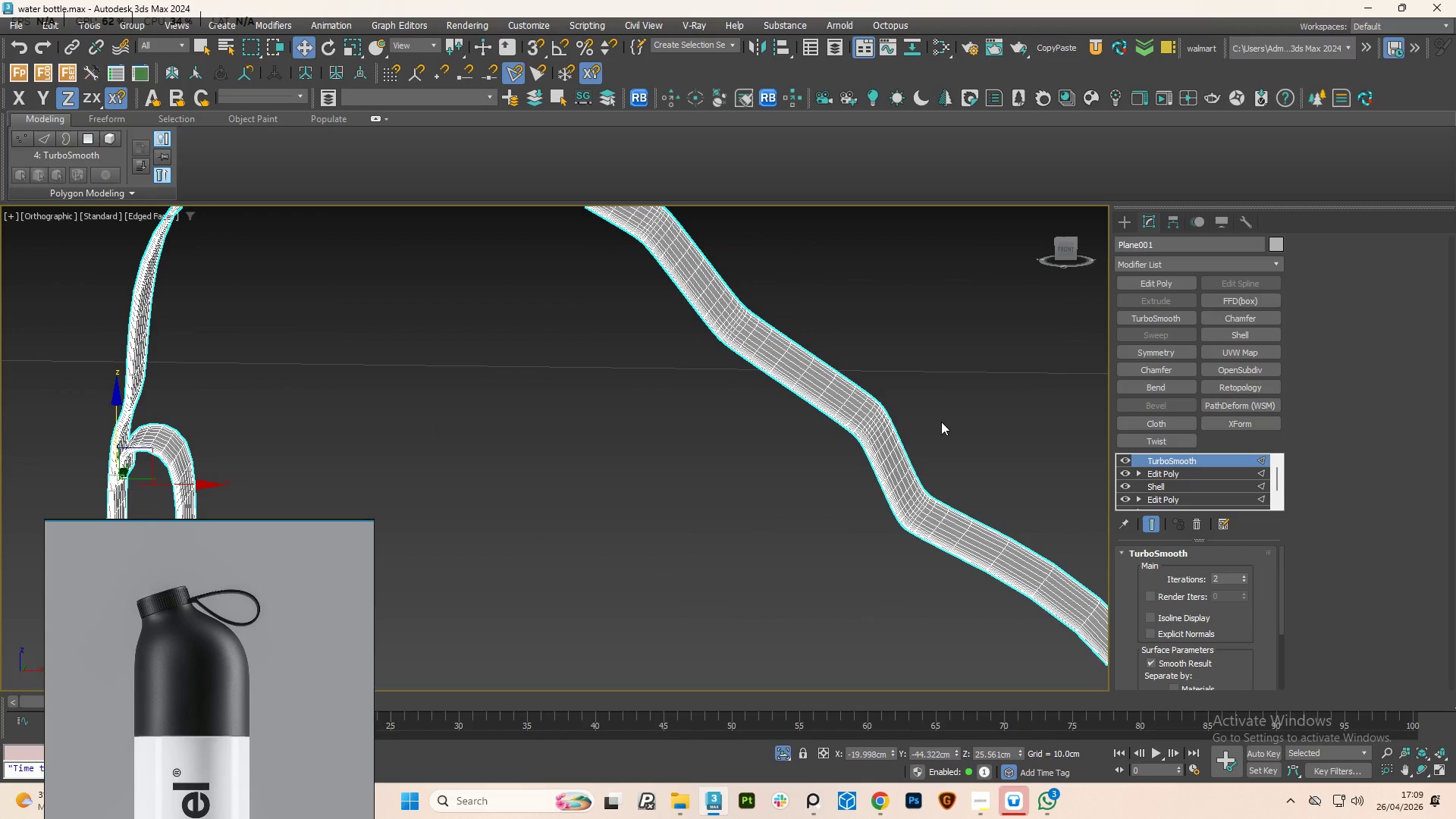 
key(Control+Z)
 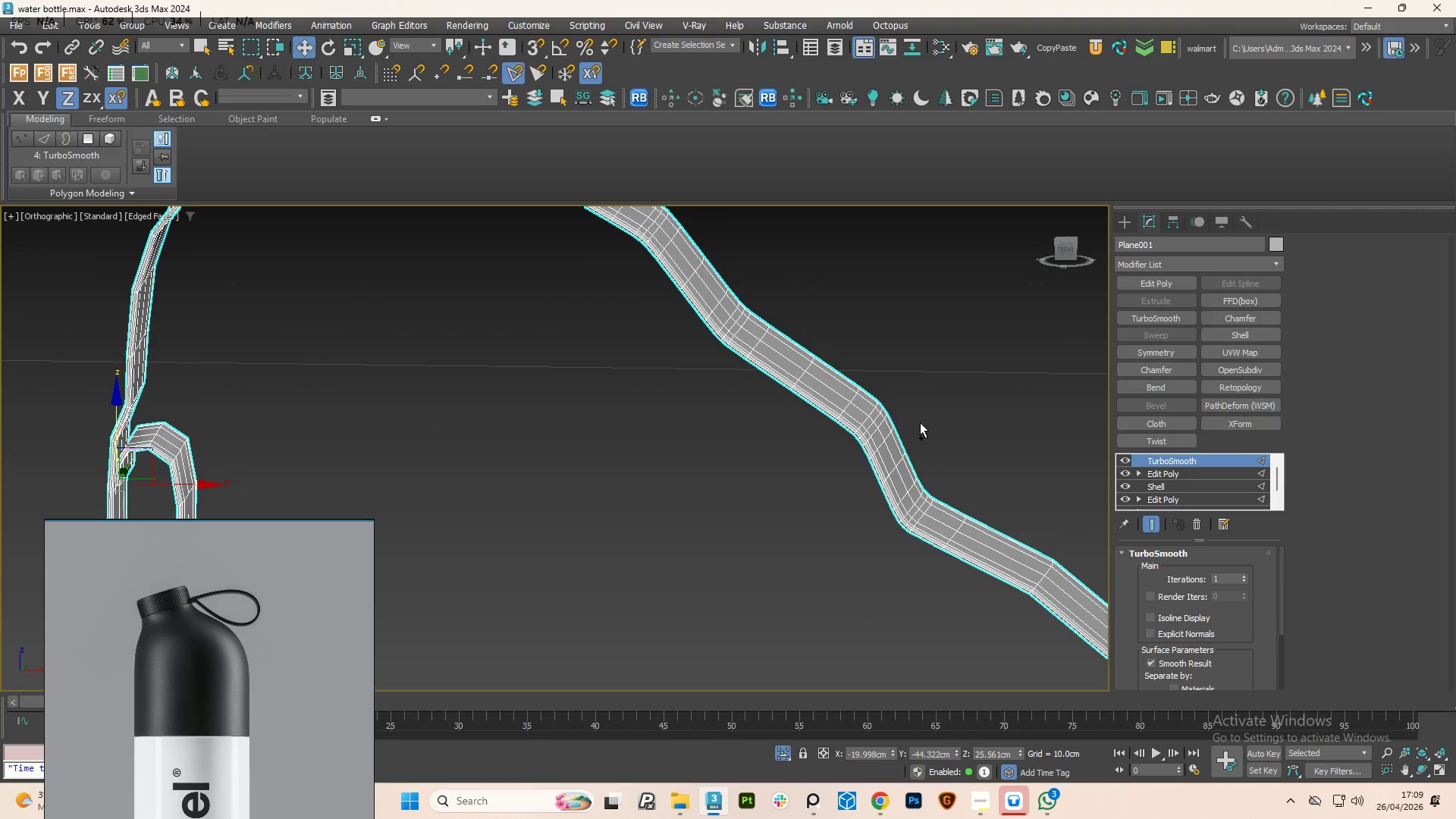 
key(Control+Z)
 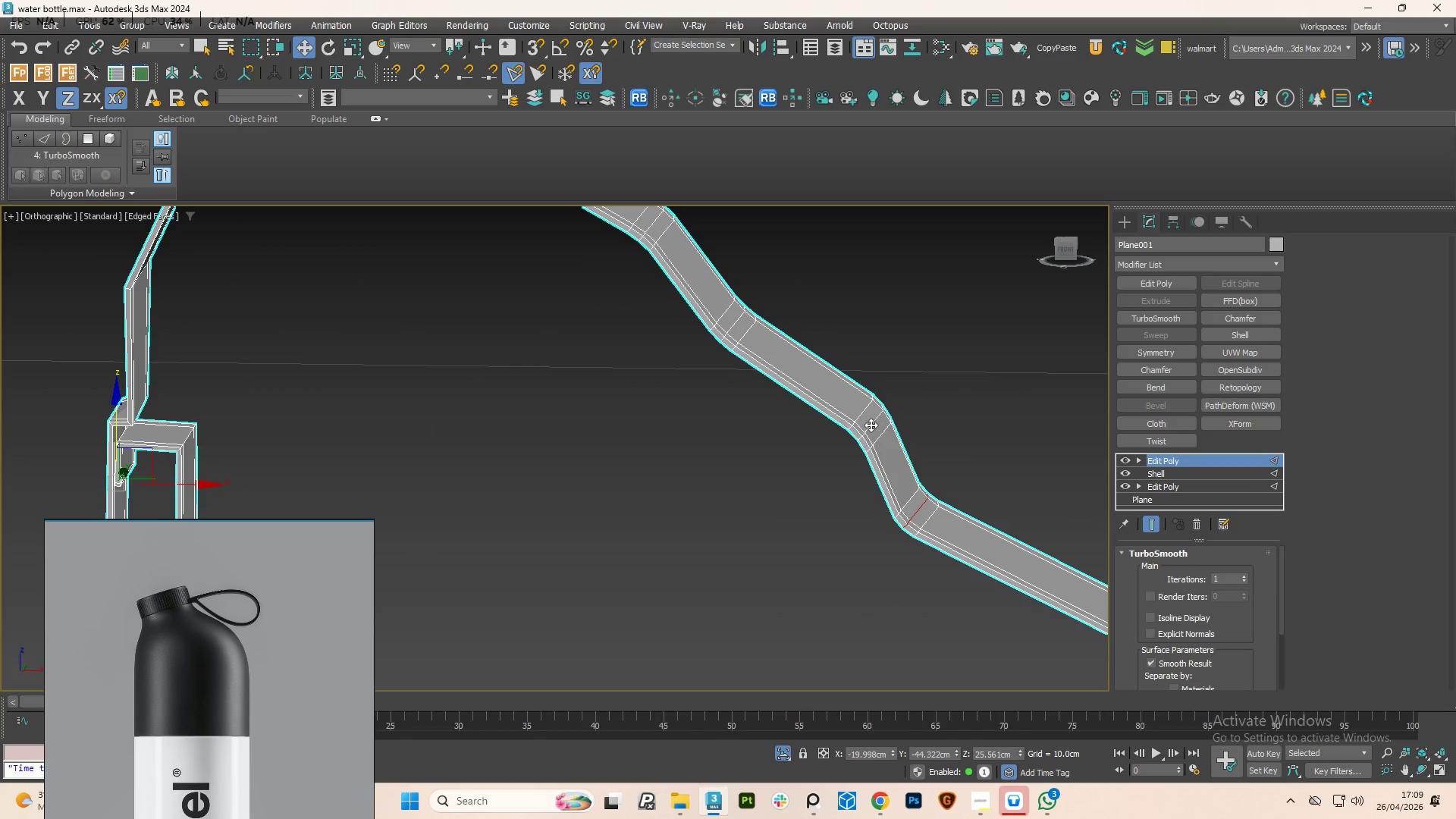 
key(Control+Z)
 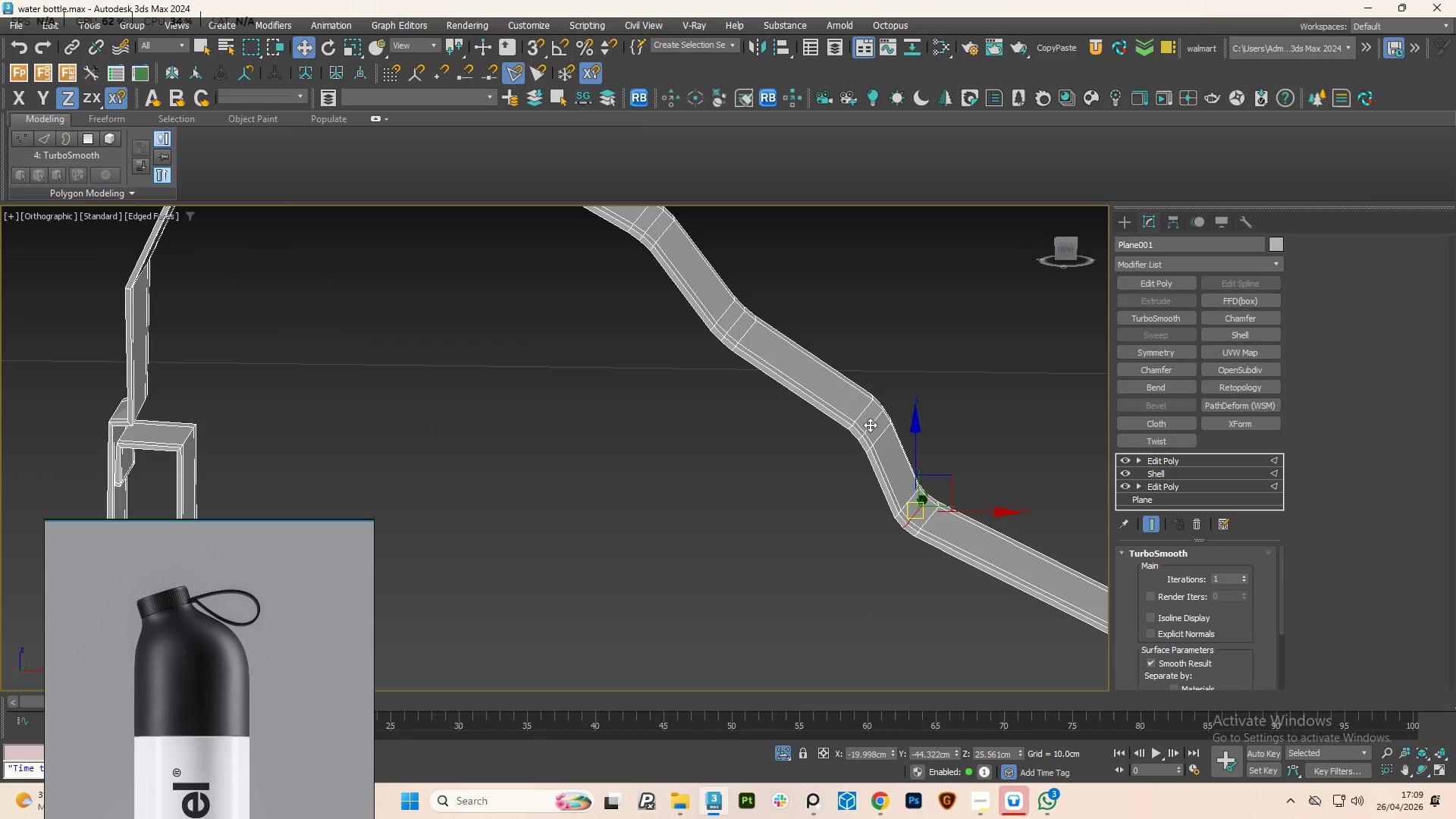 
key(Control+Z)
 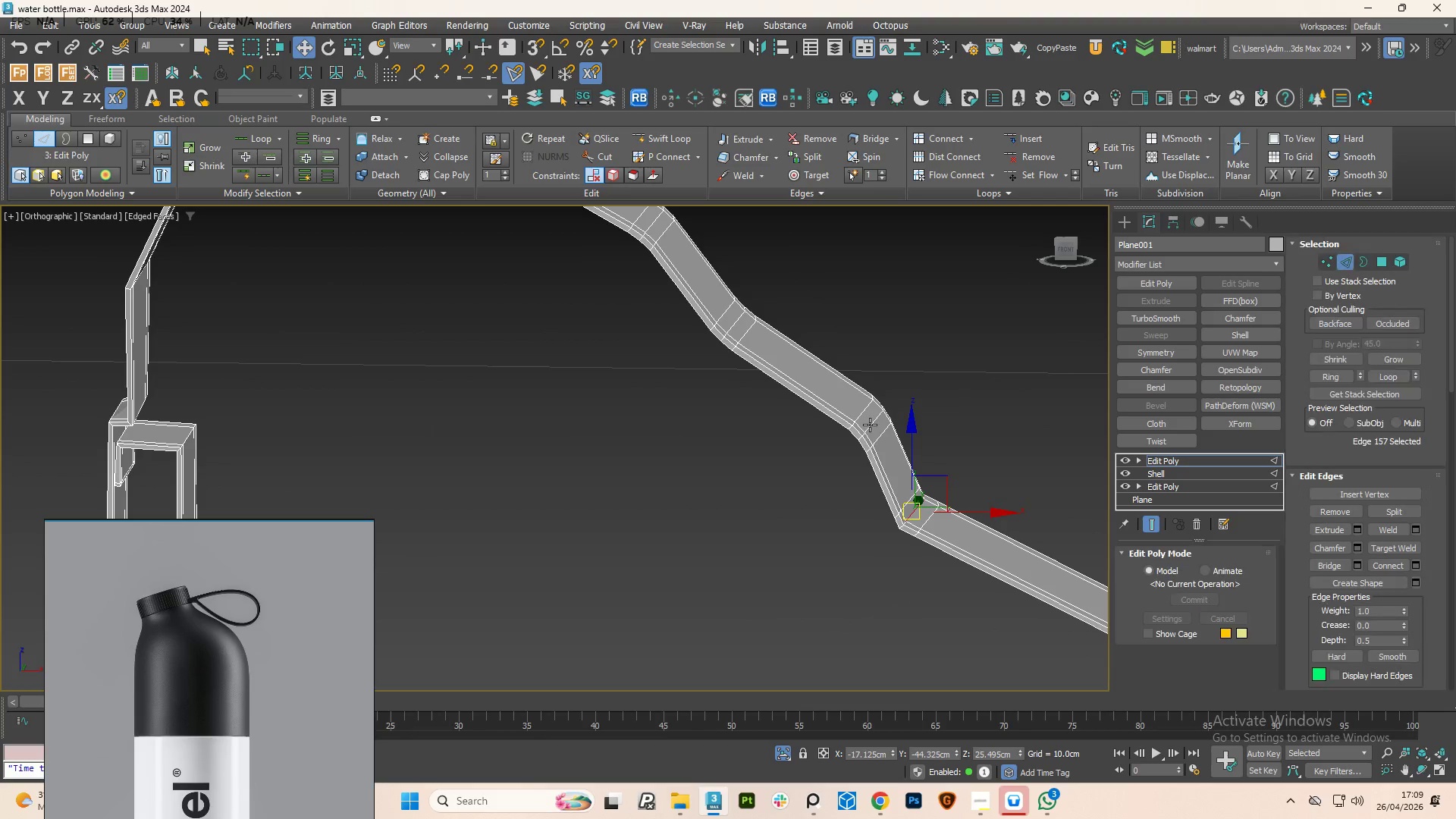 
key(Control+Z)
 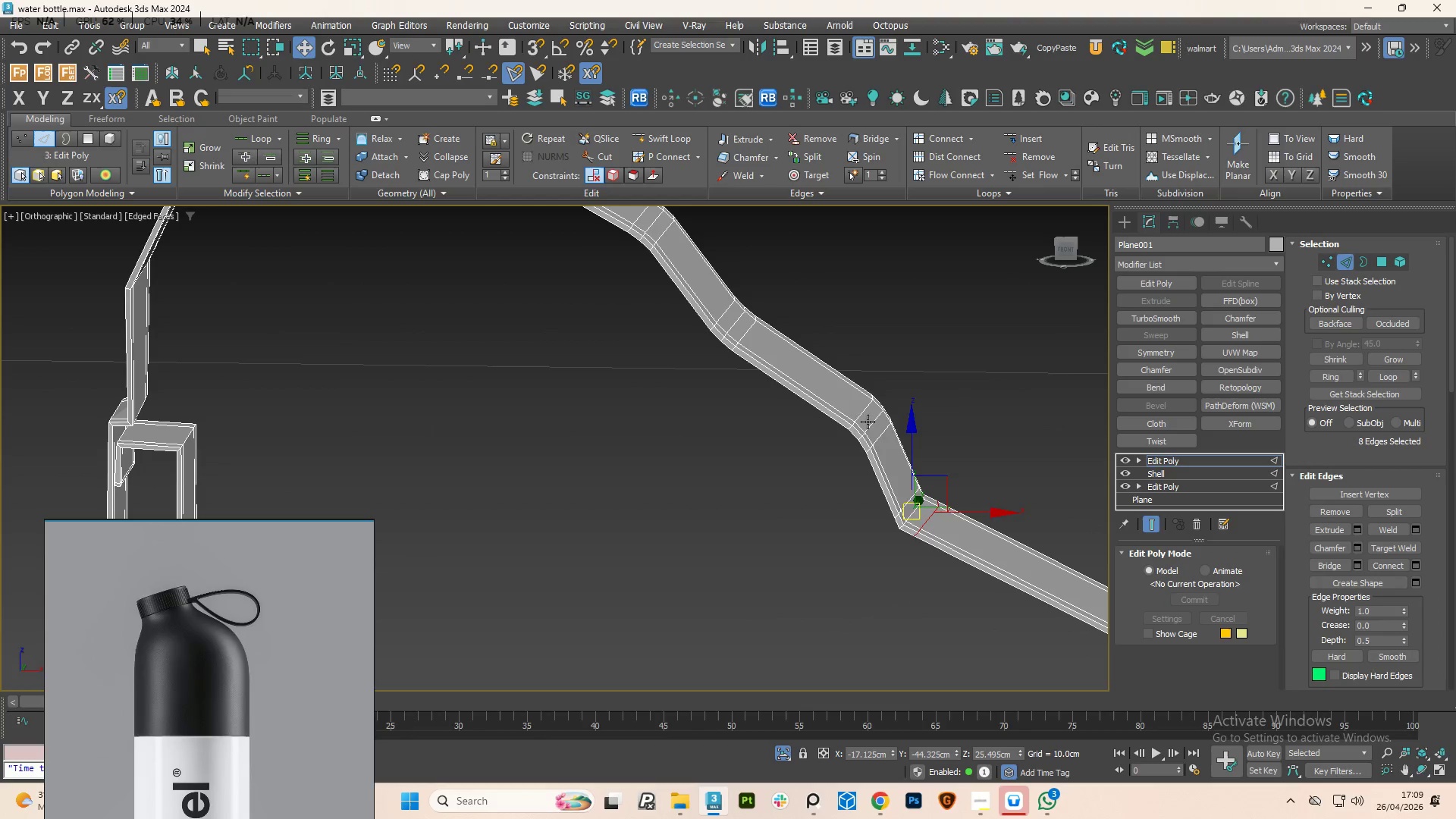 
key(Control+Z)
 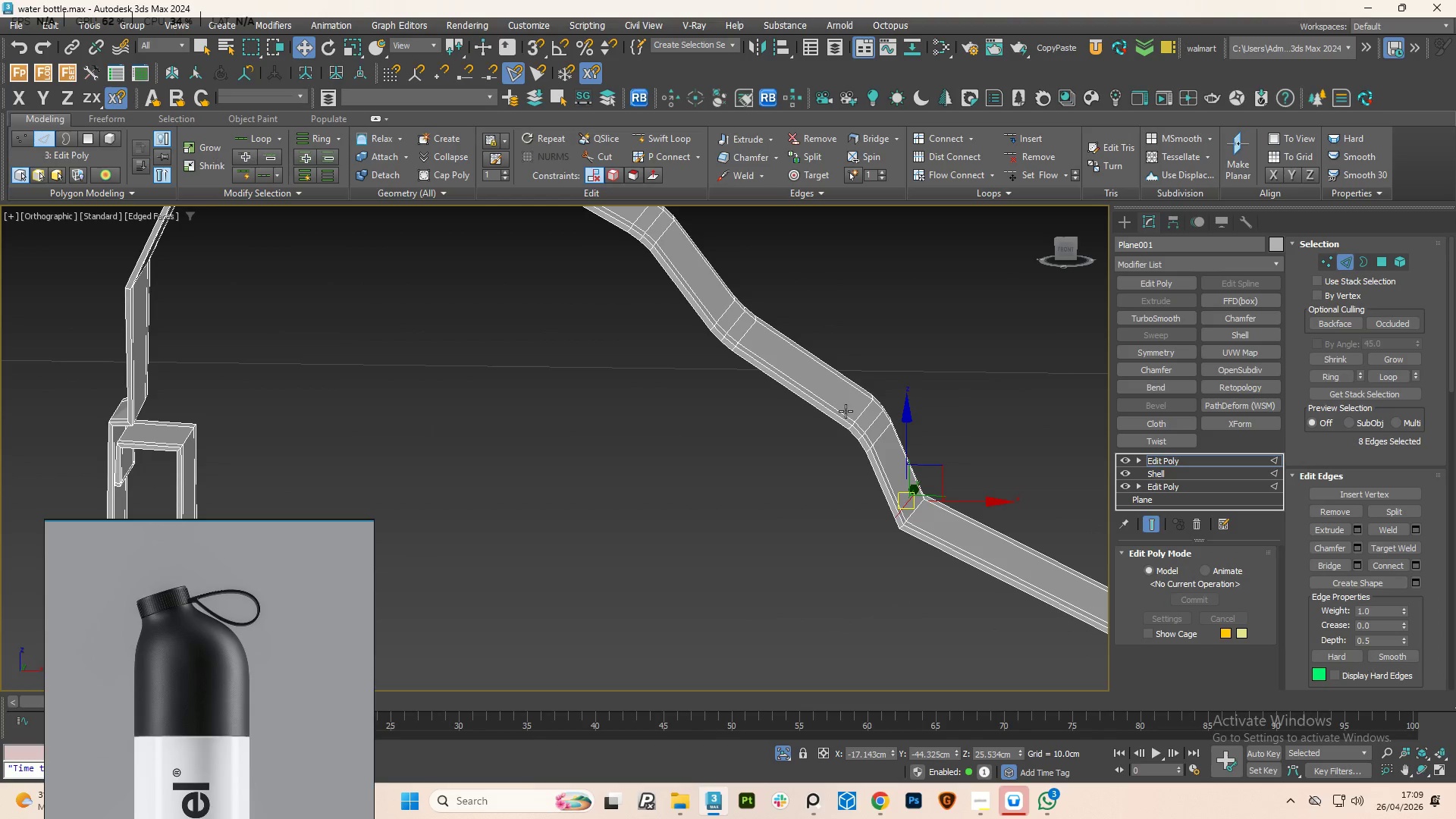 
key(Control+Z)
 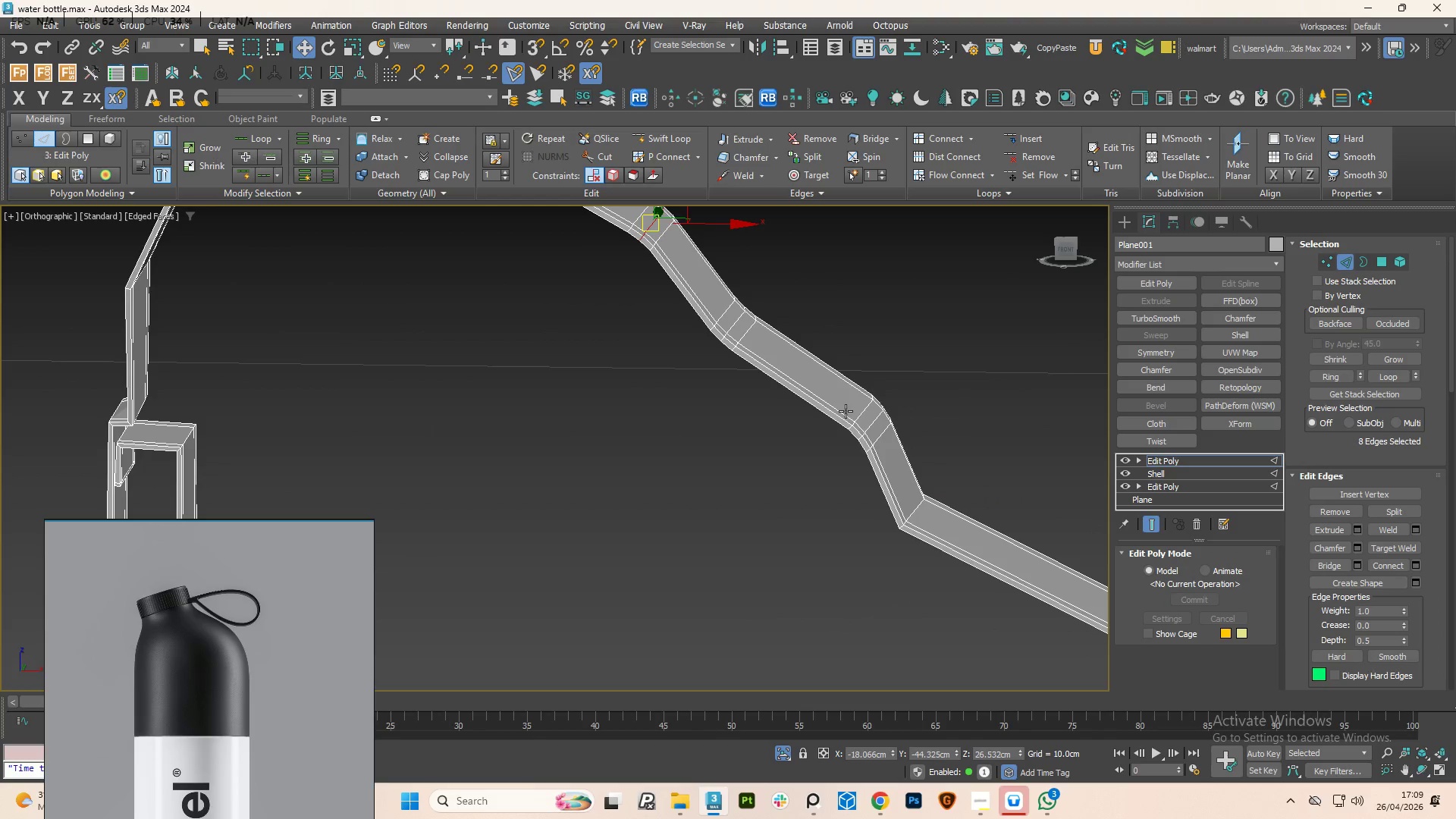 
key(Control+Z)
 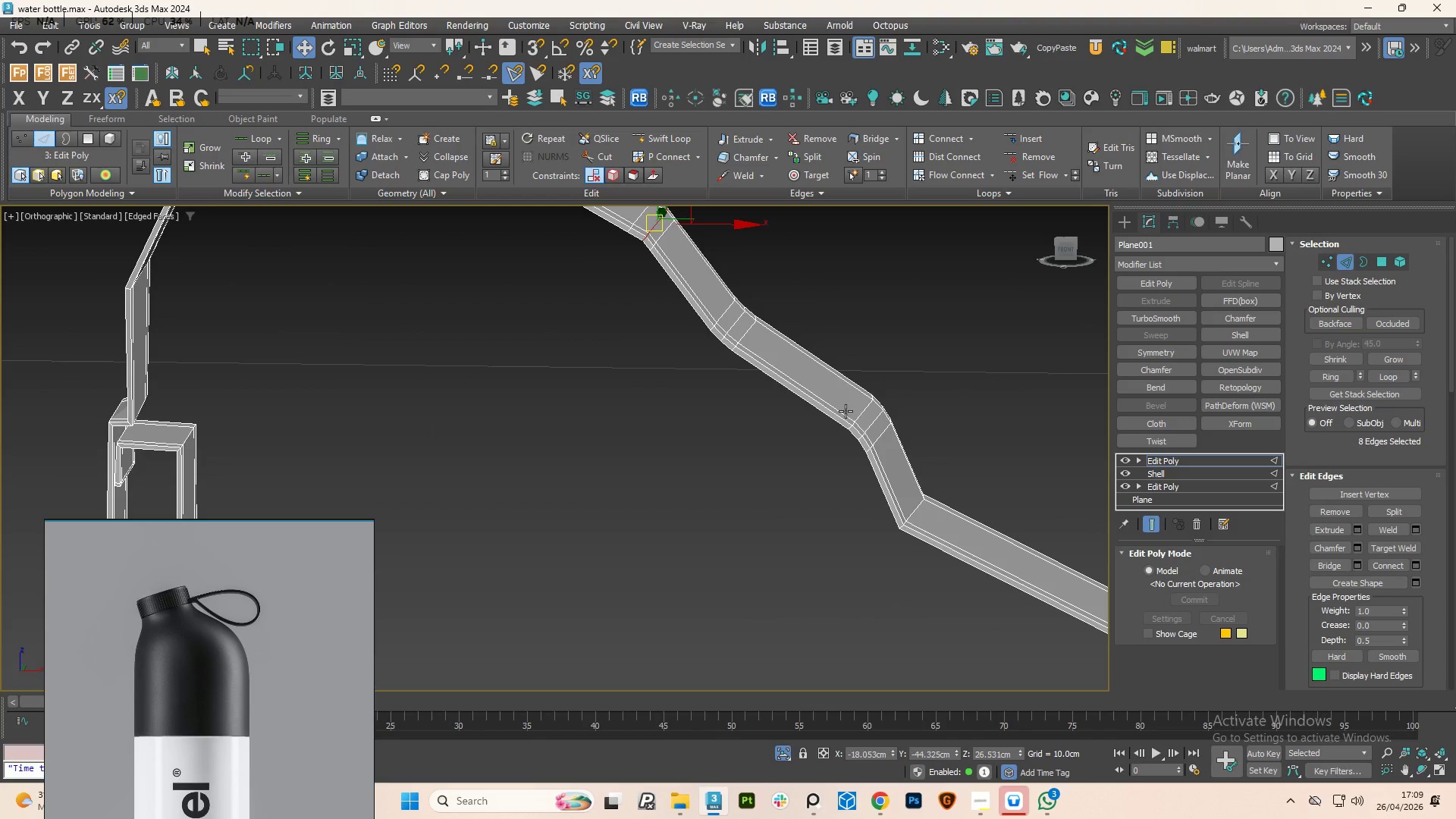 
key(Control+Z)
 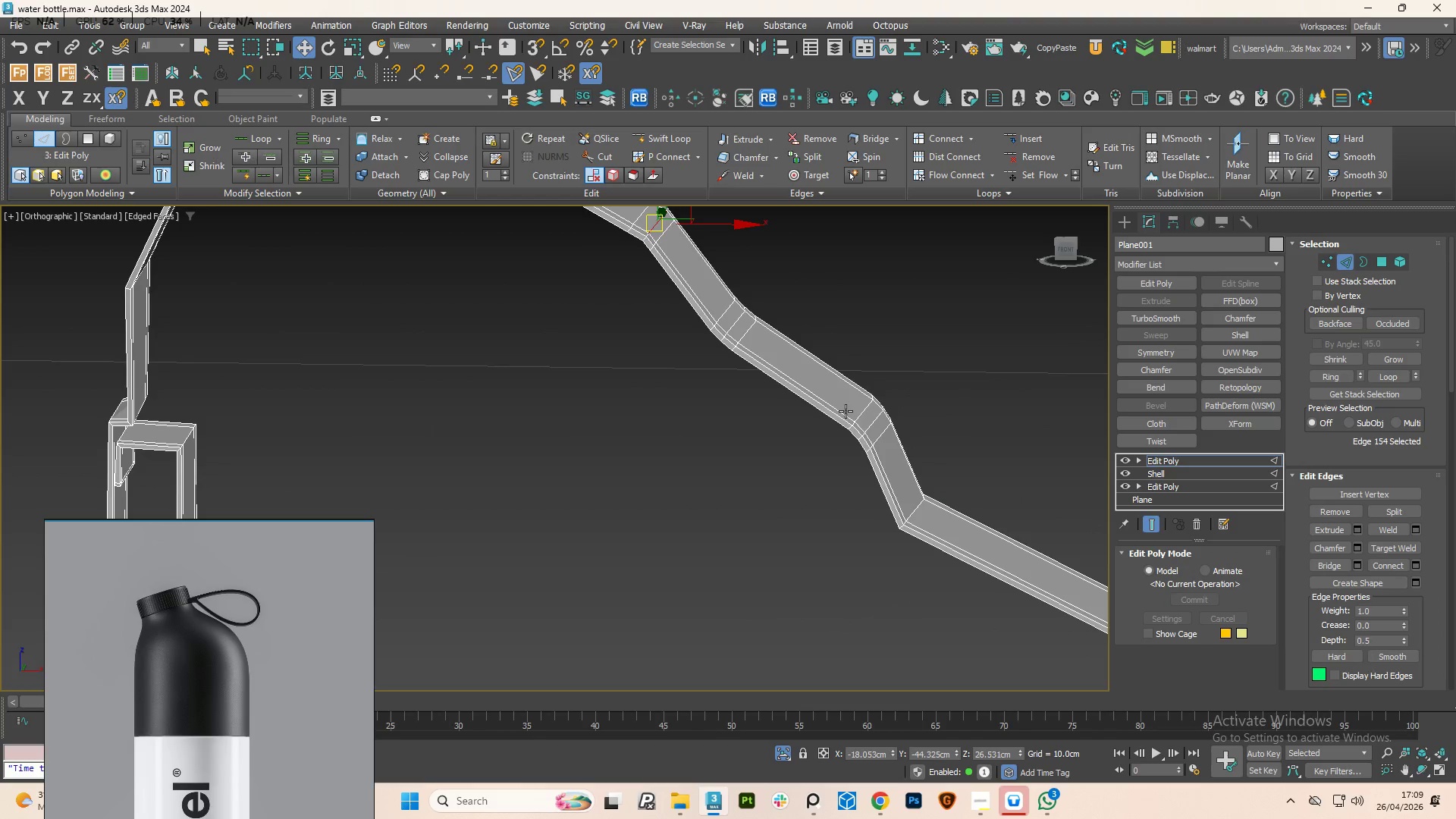 
key(Control+Z)
 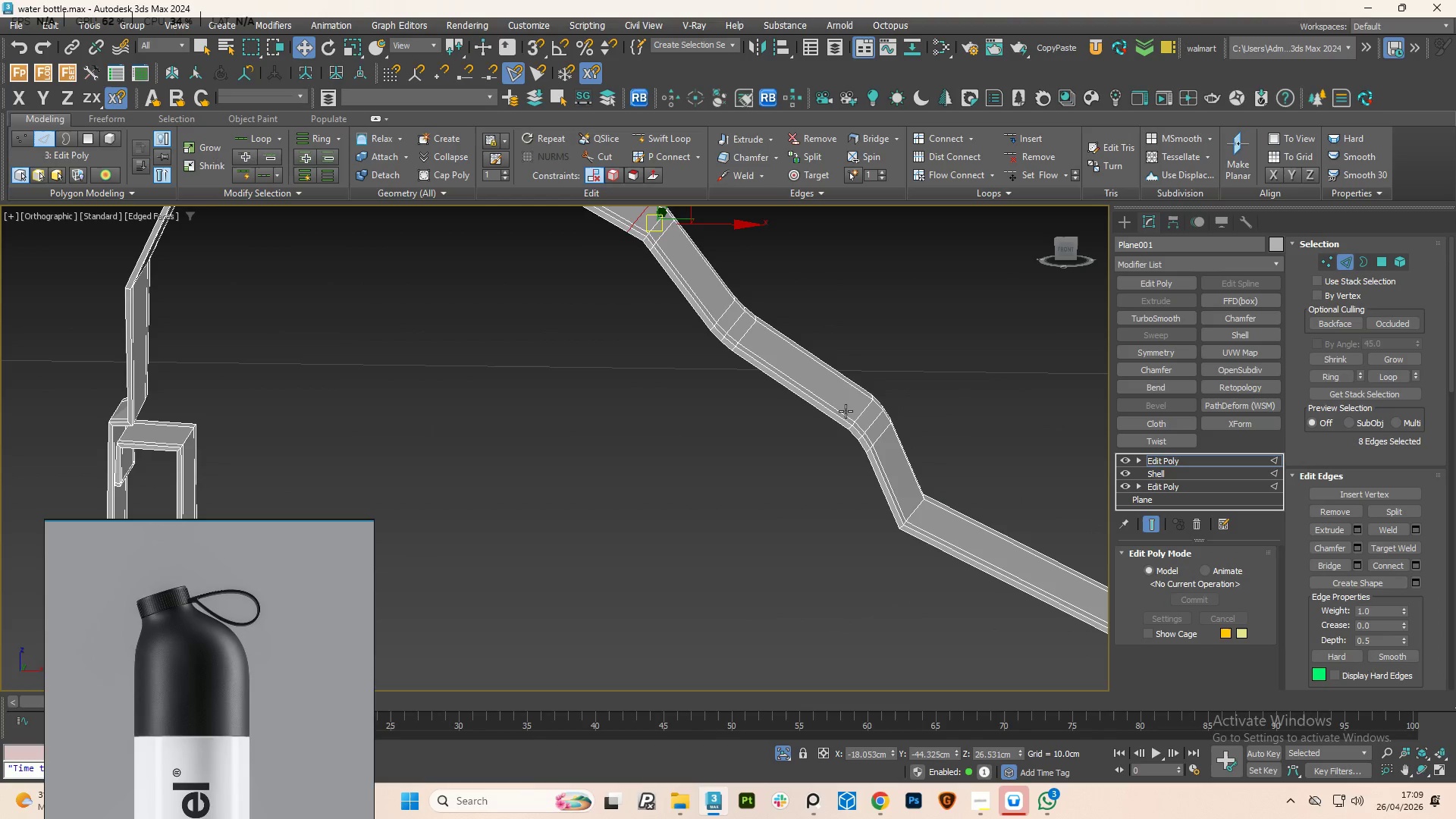 
key(Control+Z)
 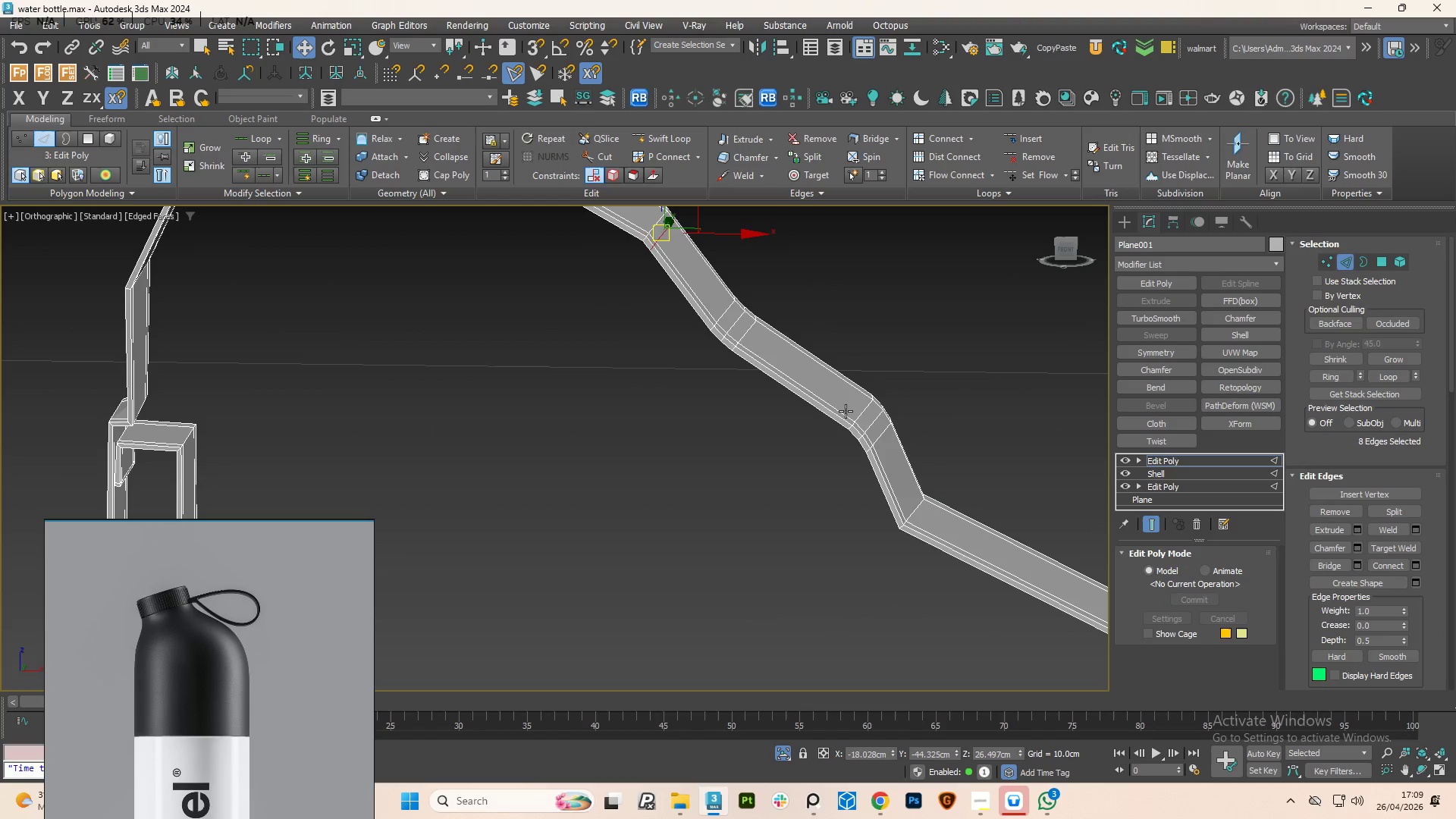 
key(Control+Z)
 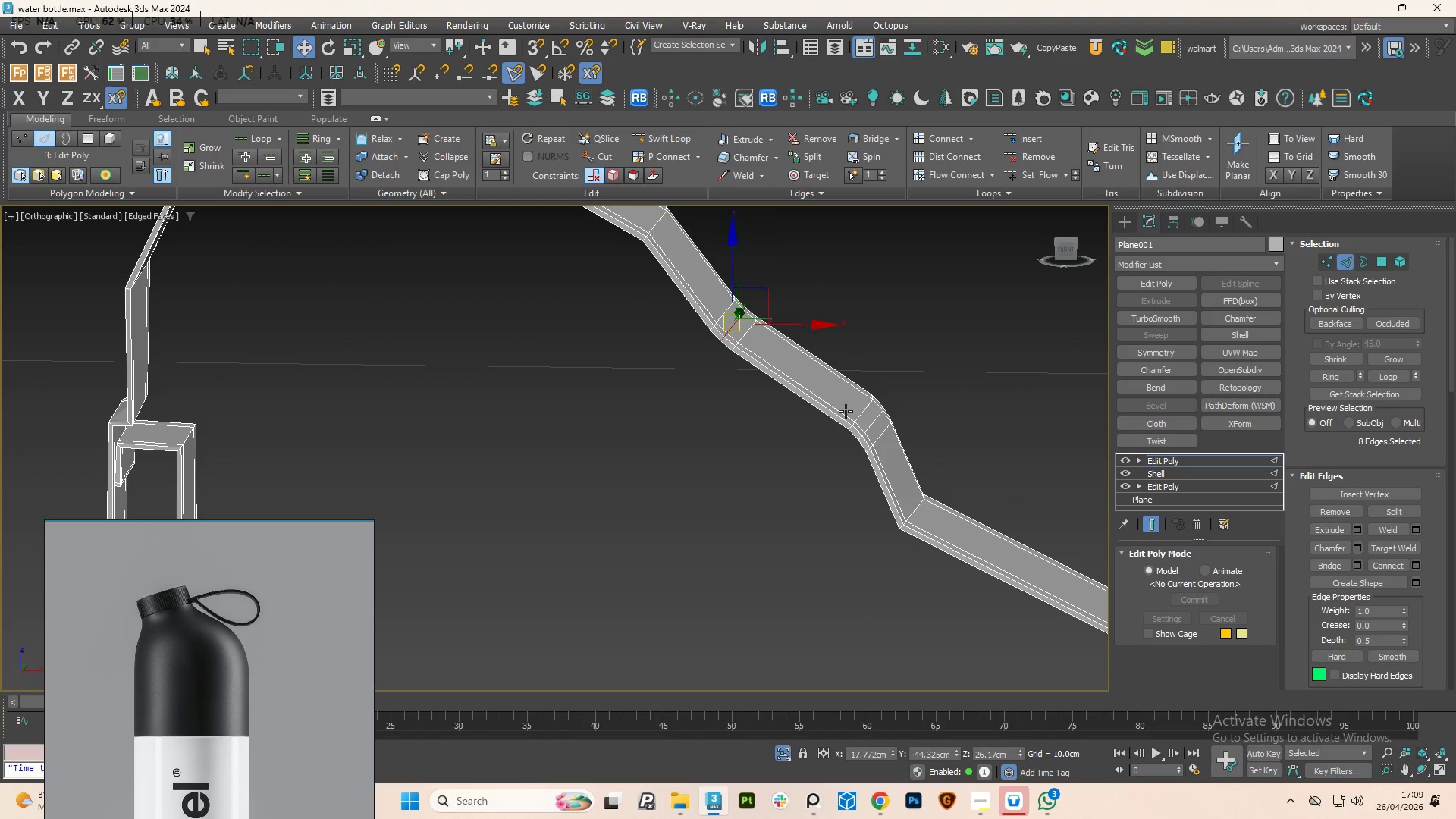 
key(Control+Z)
 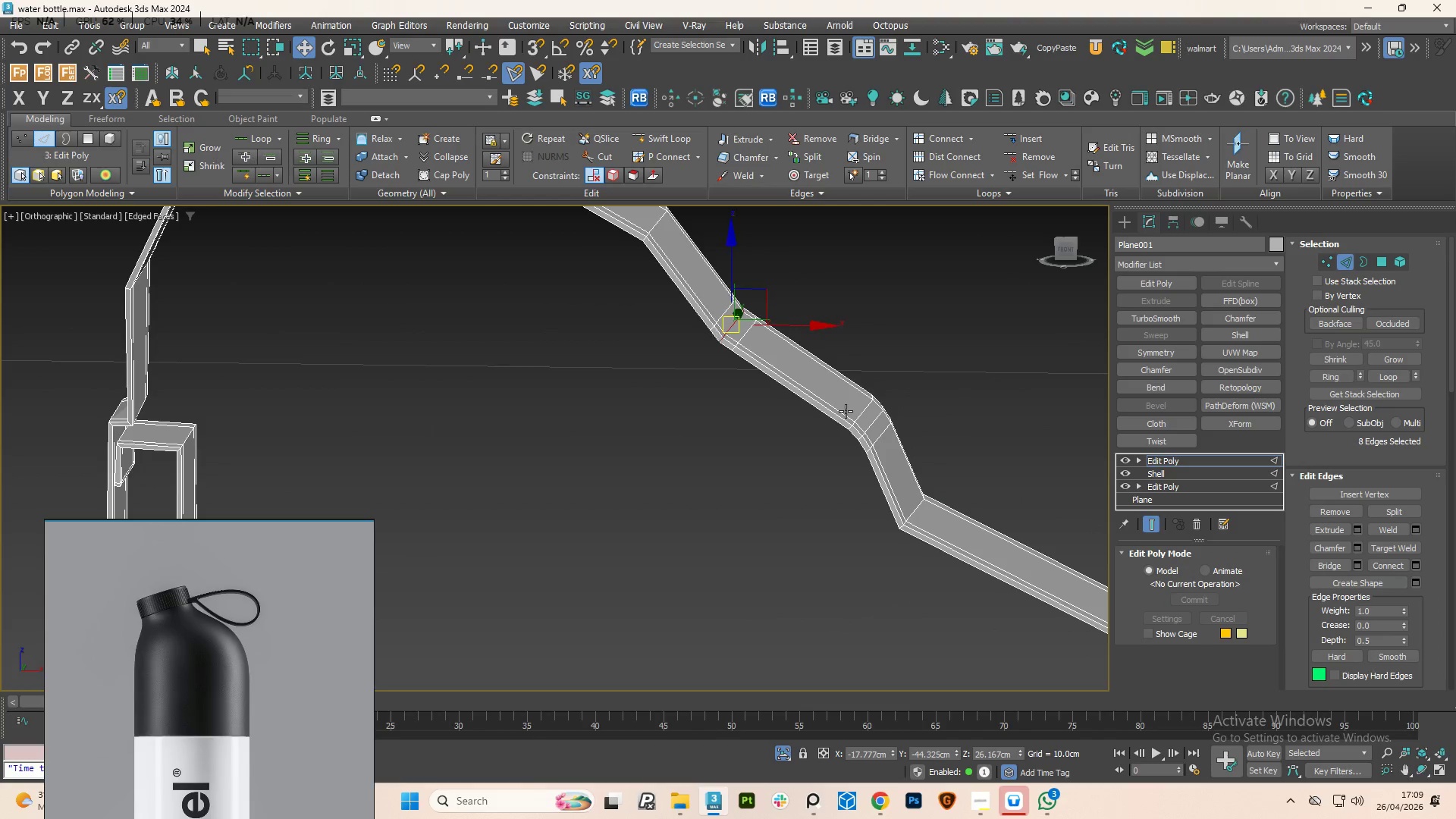 
key(Control+Z)
 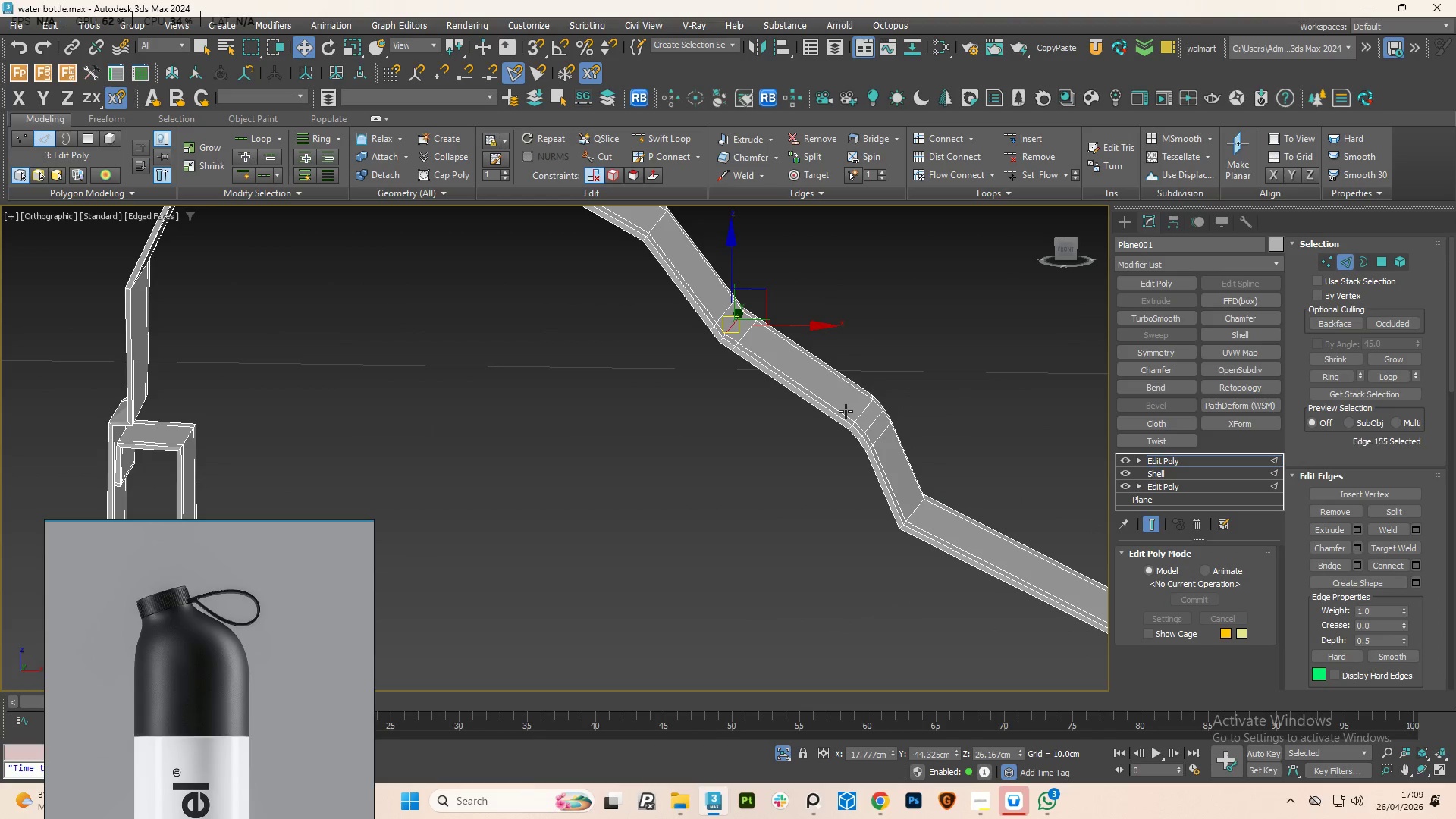 
key(Control+Z)
 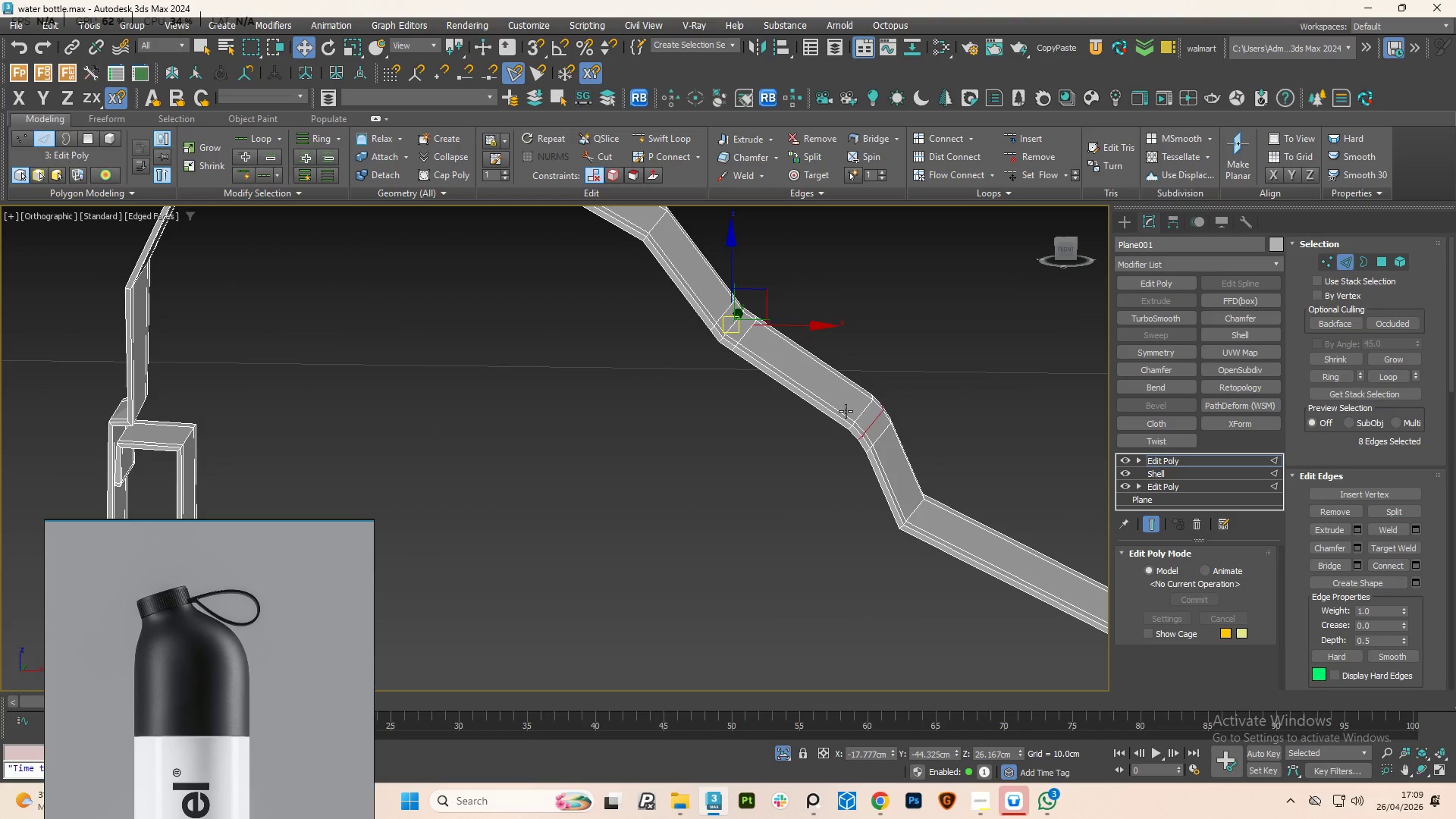 
key(Control+Z)
 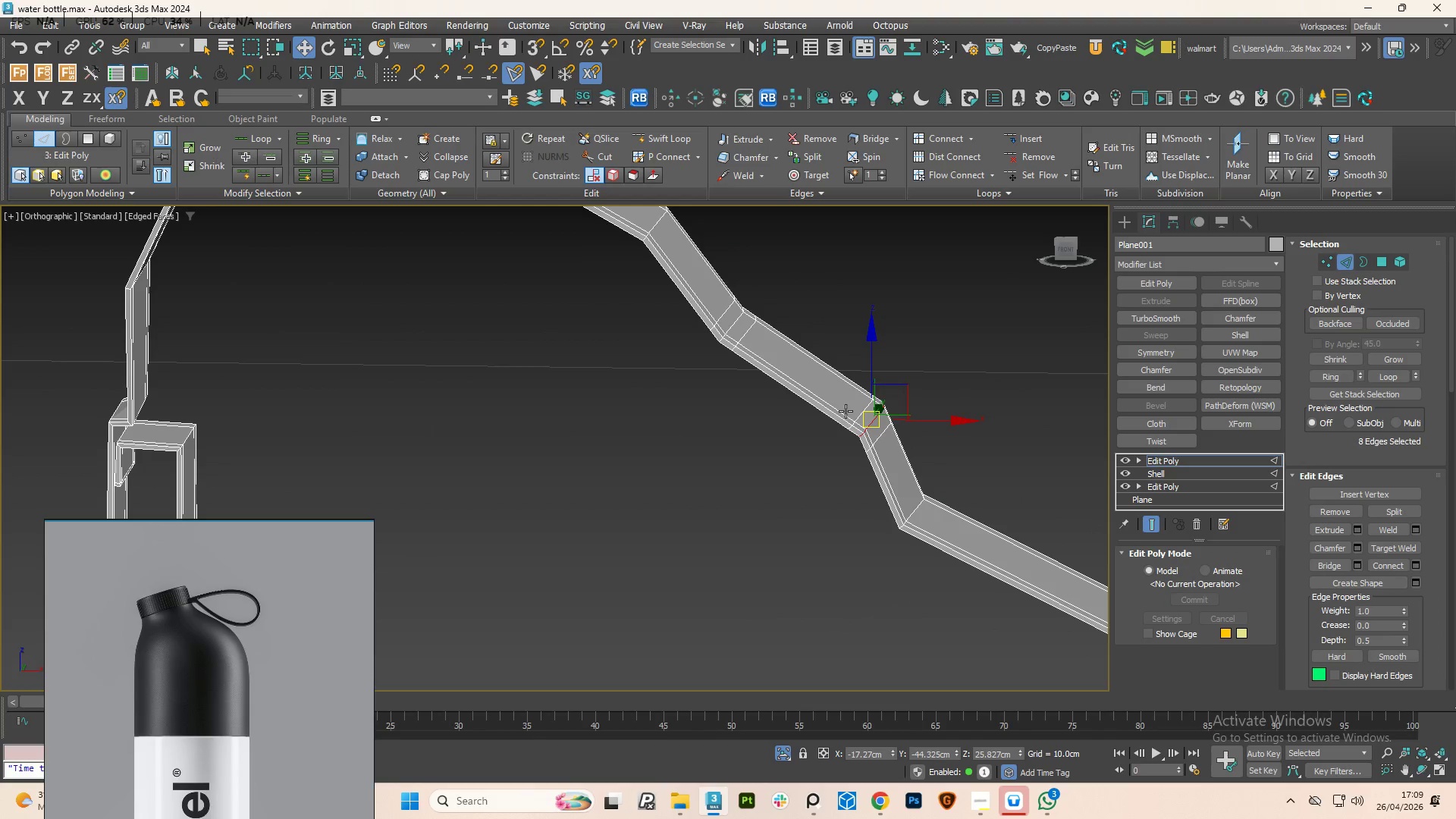 
key(Control+Z)
 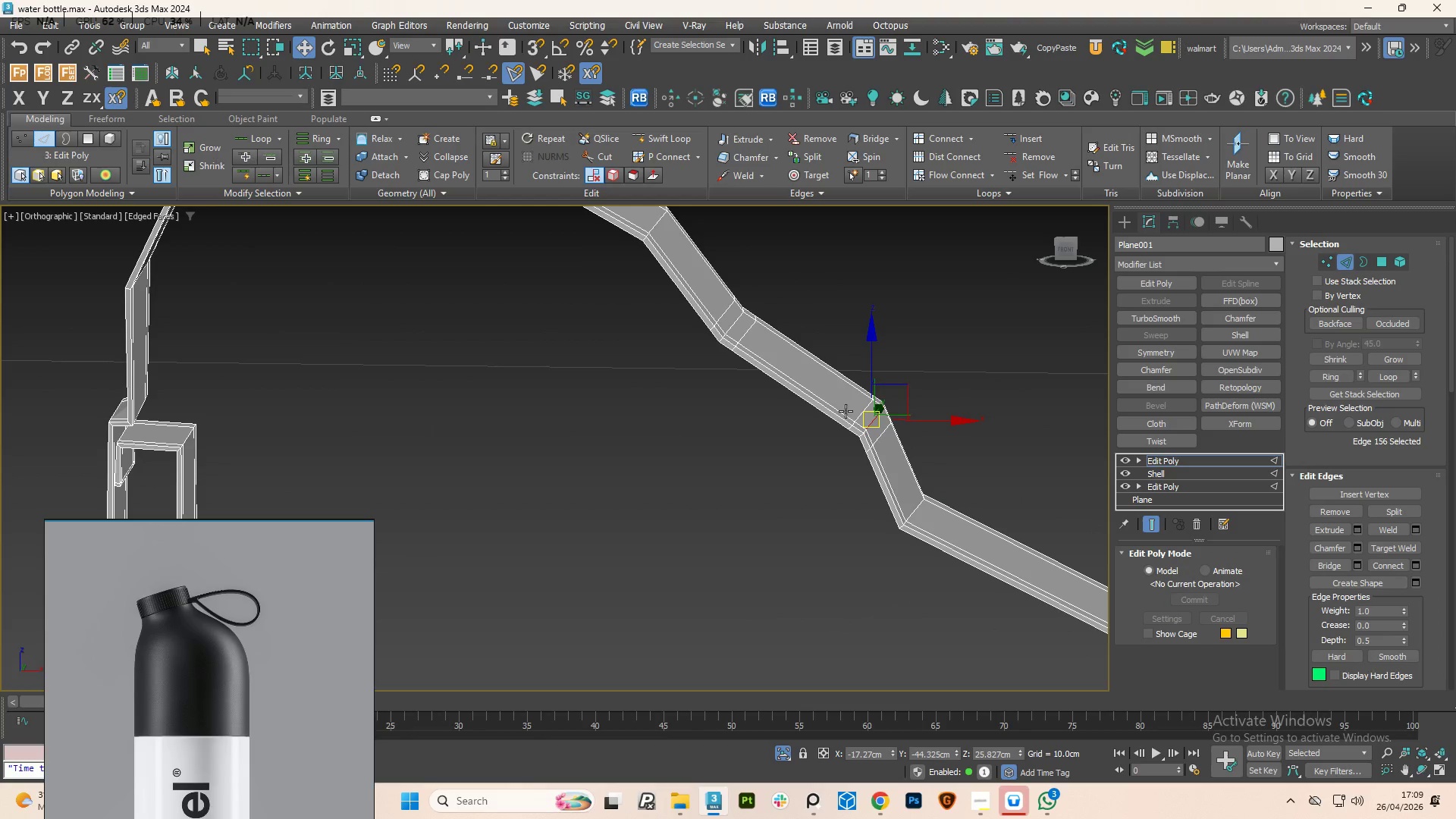 
key(Control+Z)
 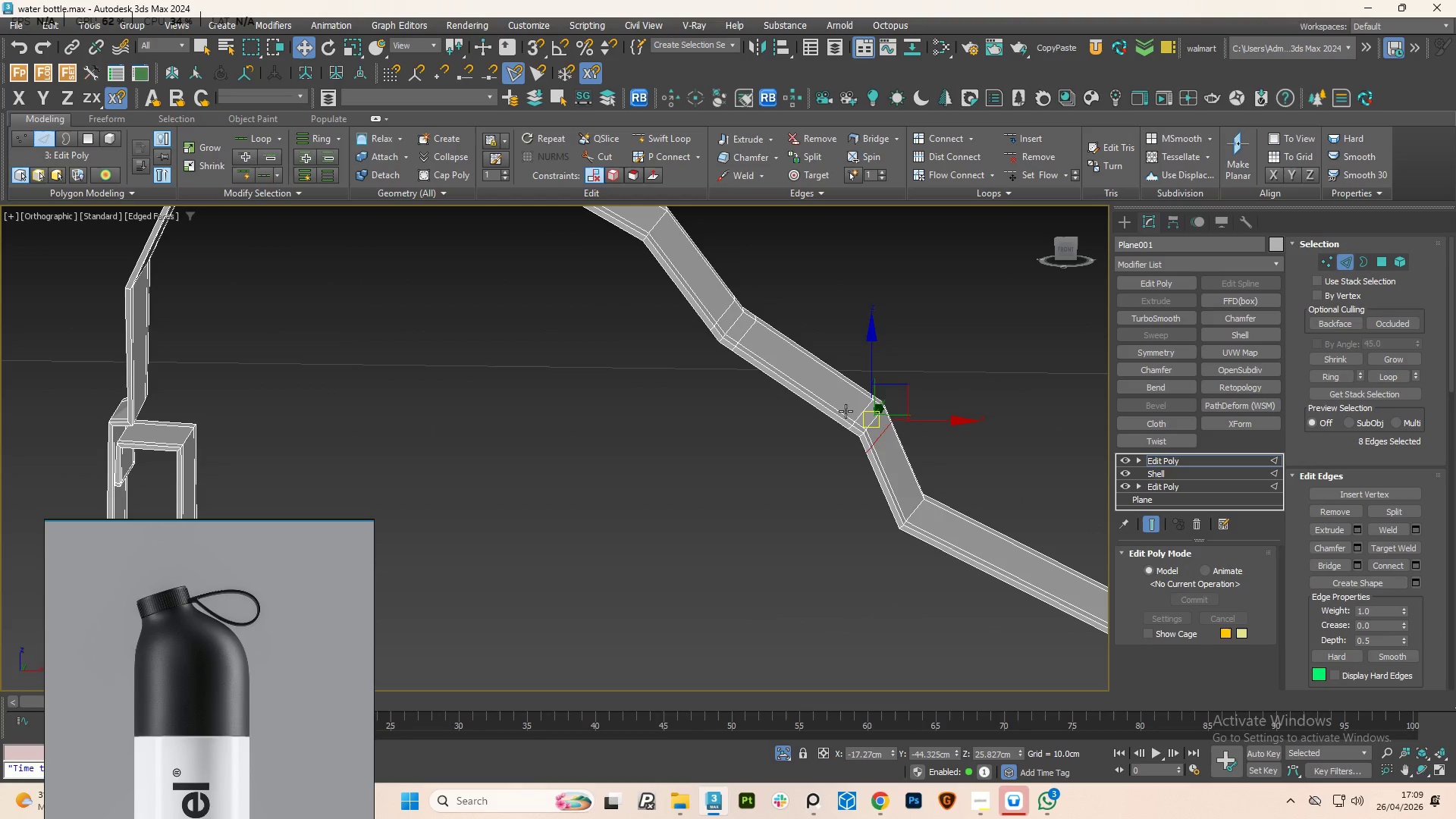 
key(Control+Z)
 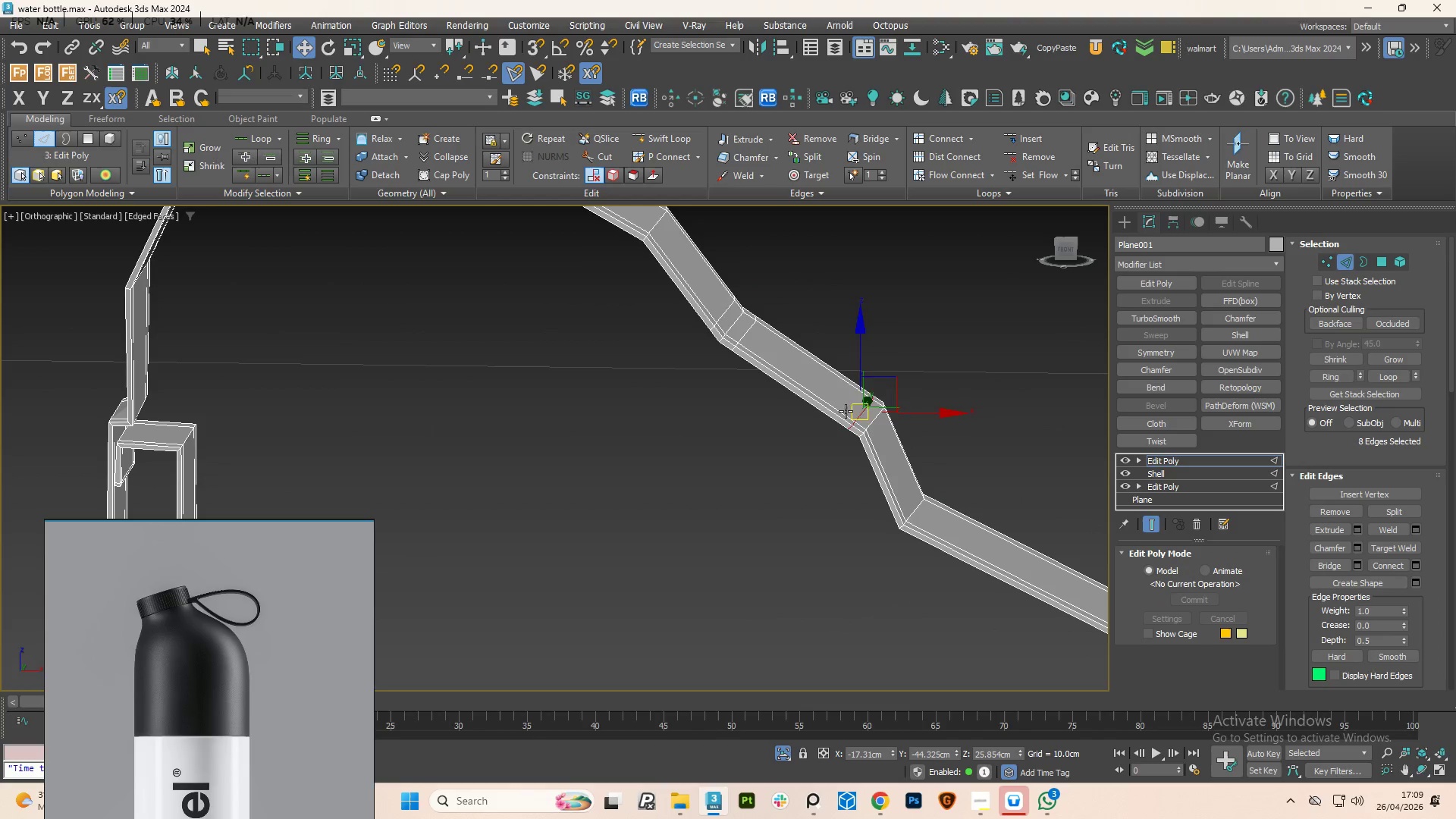 
key(Control+Z)
 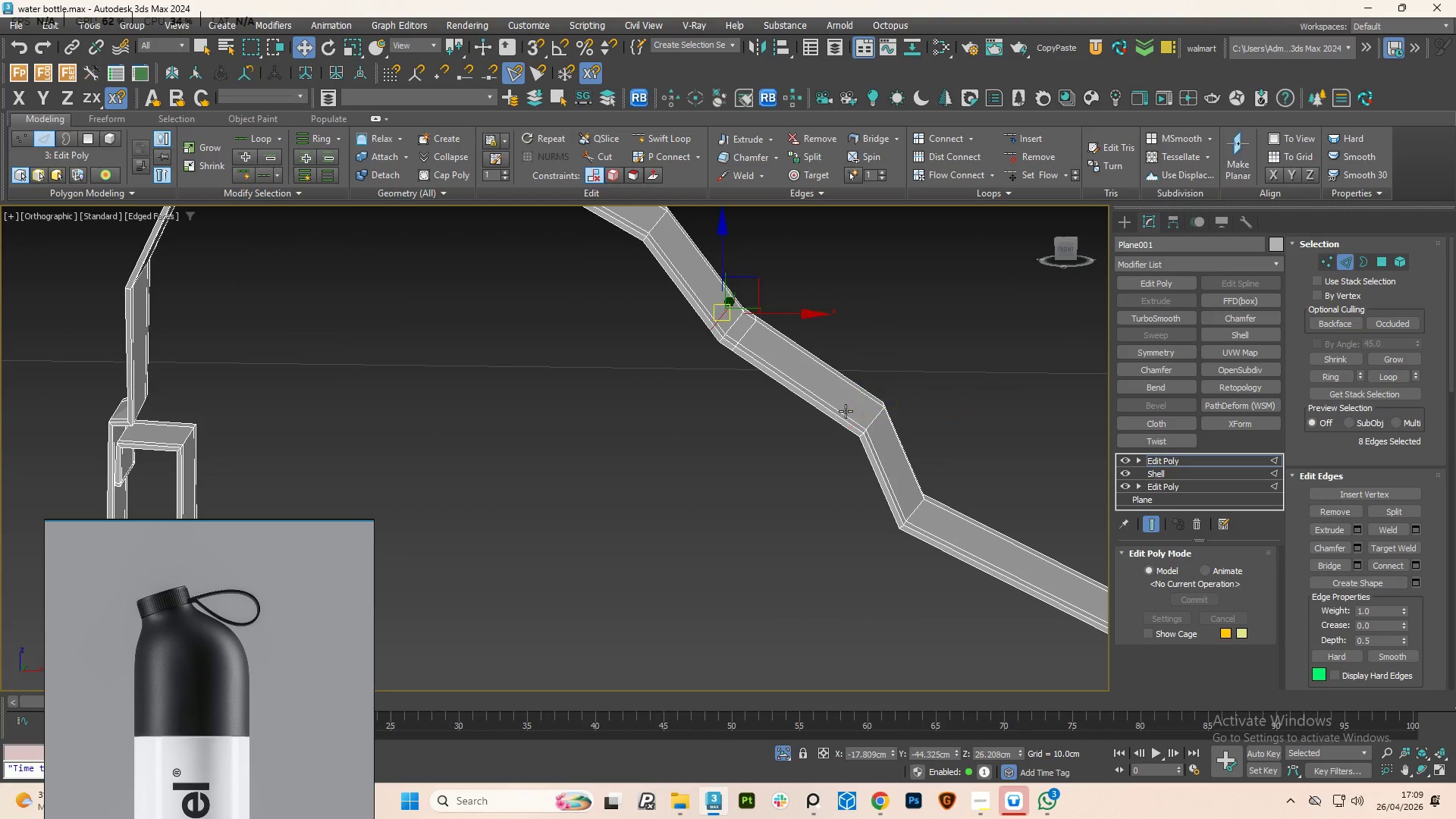 
key(Control+Z)
 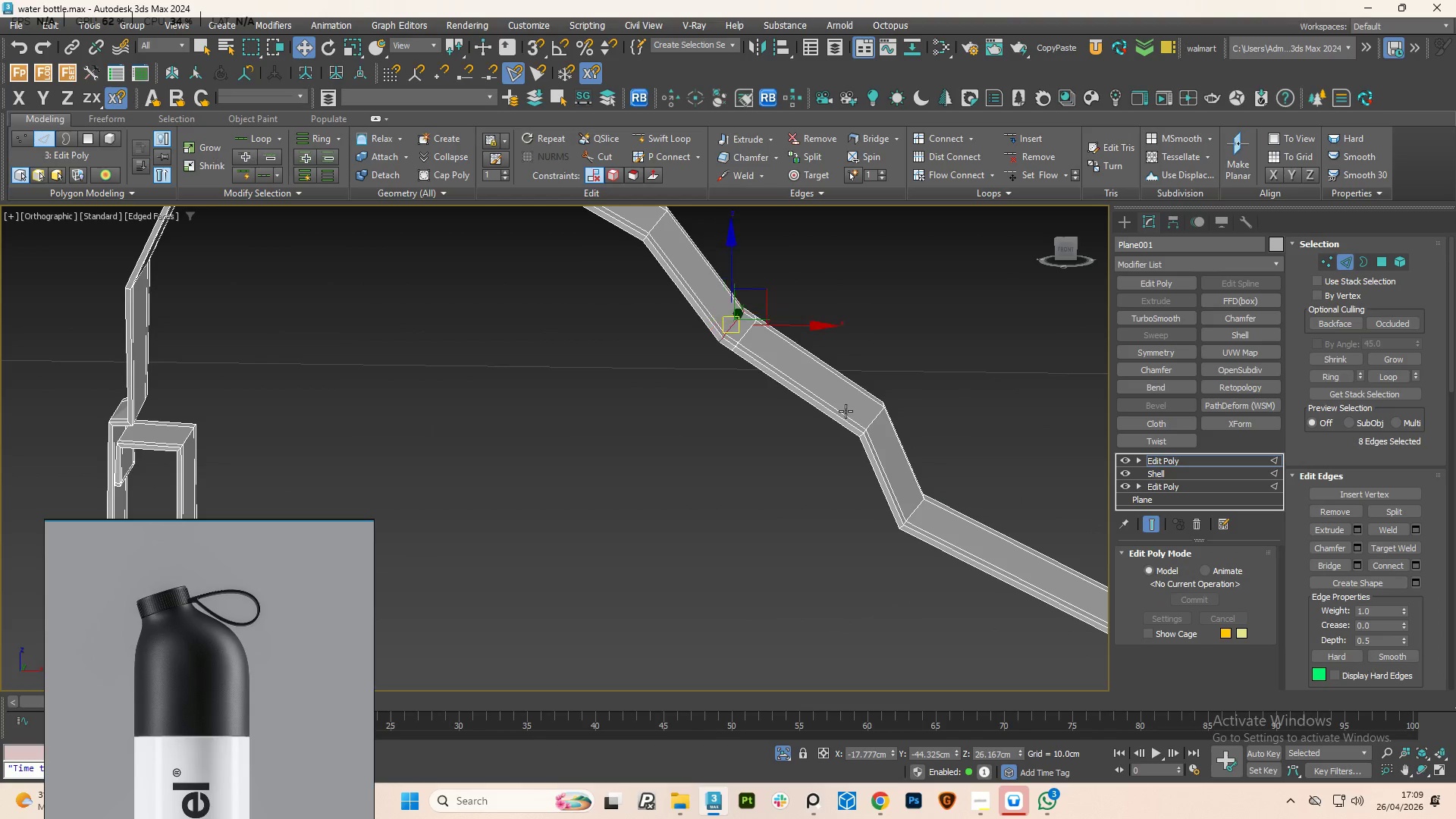 
key(Control+Z)
 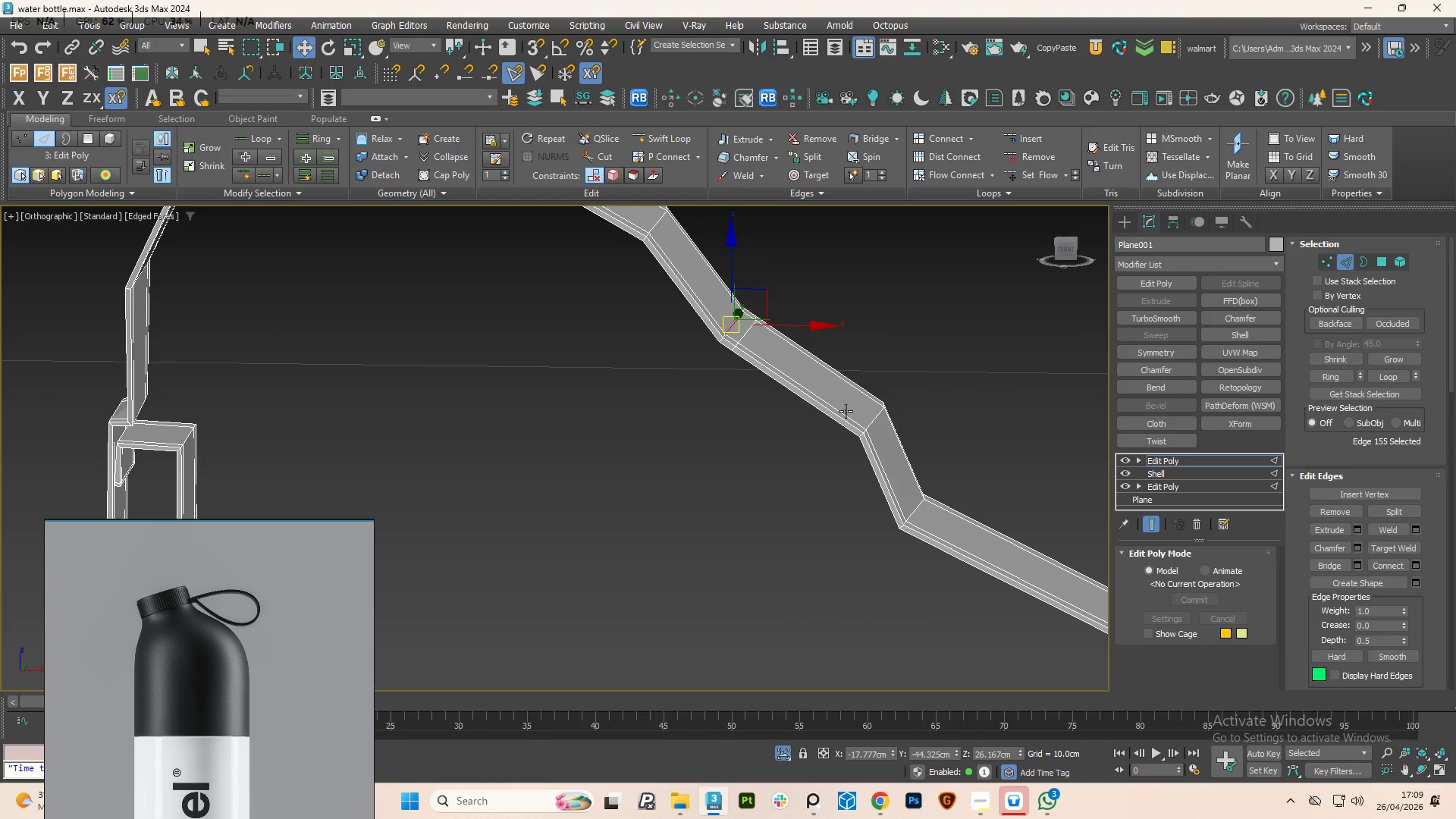 
key(Control+Z)
 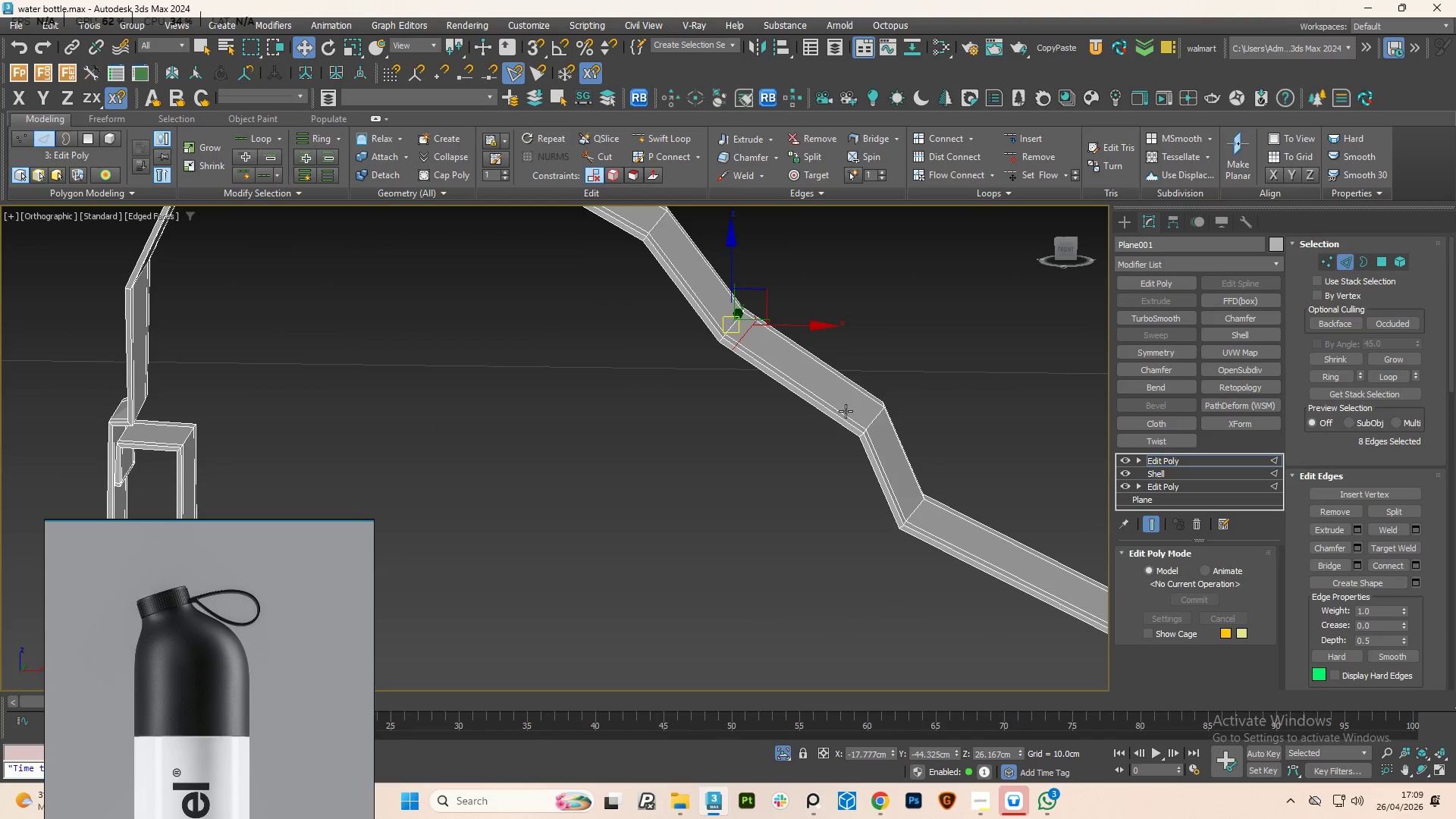 
key(Control+Z)
 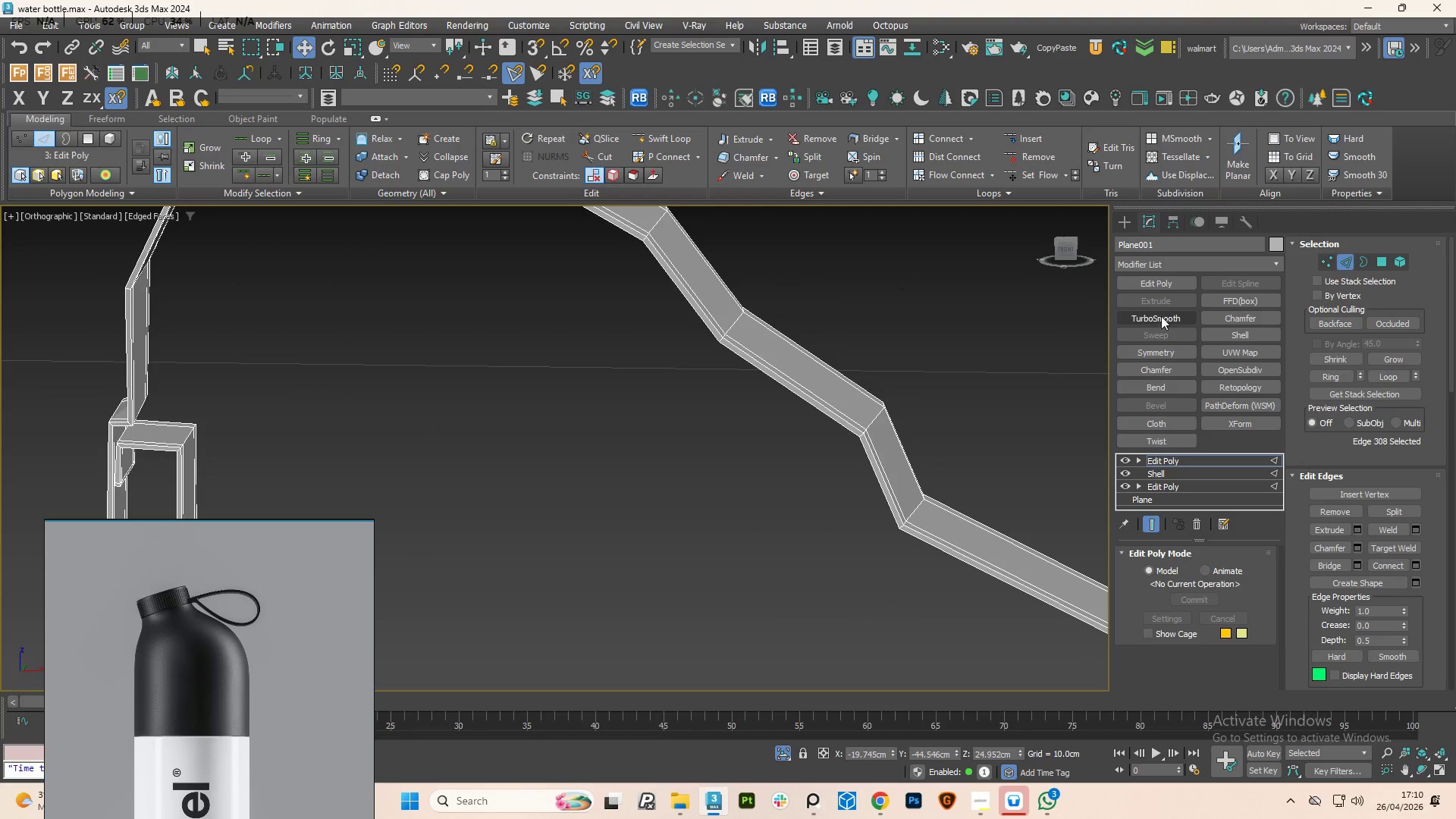 
left_click([1172, 315])
 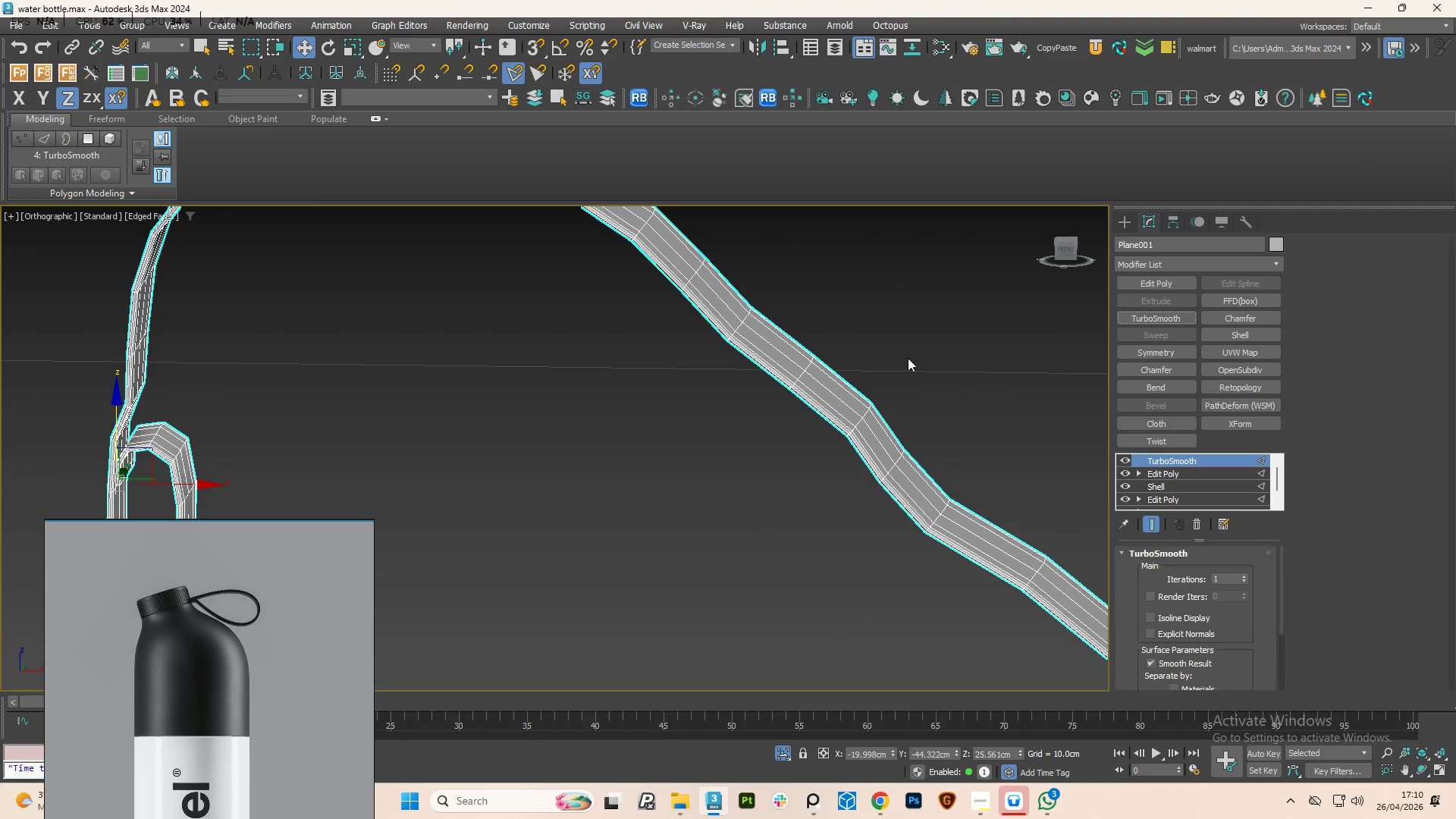 
hold_key(key=AltLeft, duration=1.47)
 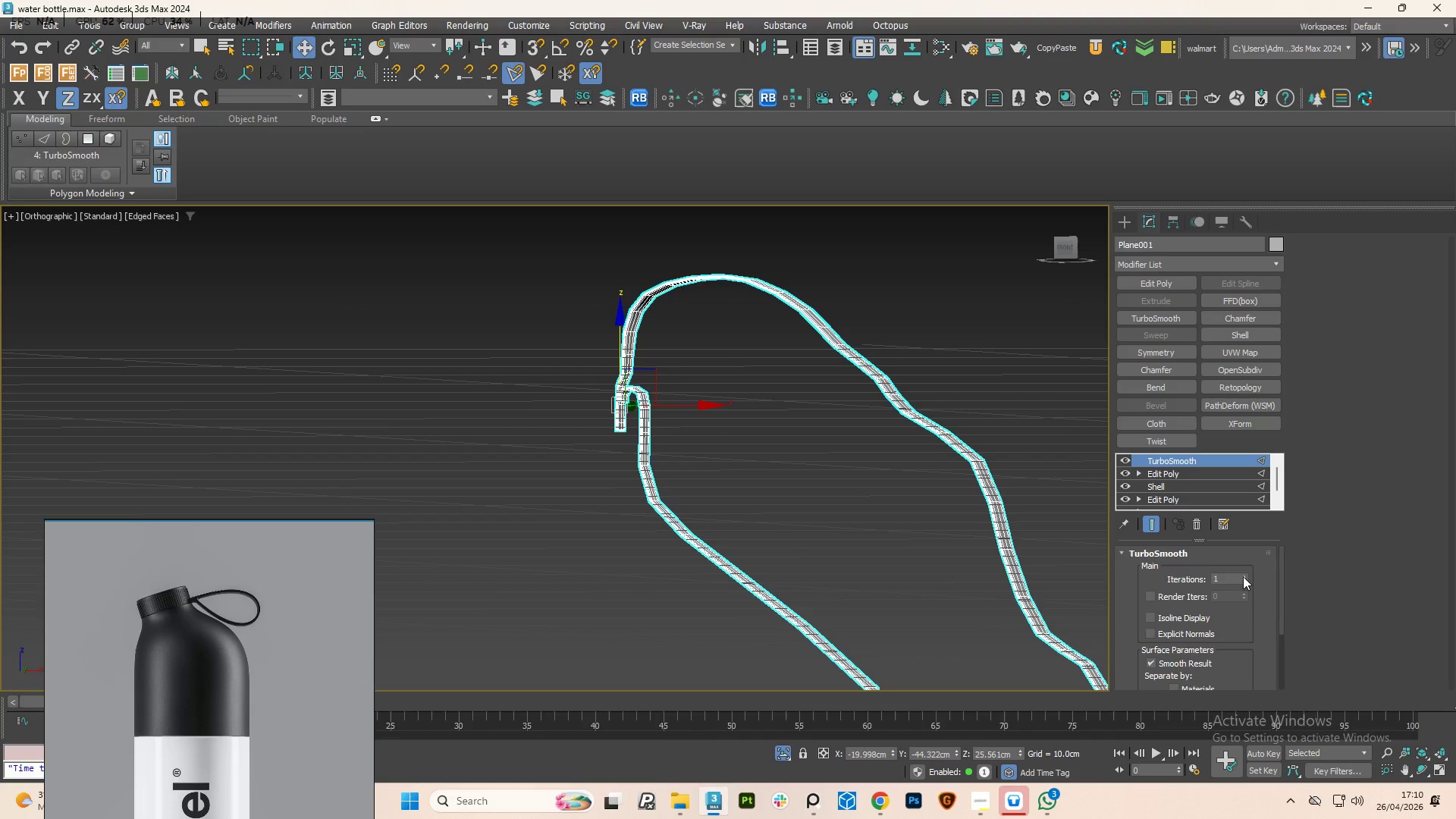 
scroll: coordinate [892, 360], scroll_direction: down, amount: 3.0
 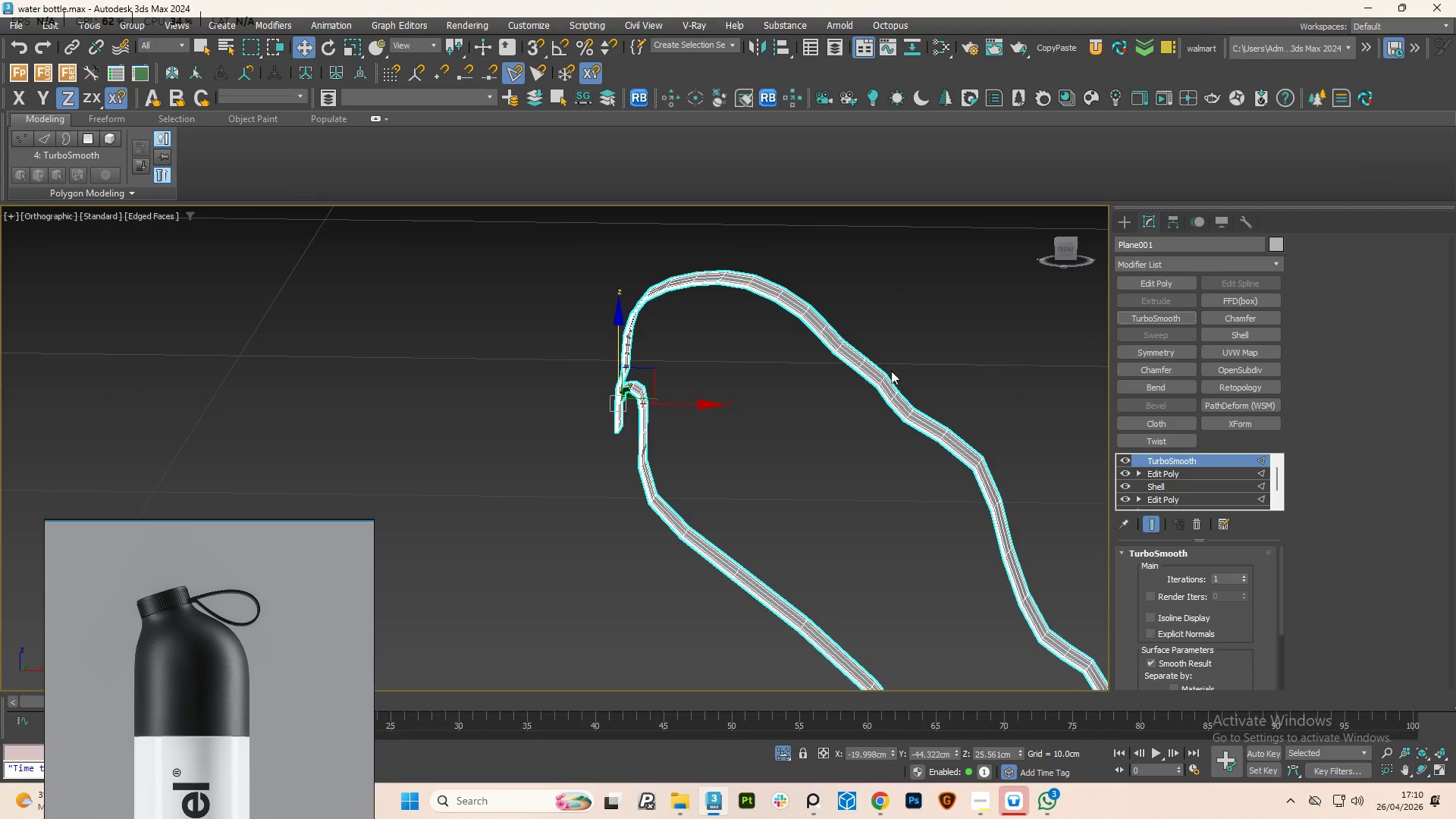 
left_click([1243, 576])
 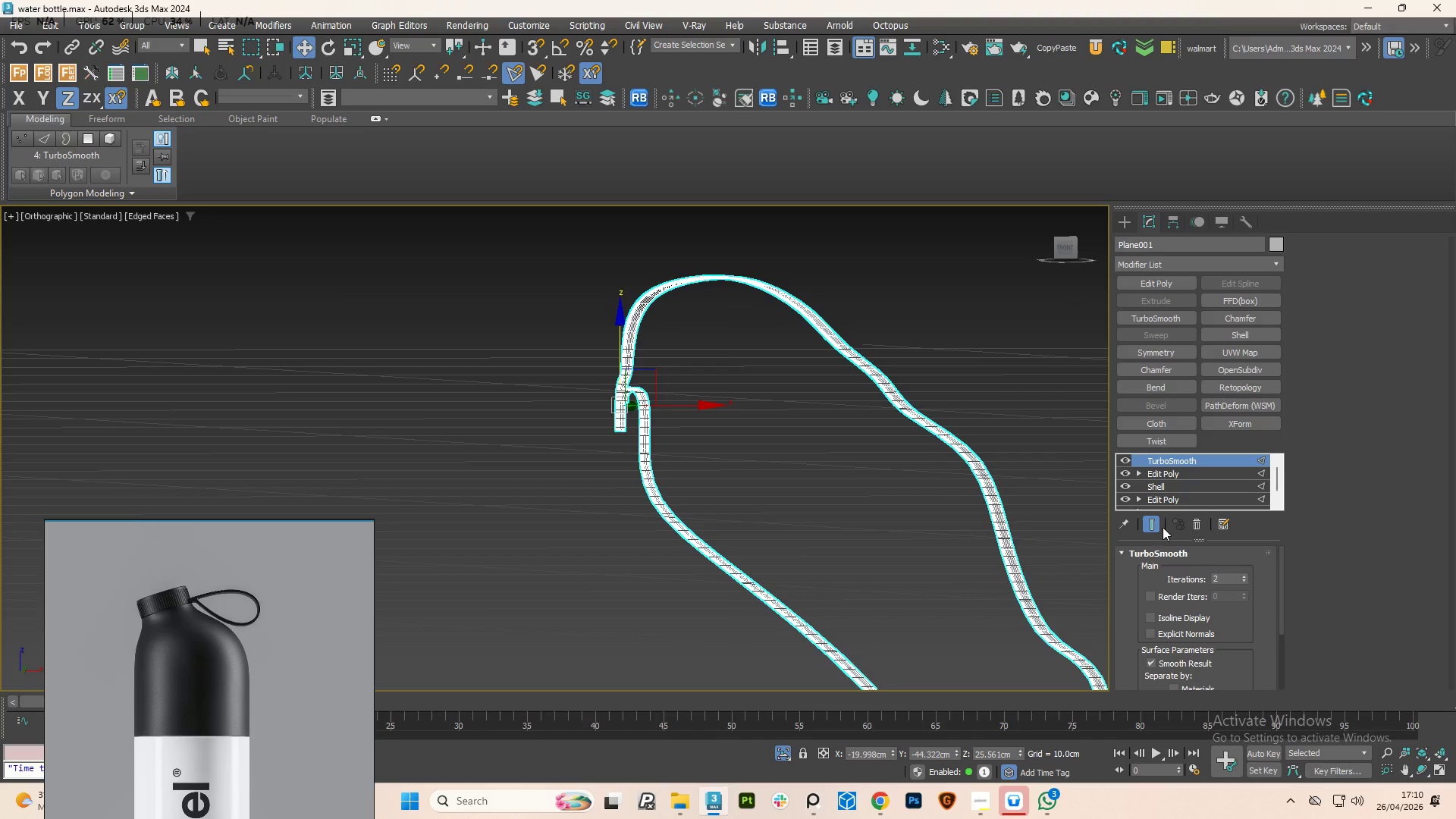 
hold_key(key=AltLeft, duration=1.42)
 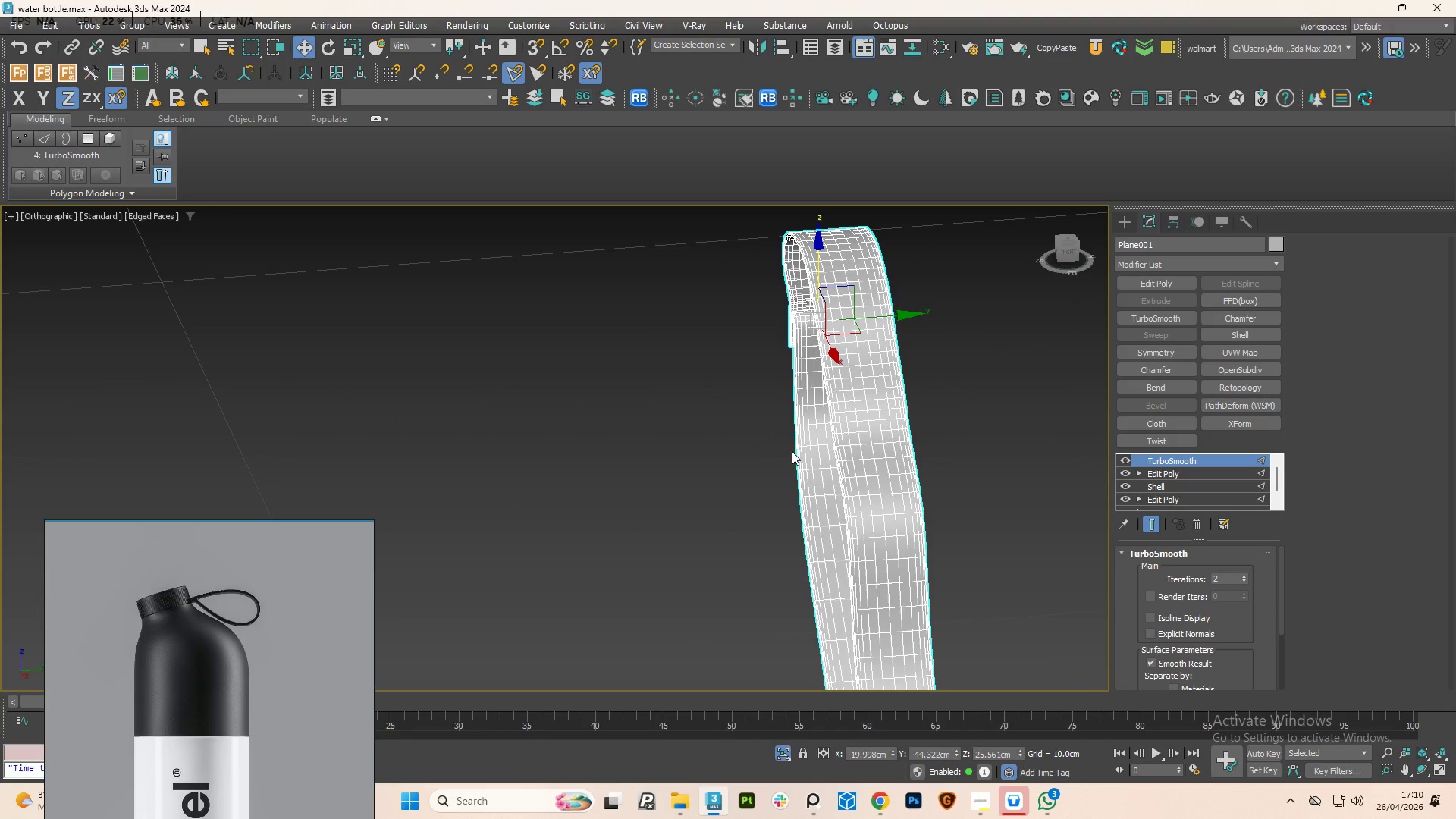 
key(F4)
 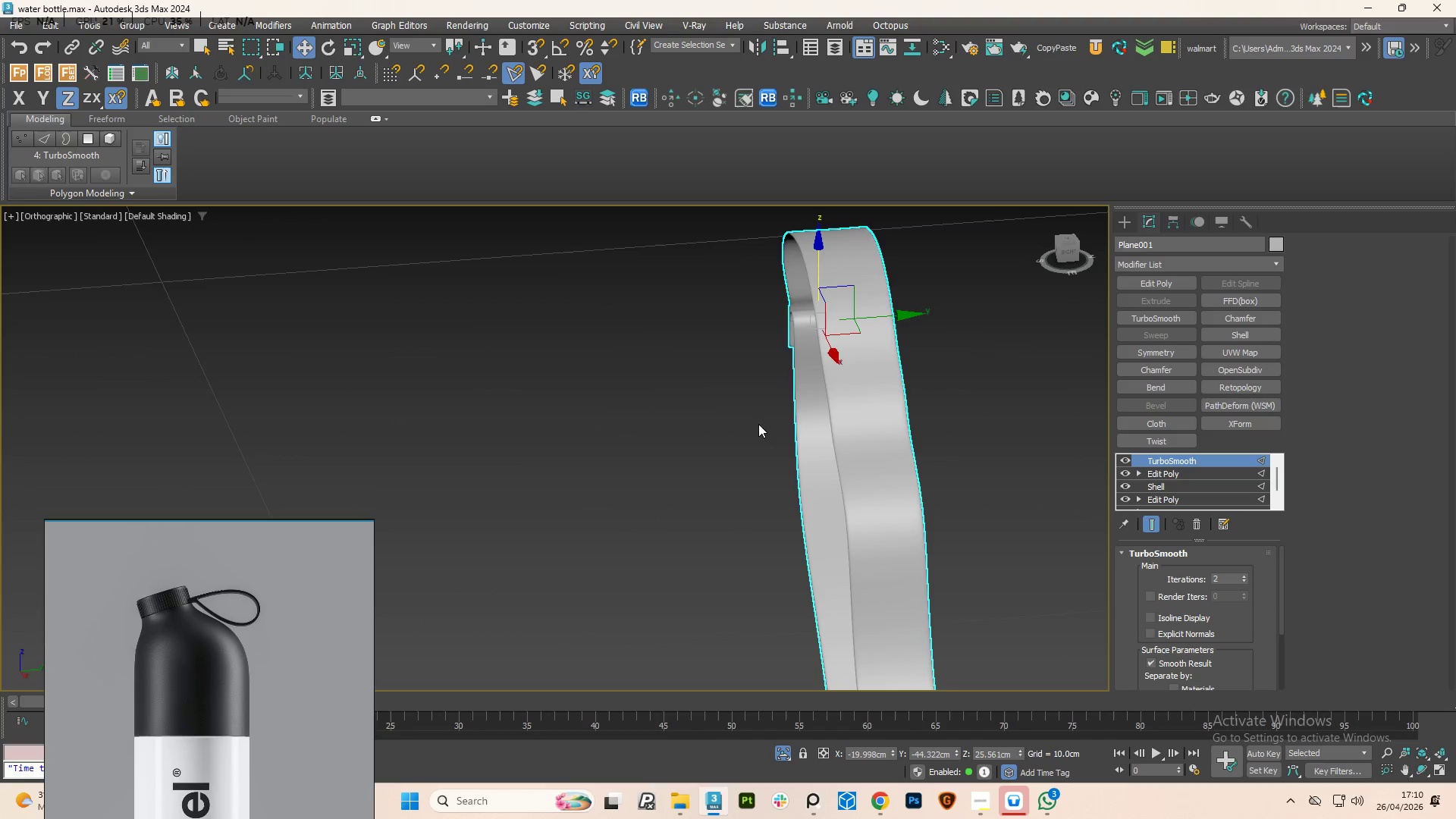 
hold_key(key=AltLeft, duration=4.55)
scroll: coordinate [792, 436], scroll_direction: down, amount: 3.0
 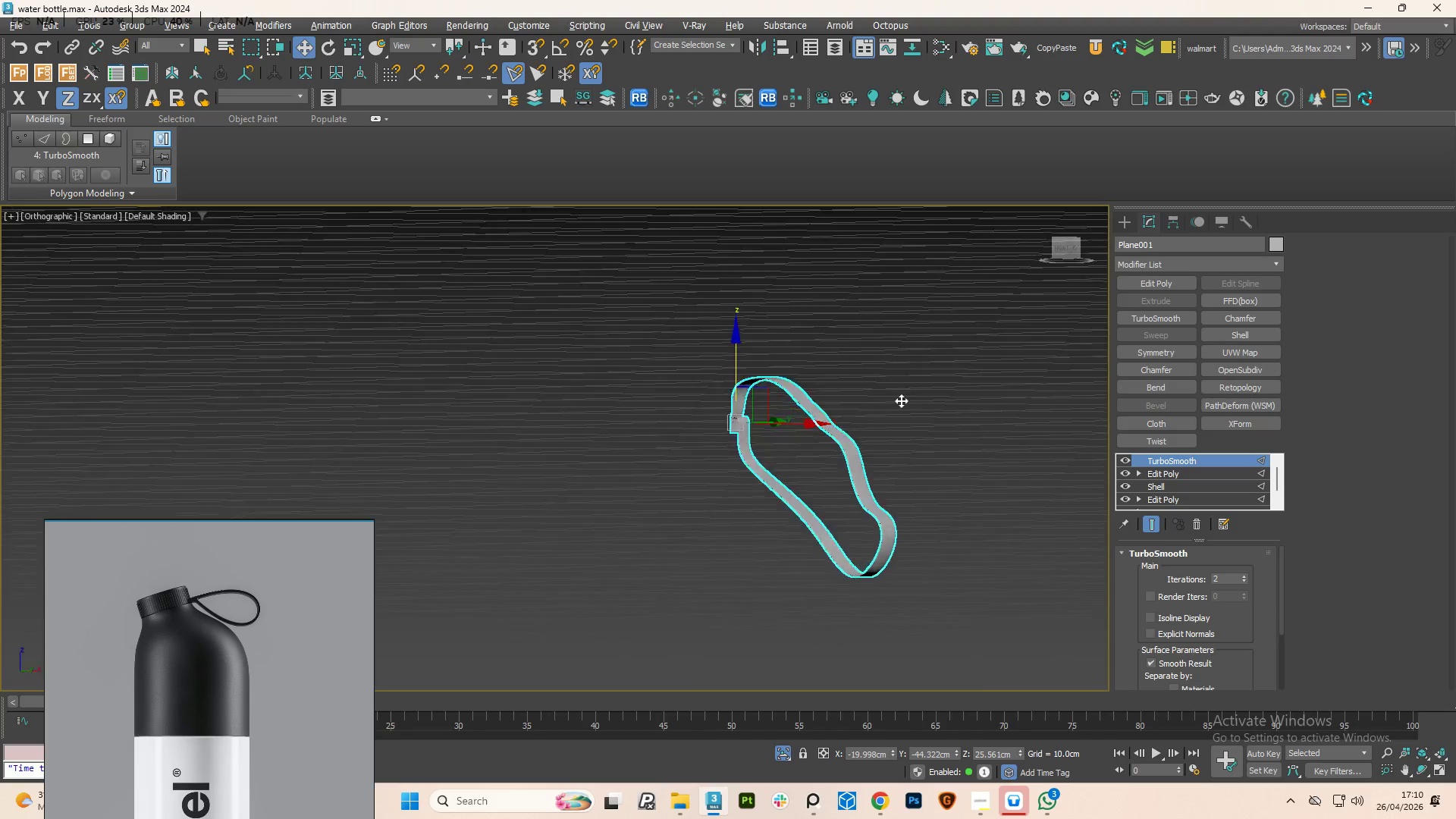 
left_click([777, 748])
 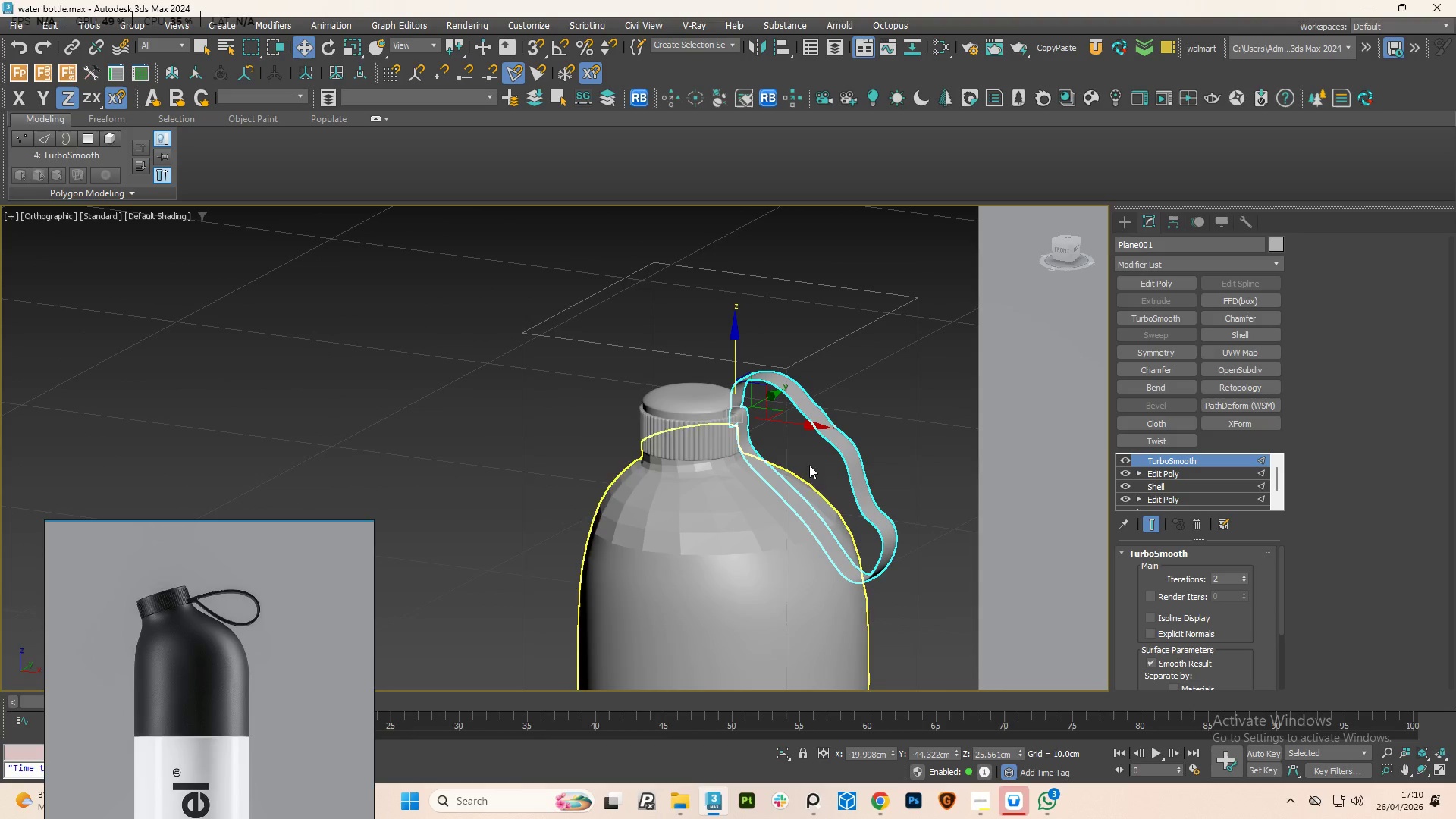 
hold_key(key=AltLeft, duration=1.95)
 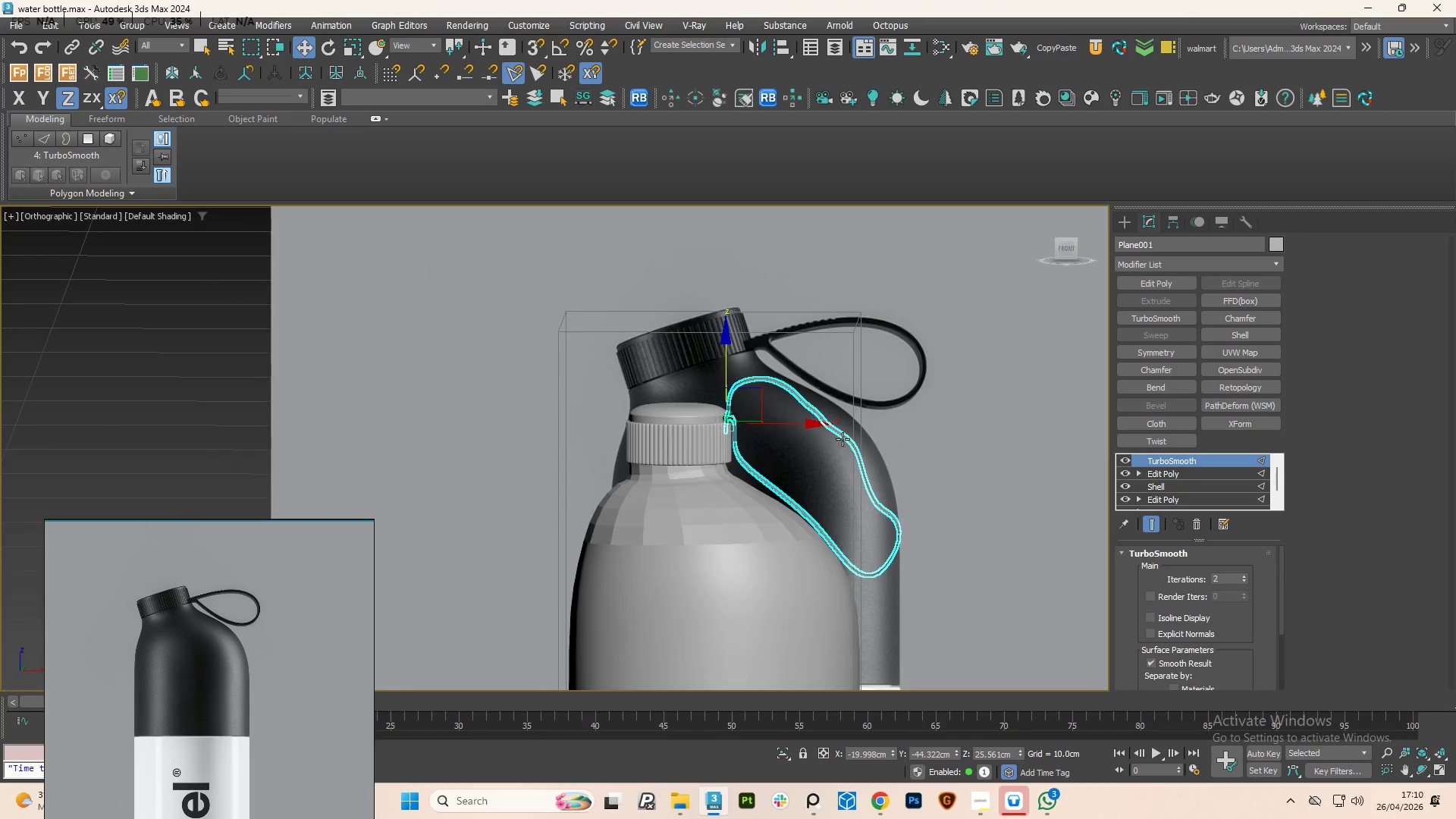 
hold_key(key=AltLeft, duration=1.56)
 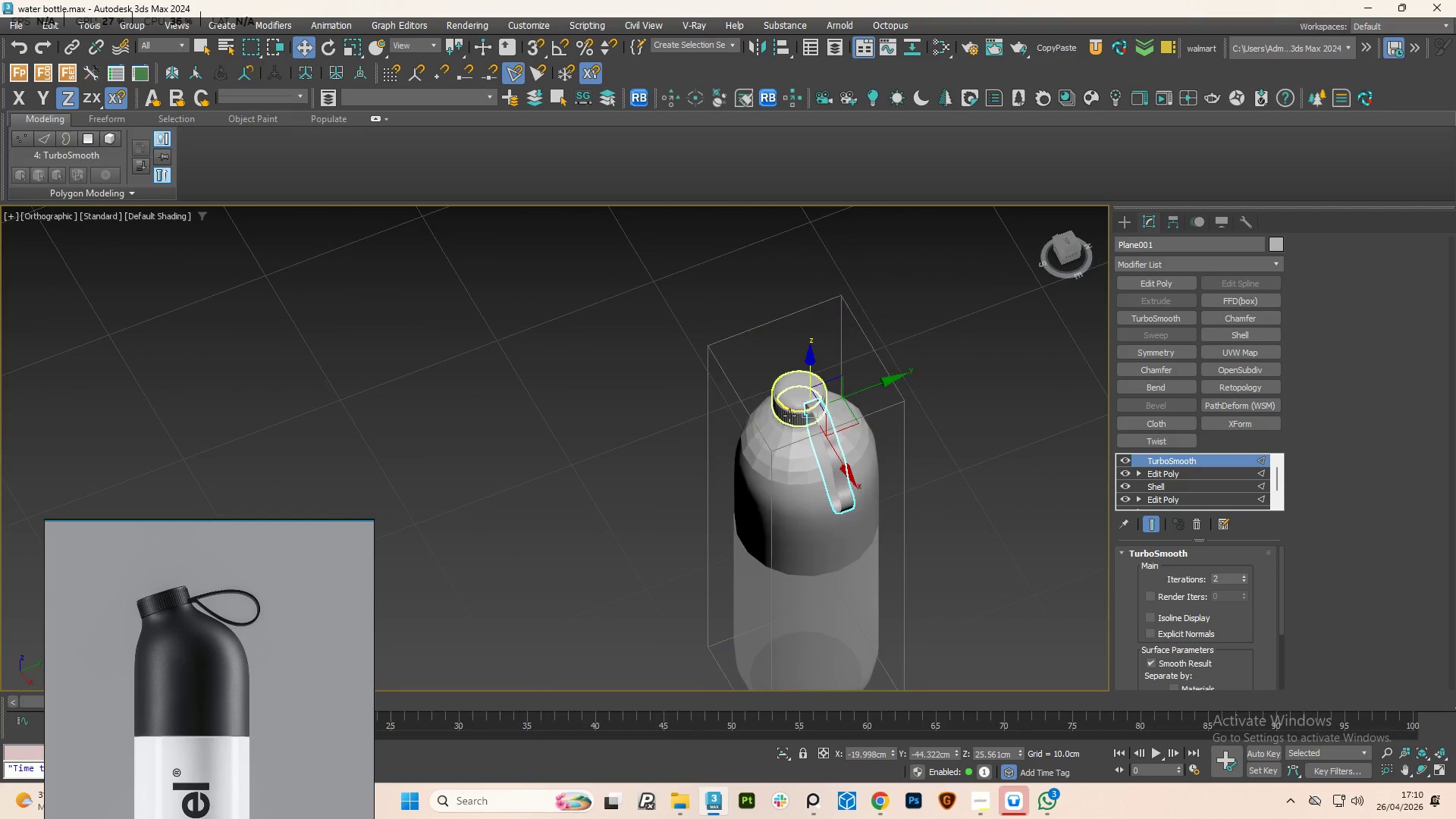 
scroll: coordinate [846, 437], scroll_direction: down, amount: 2.0
 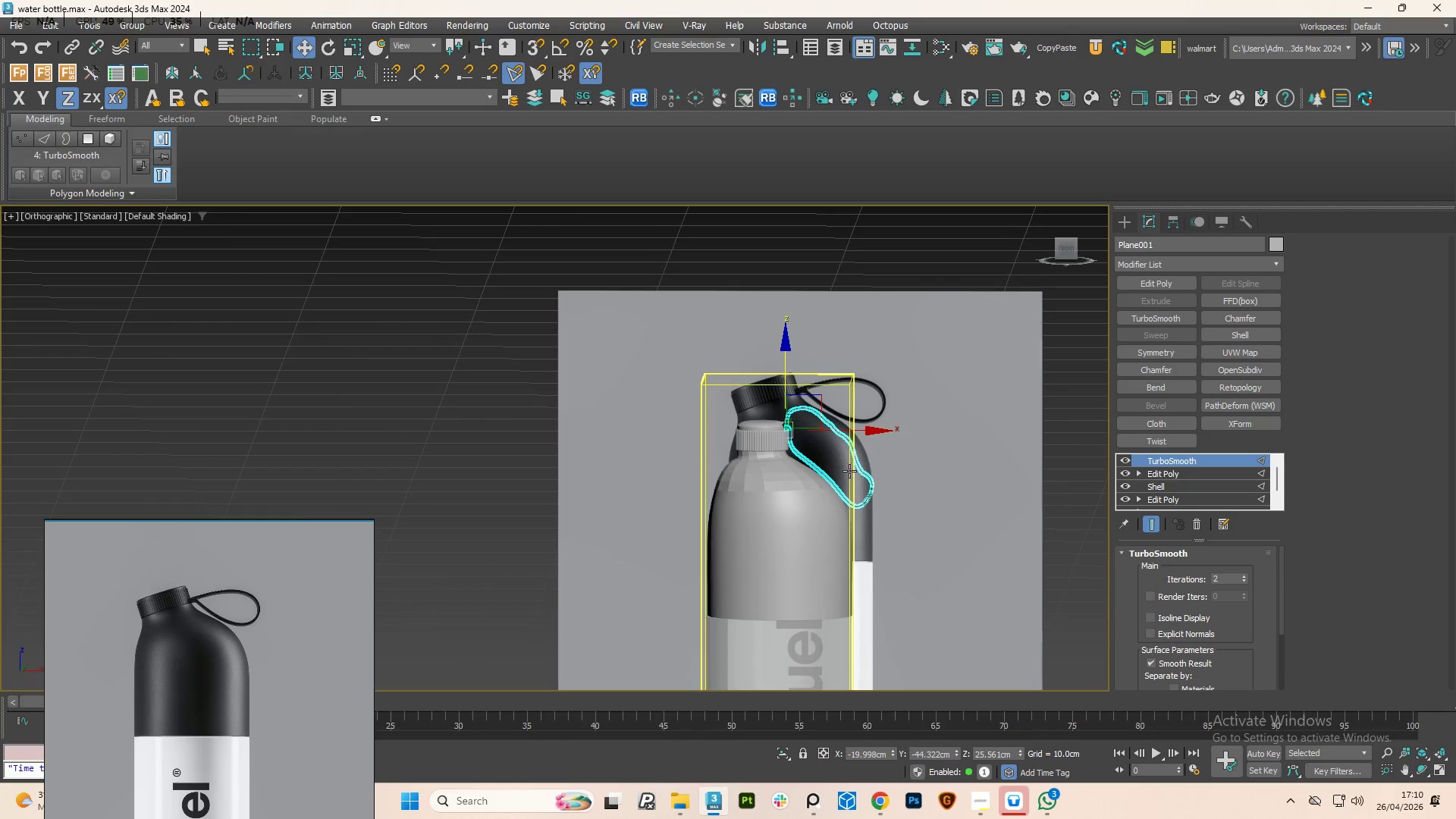 
scroll: coordinate [791, 410], scroll_direction: up, amount: 4.0
 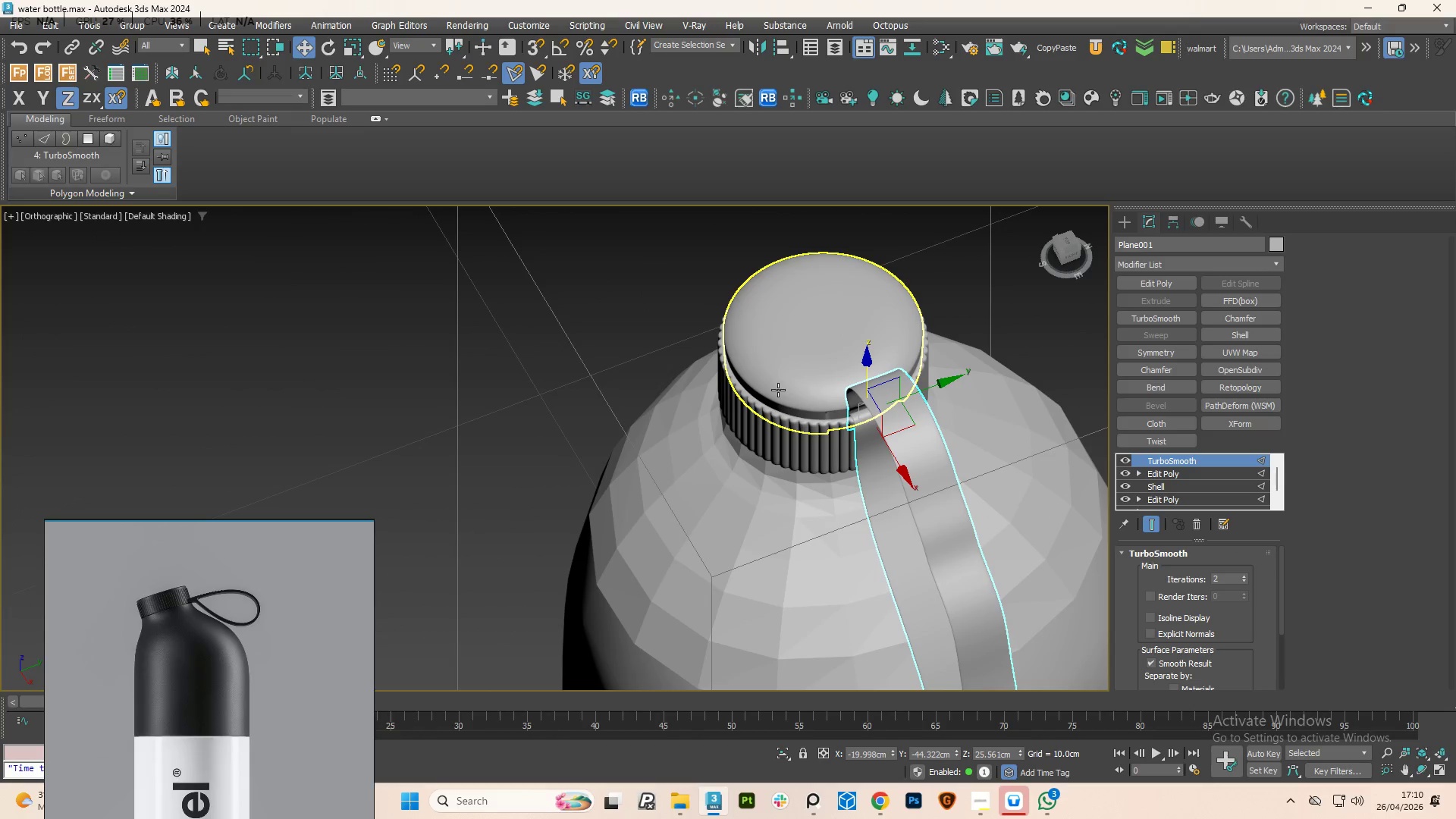 
left_click([778, 390])
 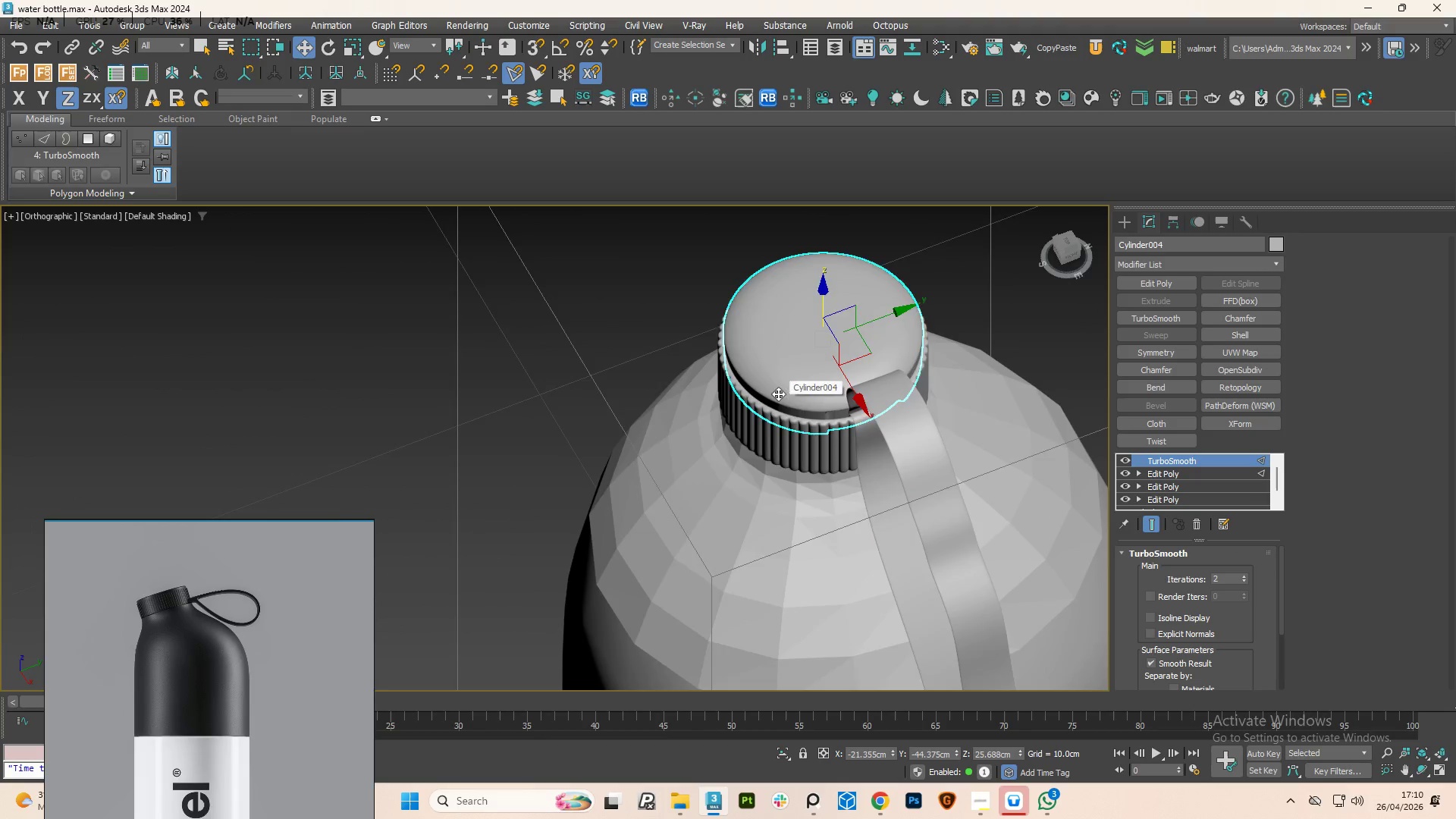 
hold_key(key=AltLeft, duration=1.36)
 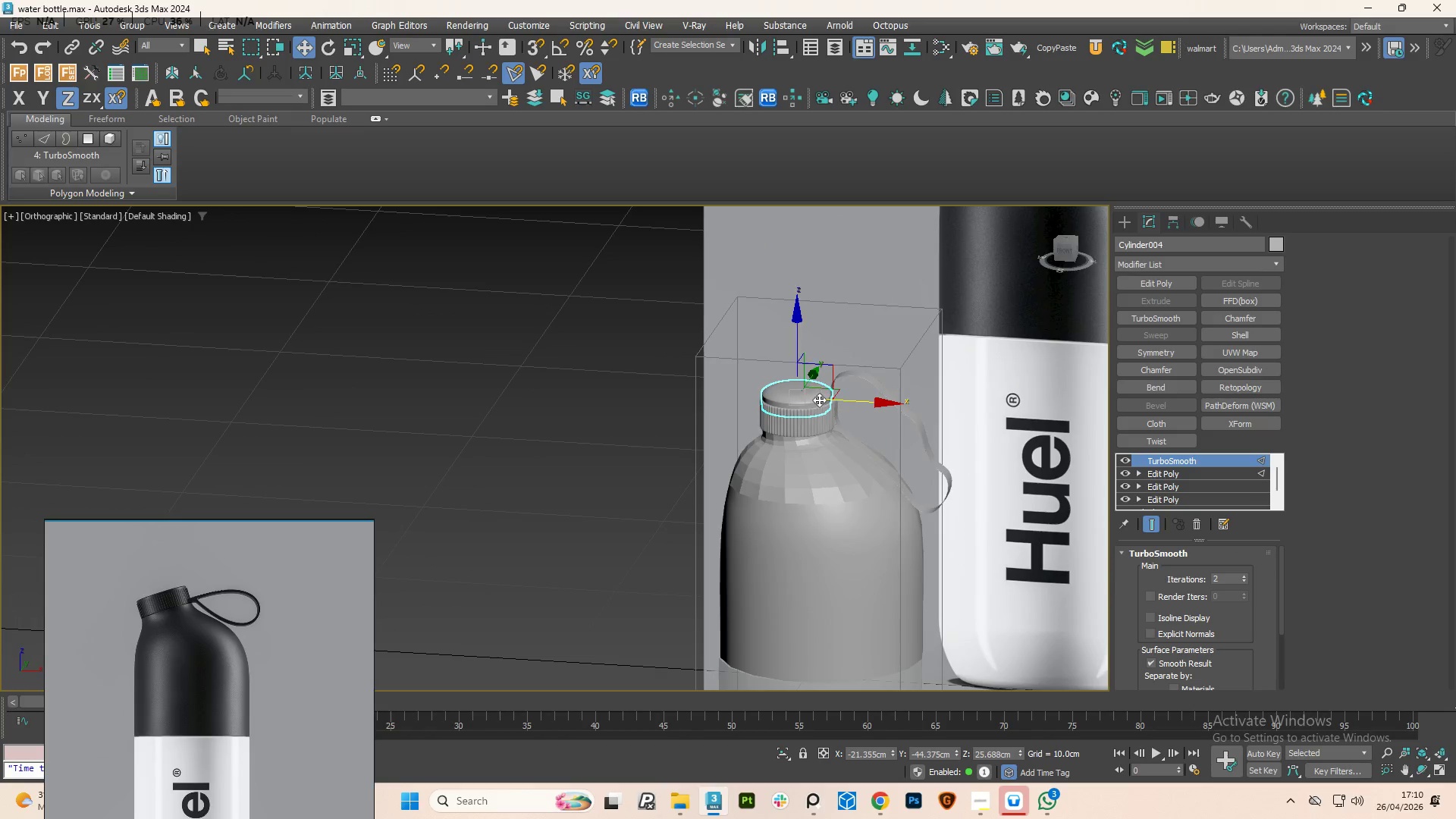 
scroll: coordinate [783, 432], scroll_direction: down, amount: 3.0
 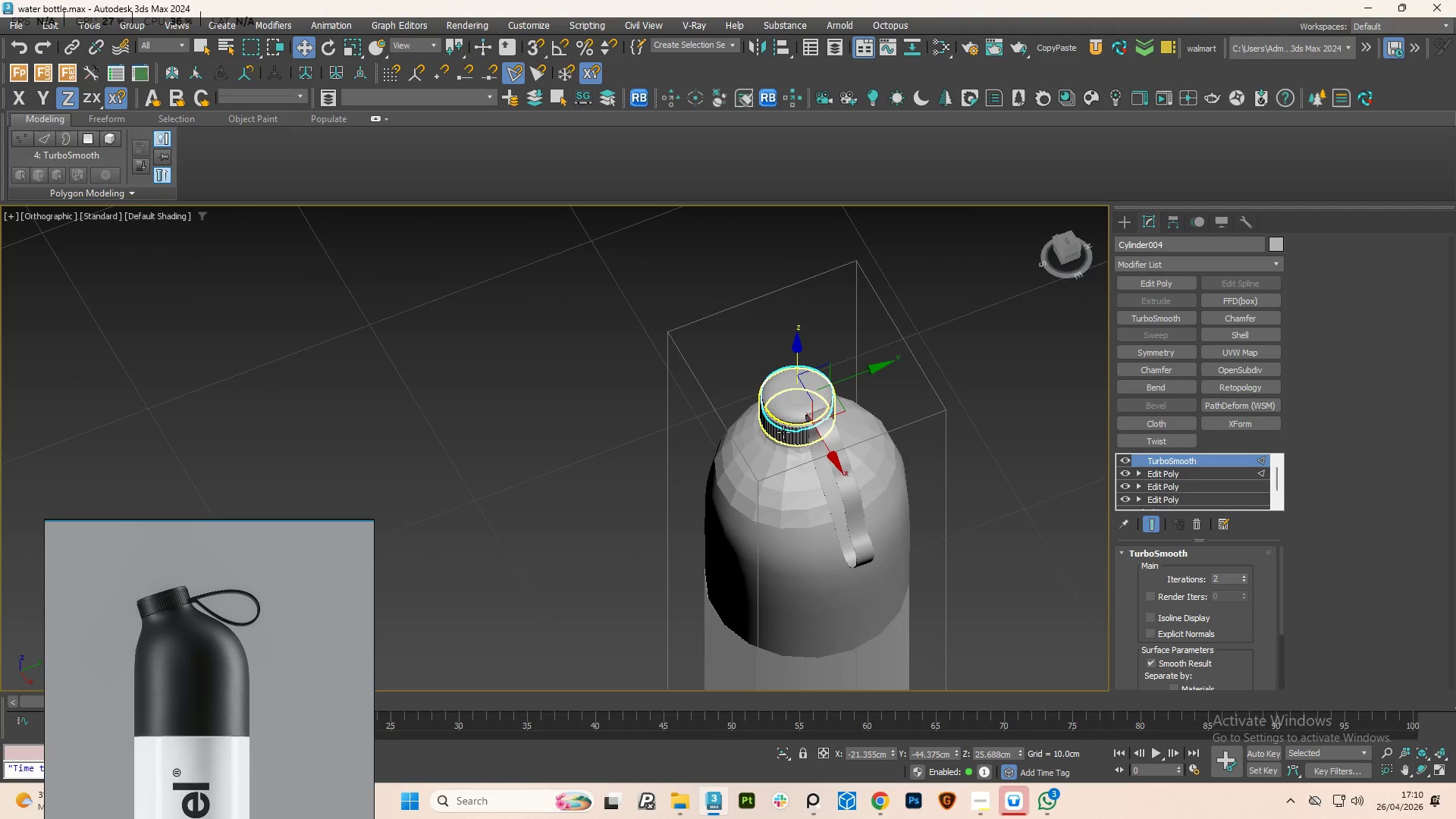 
hold_key(key=AltLeft, duration=1.17)
 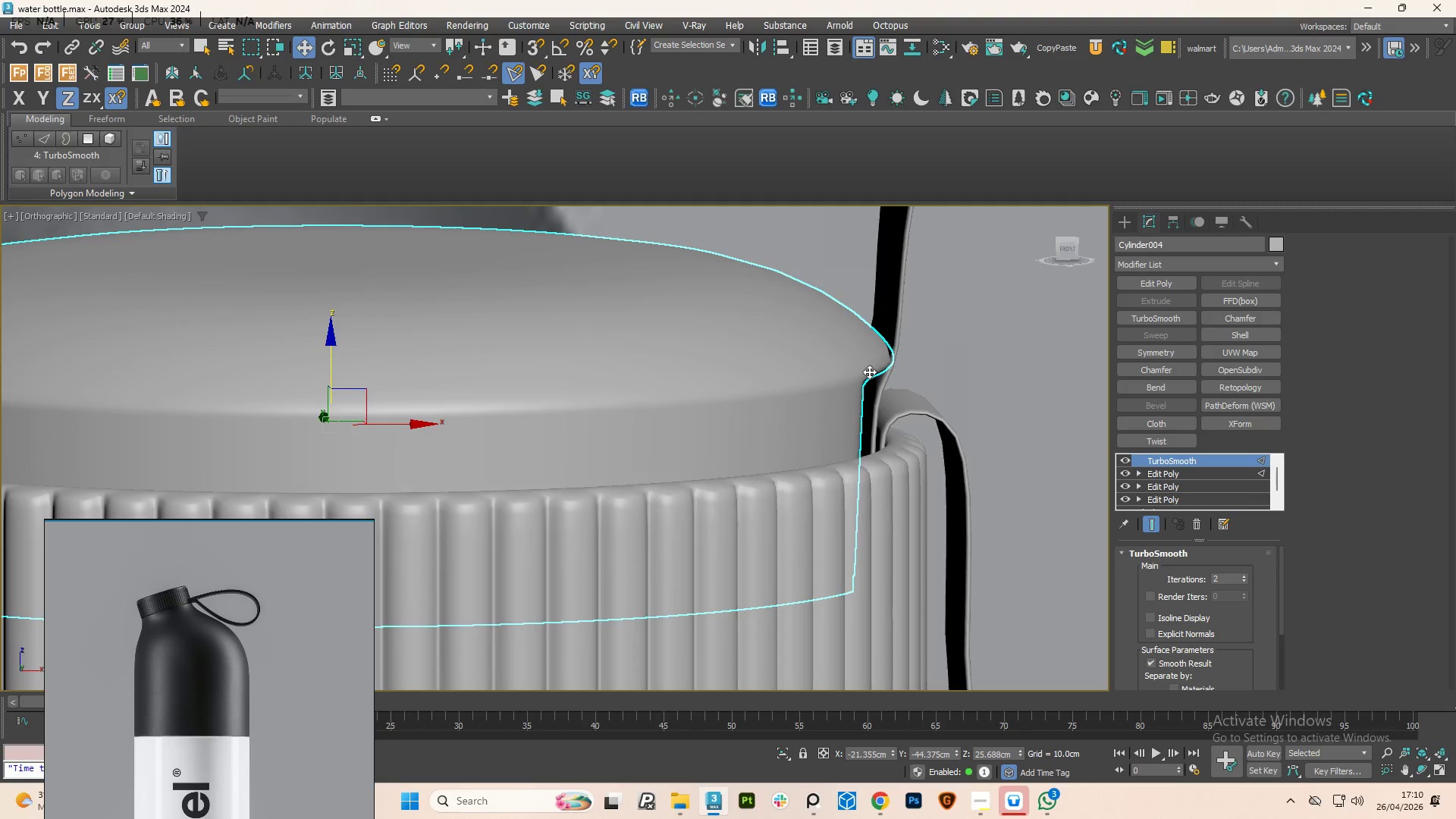 
scroll: coordinate [863, 381], scroll_direction: up, amount: 8.0
 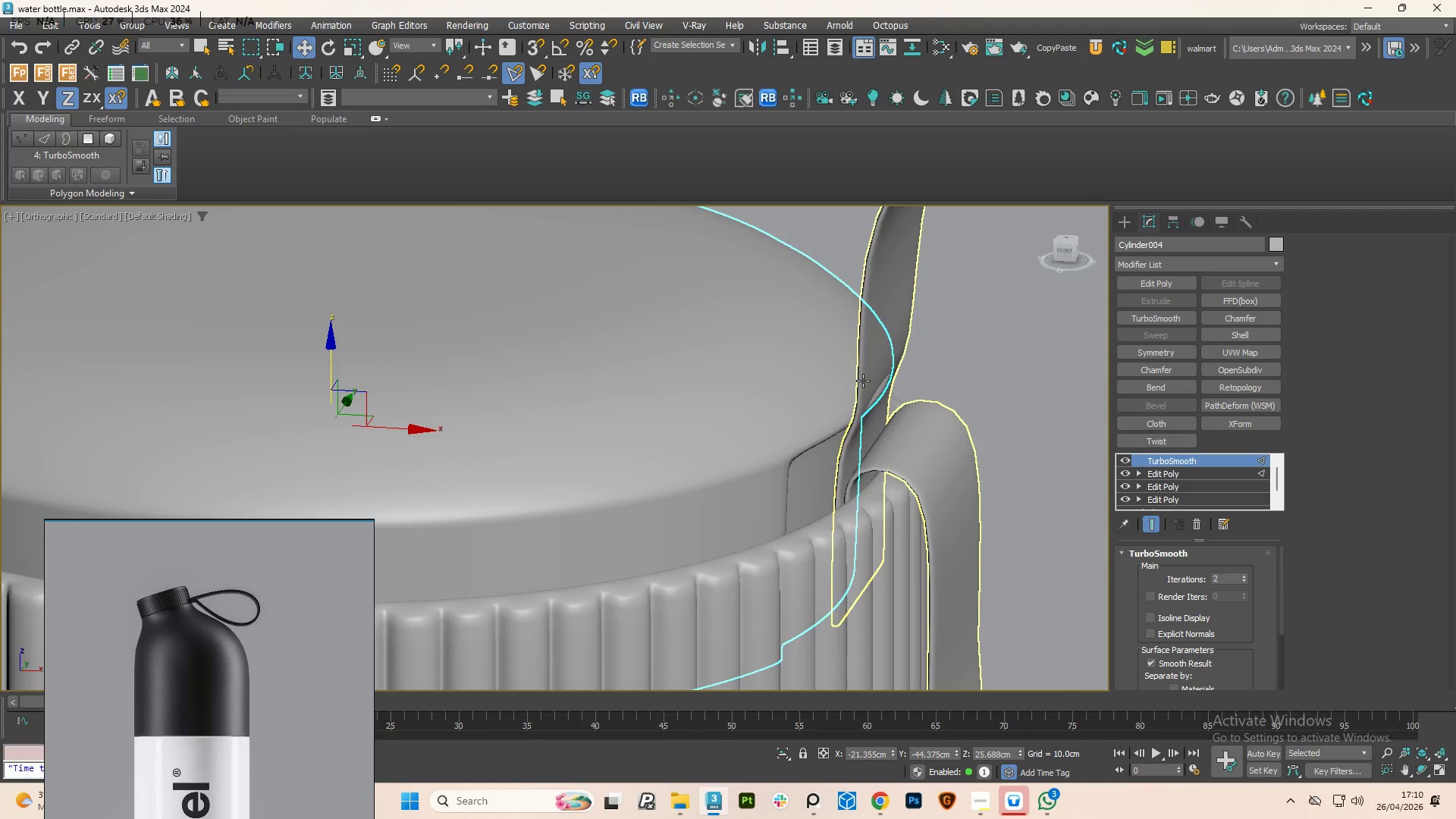 
scroll: coordinate [865, 375], scroll_direction: down, amount: 2.0
 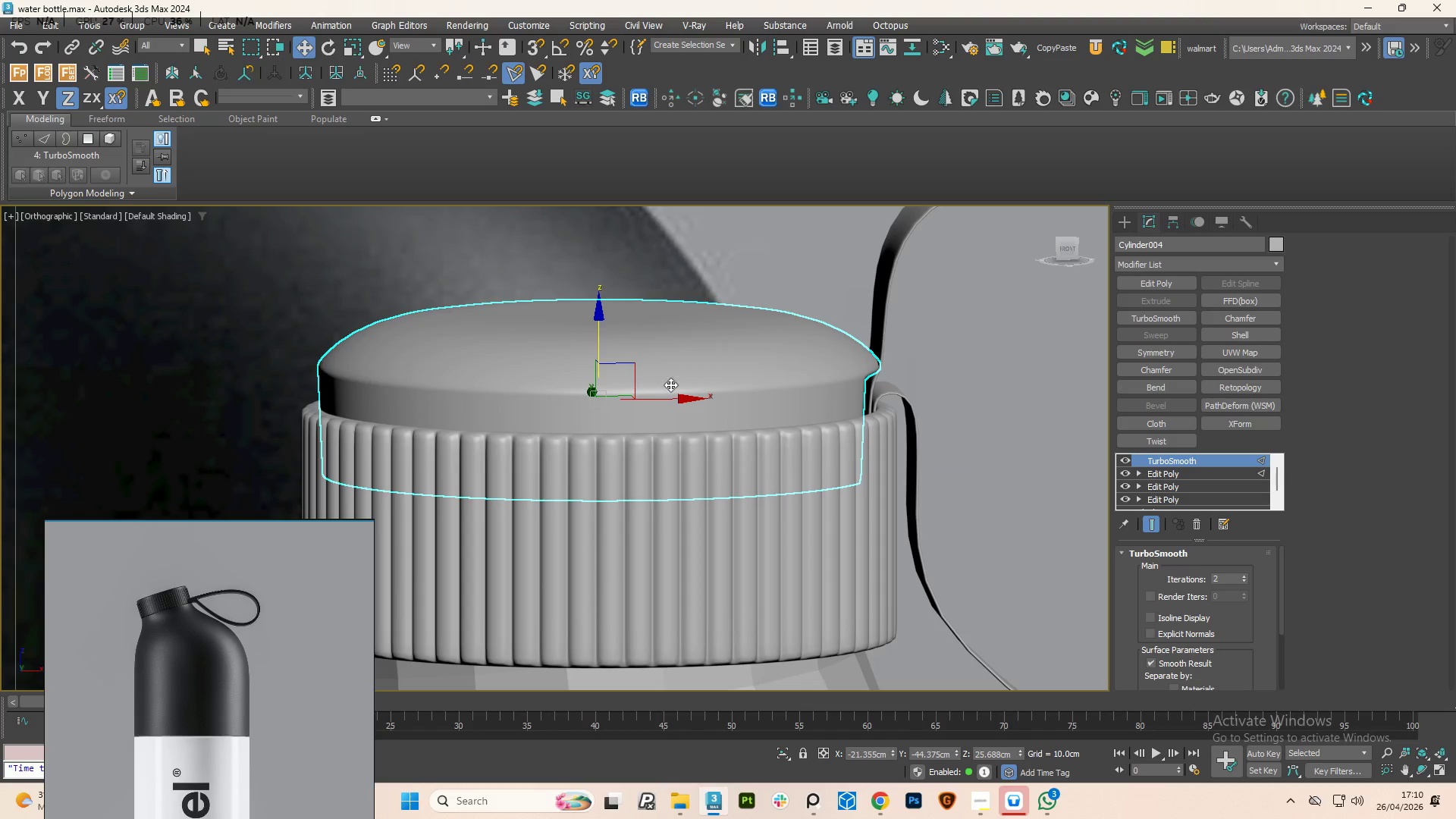 
hold_key(key=AltLeft, duration=0.98)
 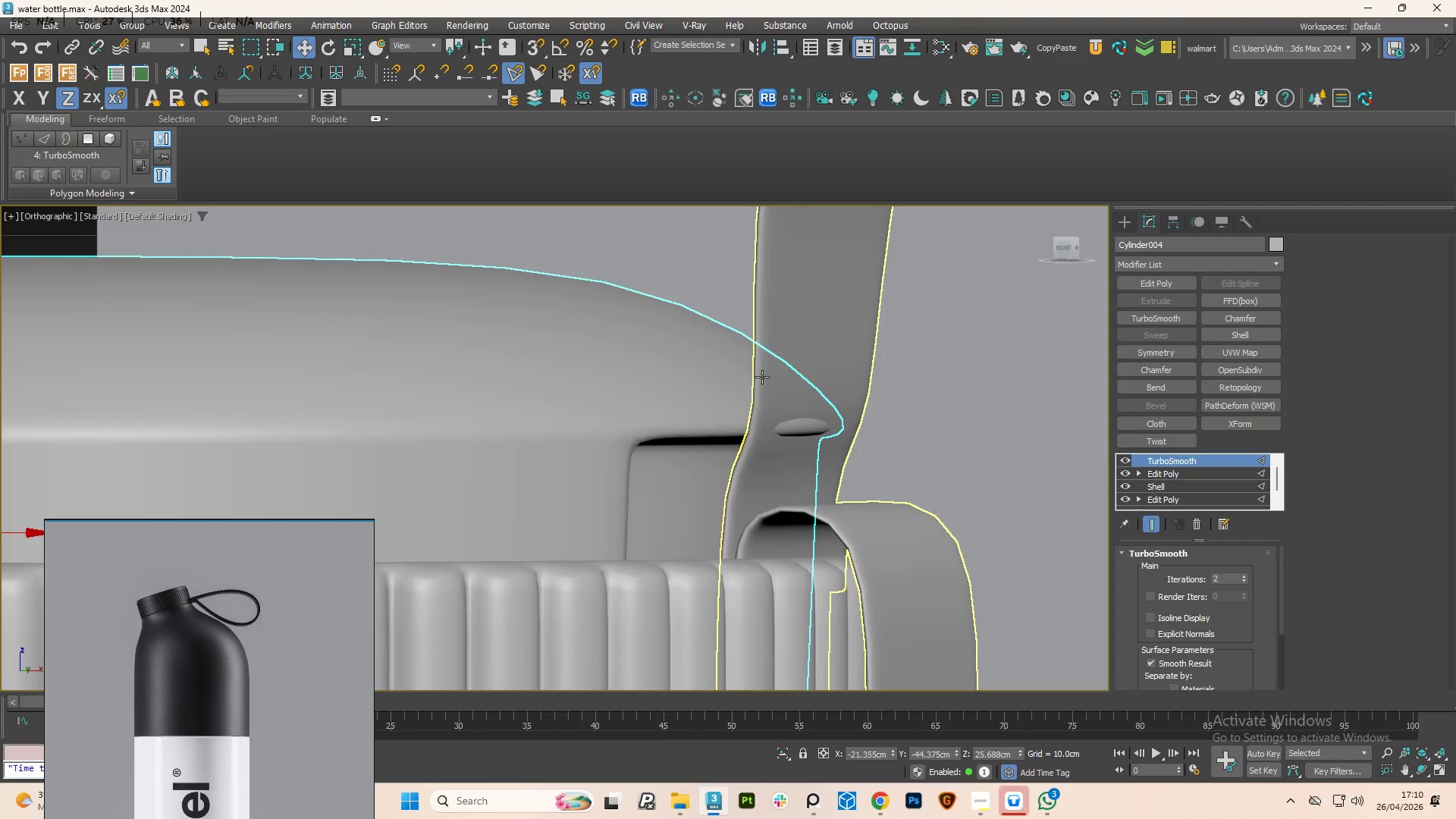 
scroll: coordinate [899, 361], scroll_direction: up, amount: 3.0
 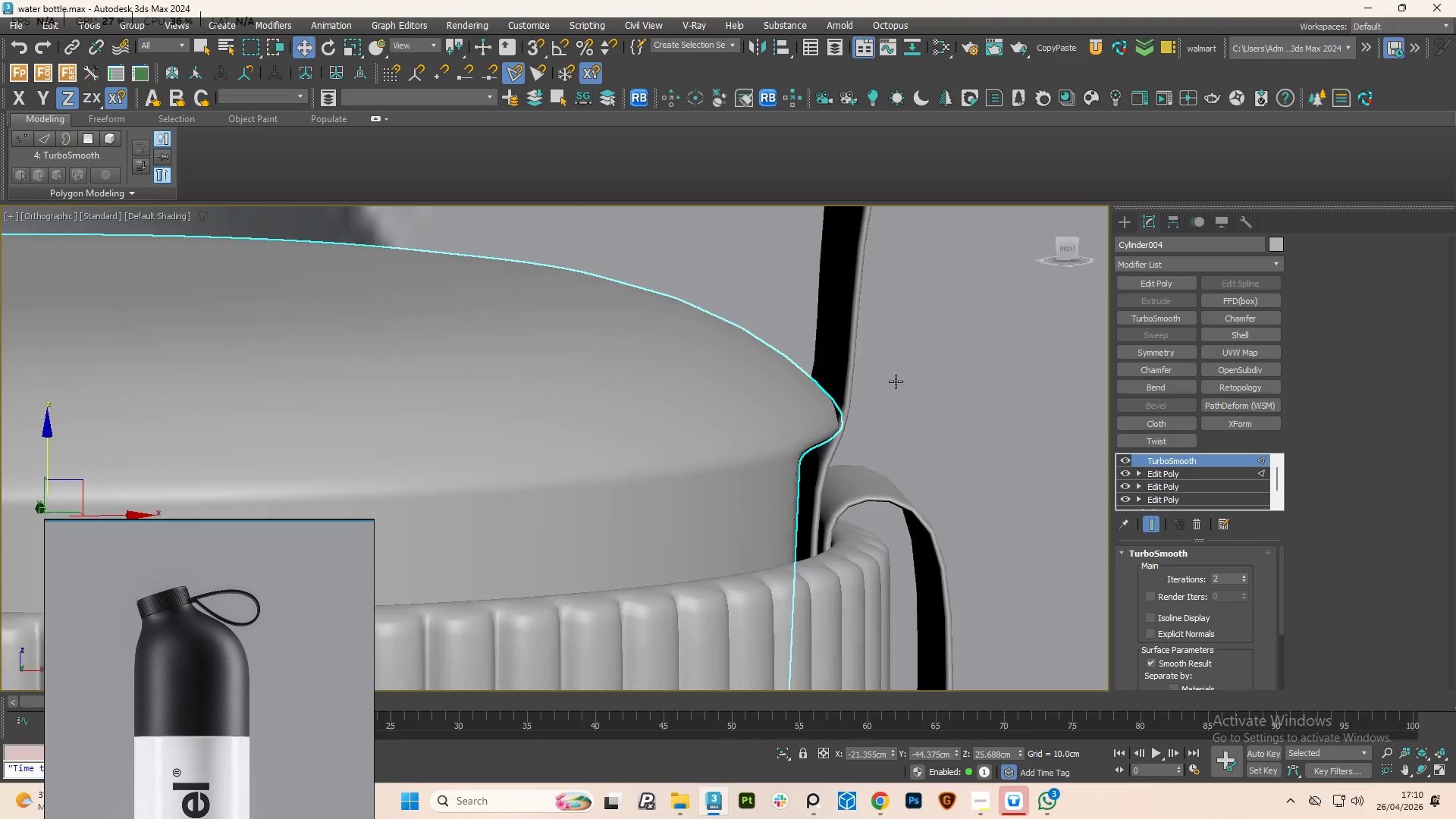 
left_click([762, 377])
 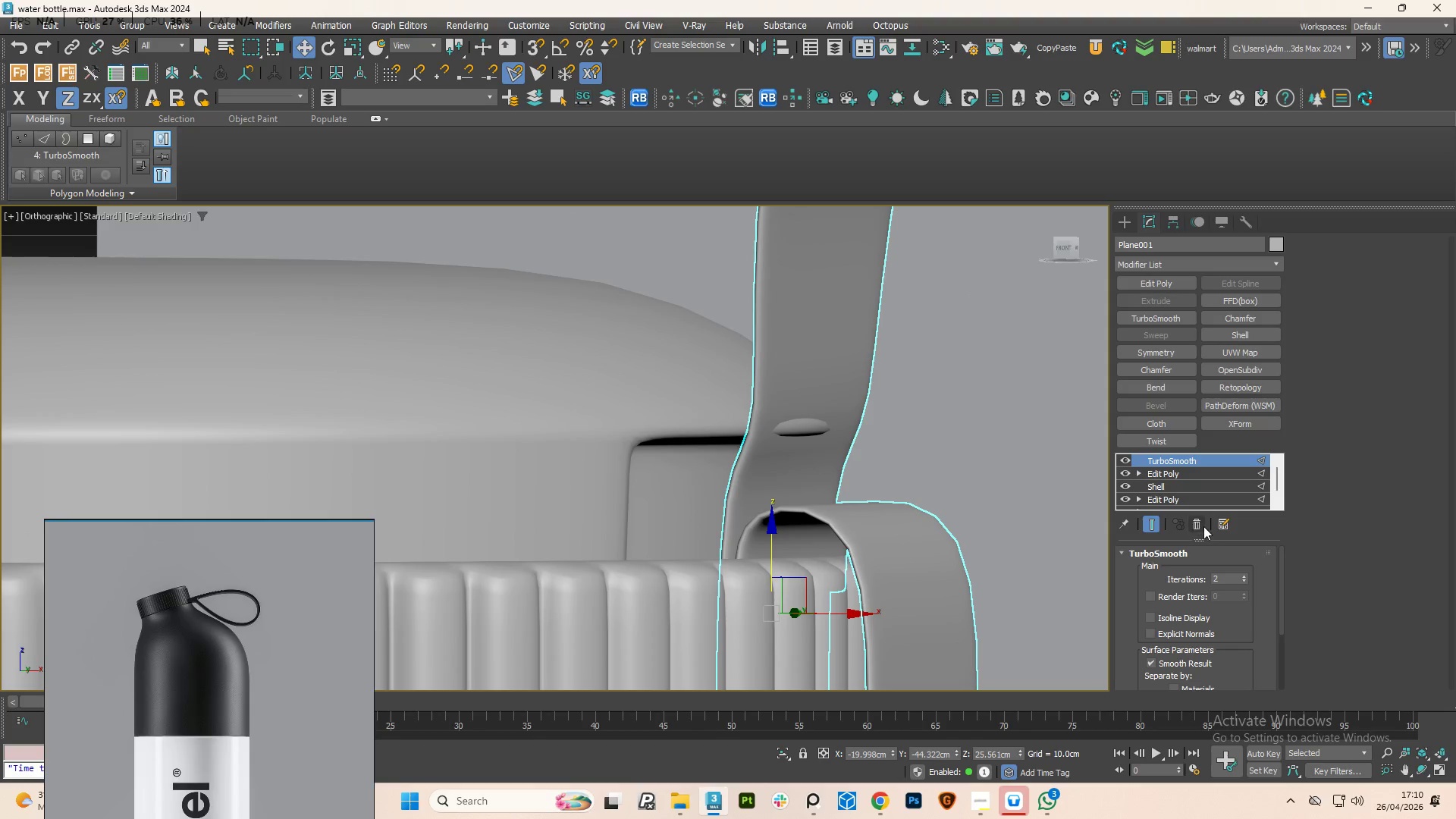 
scroll: coordinate [835, 382], scroll_direction: up, amount: 1.0
 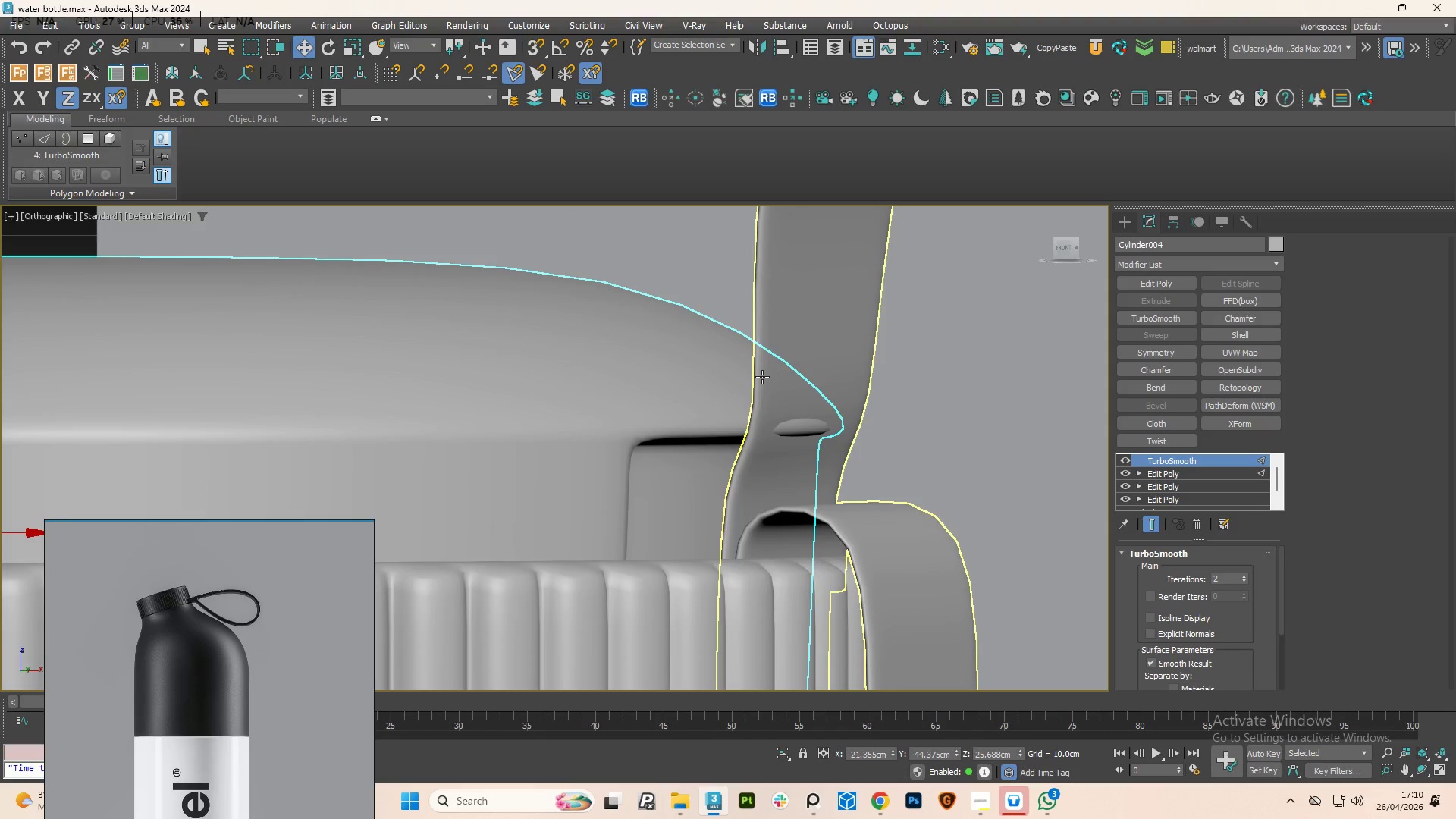 
left_click([1195, 526])
 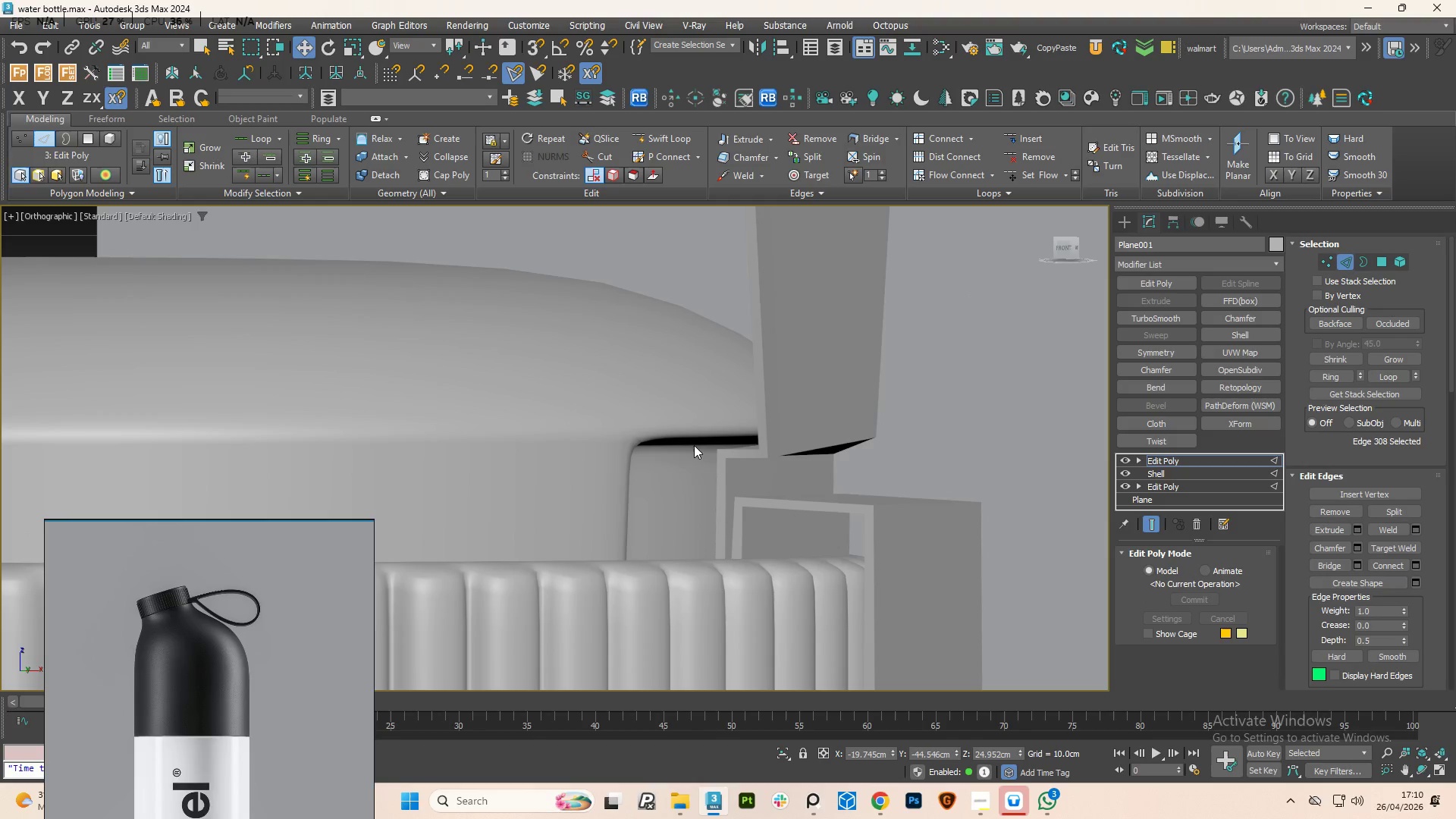 
hold_key(key=AltLeft, duration=1.11)
 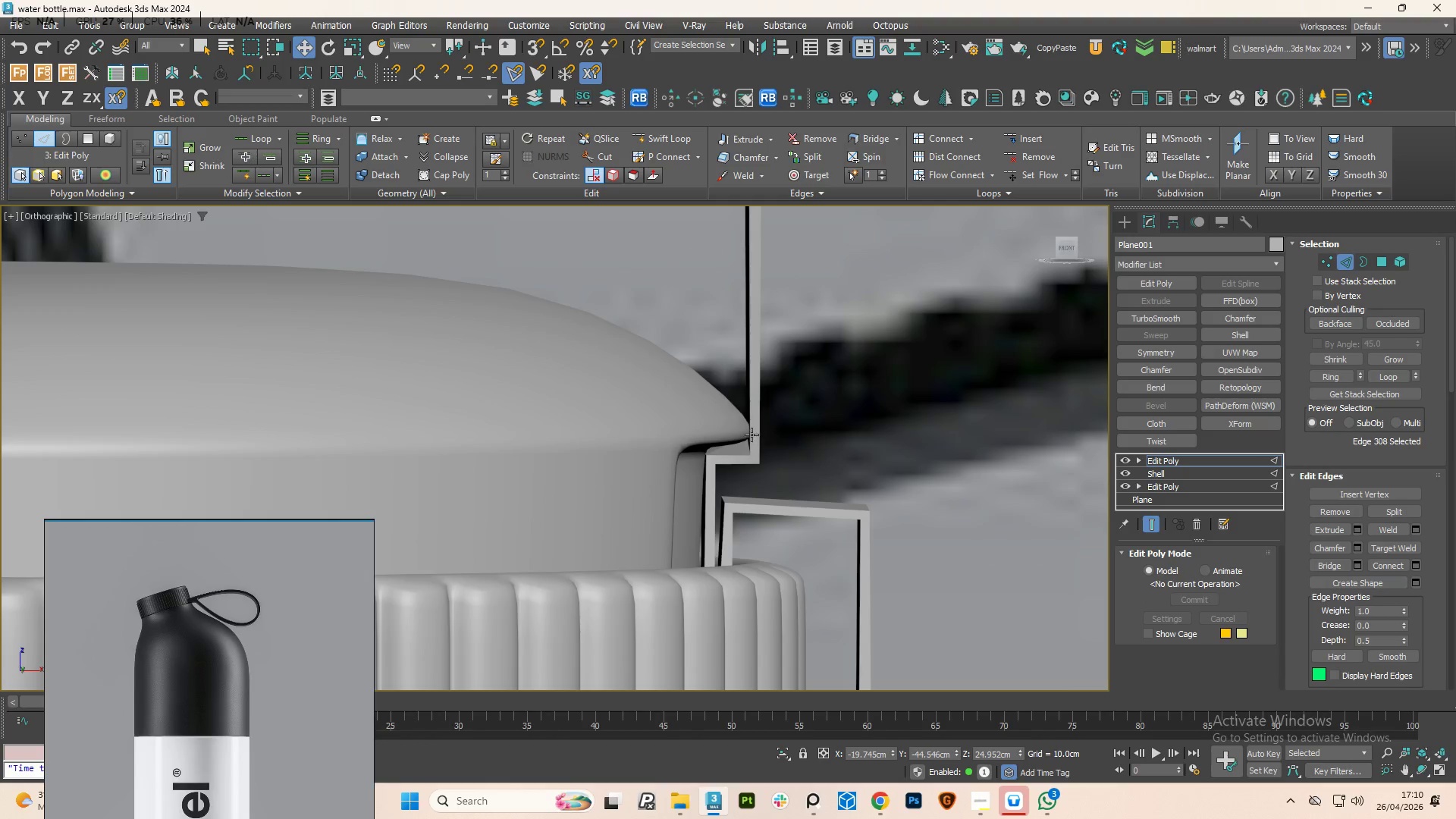 
key(1)
 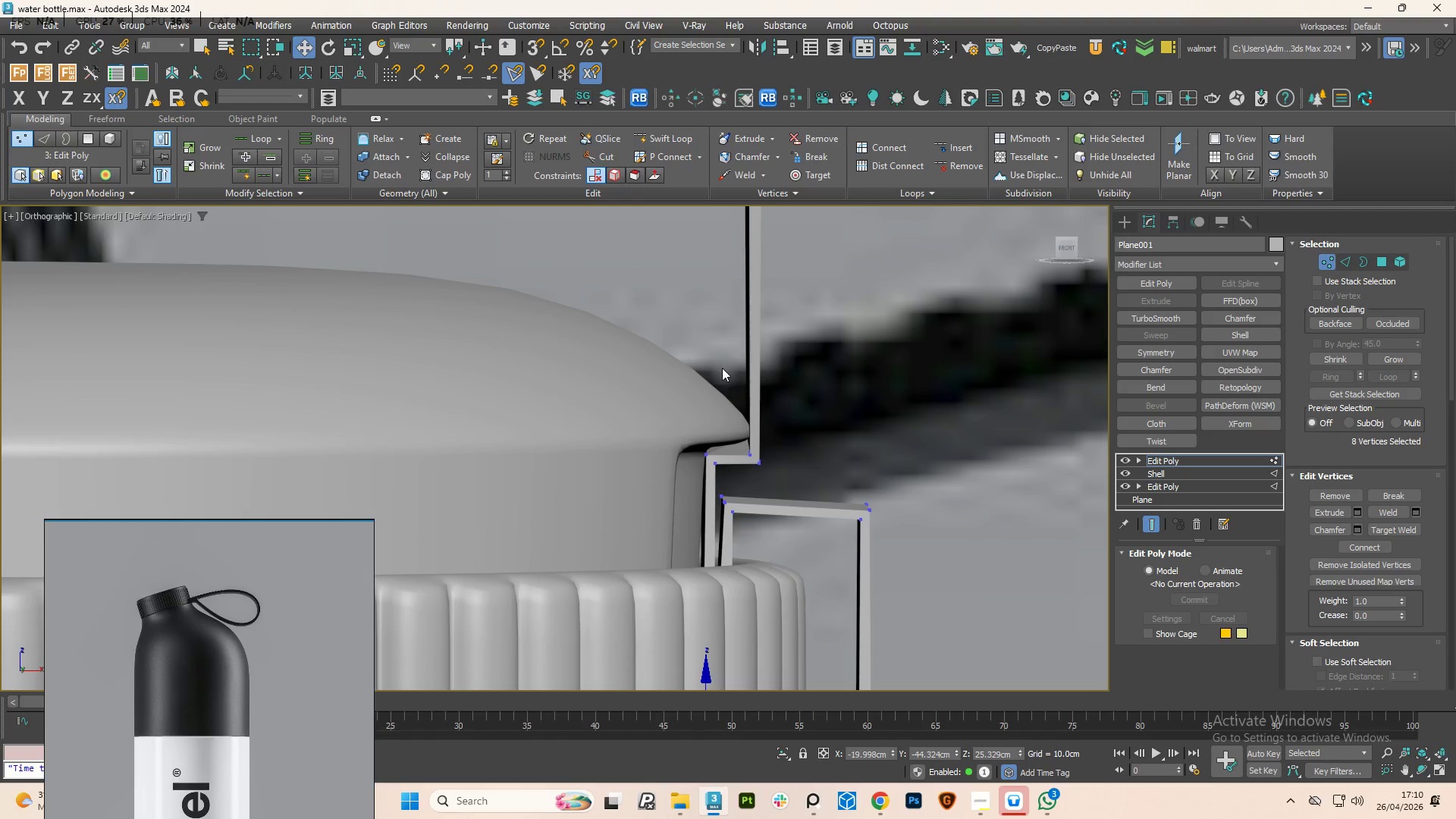 
left_click_drag(start_coordinate=[722, 366], to_coordinate=[789, 385])
 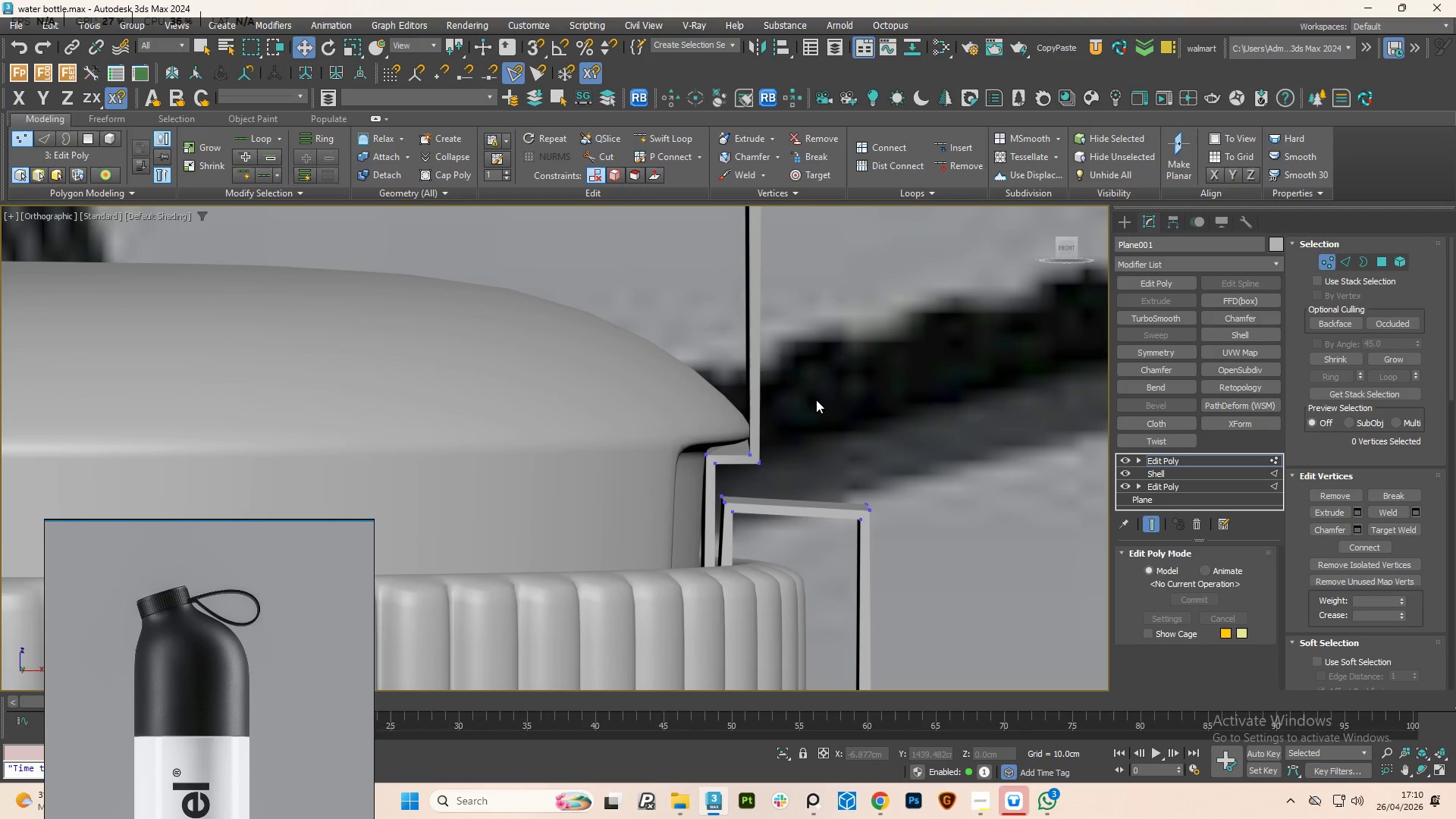 
left_click_drag(start_coordinate=[819, 397], to_coordinate=[733, 475])
 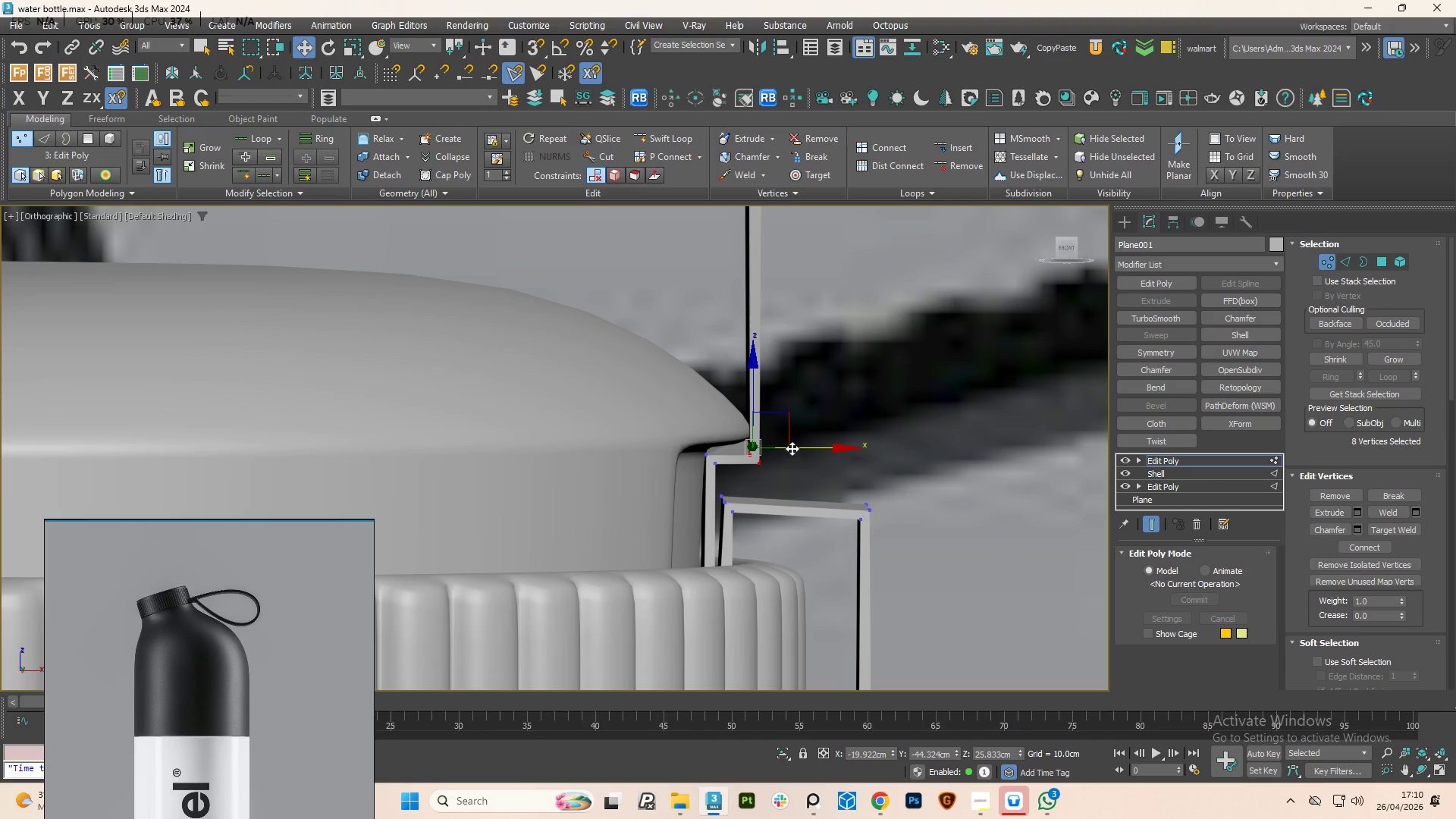 
left_click_drag(start_coordinate=[792, 448], to_coordinate=[807, 448])
 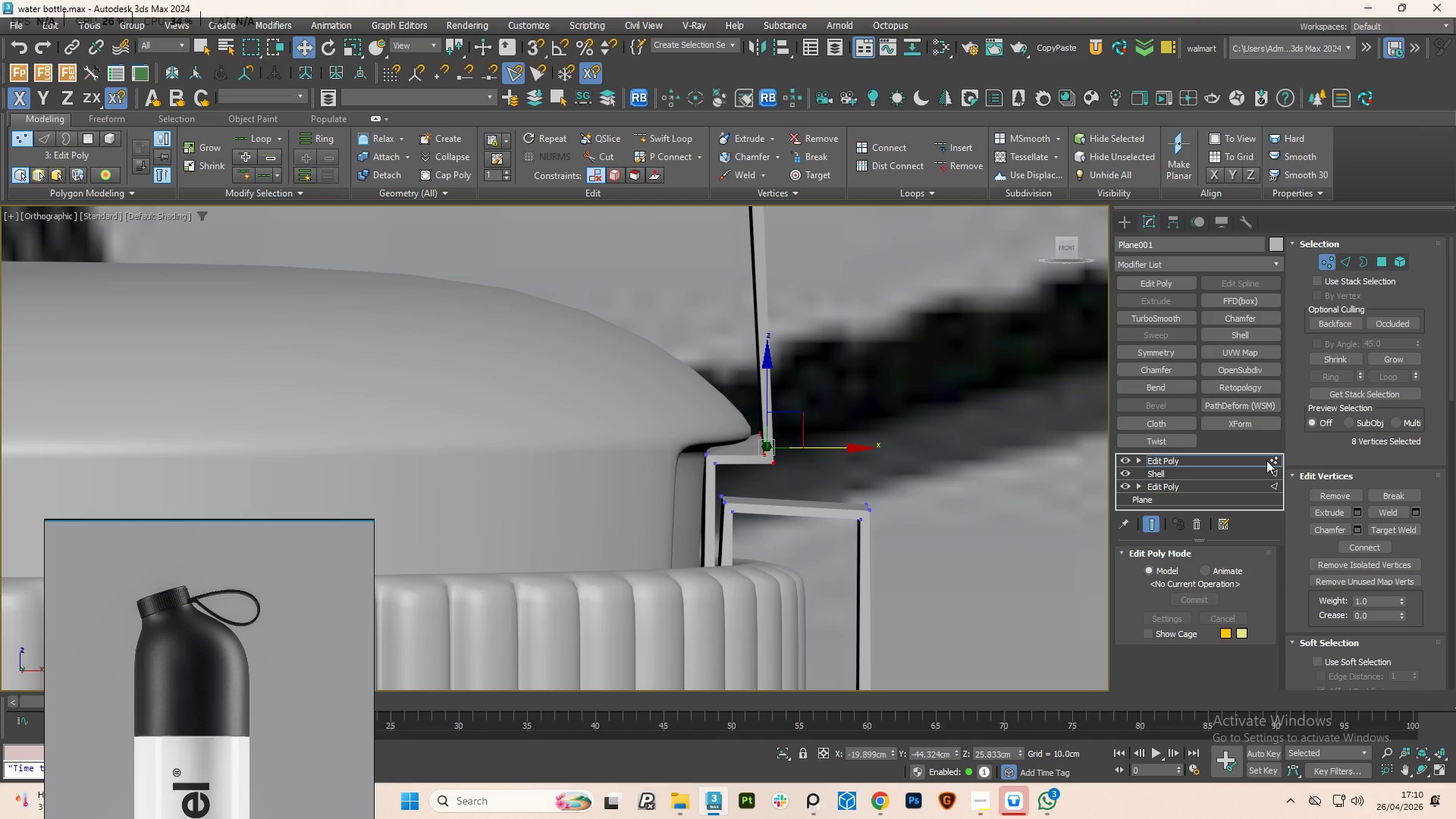 
left_click([1266, 460])
 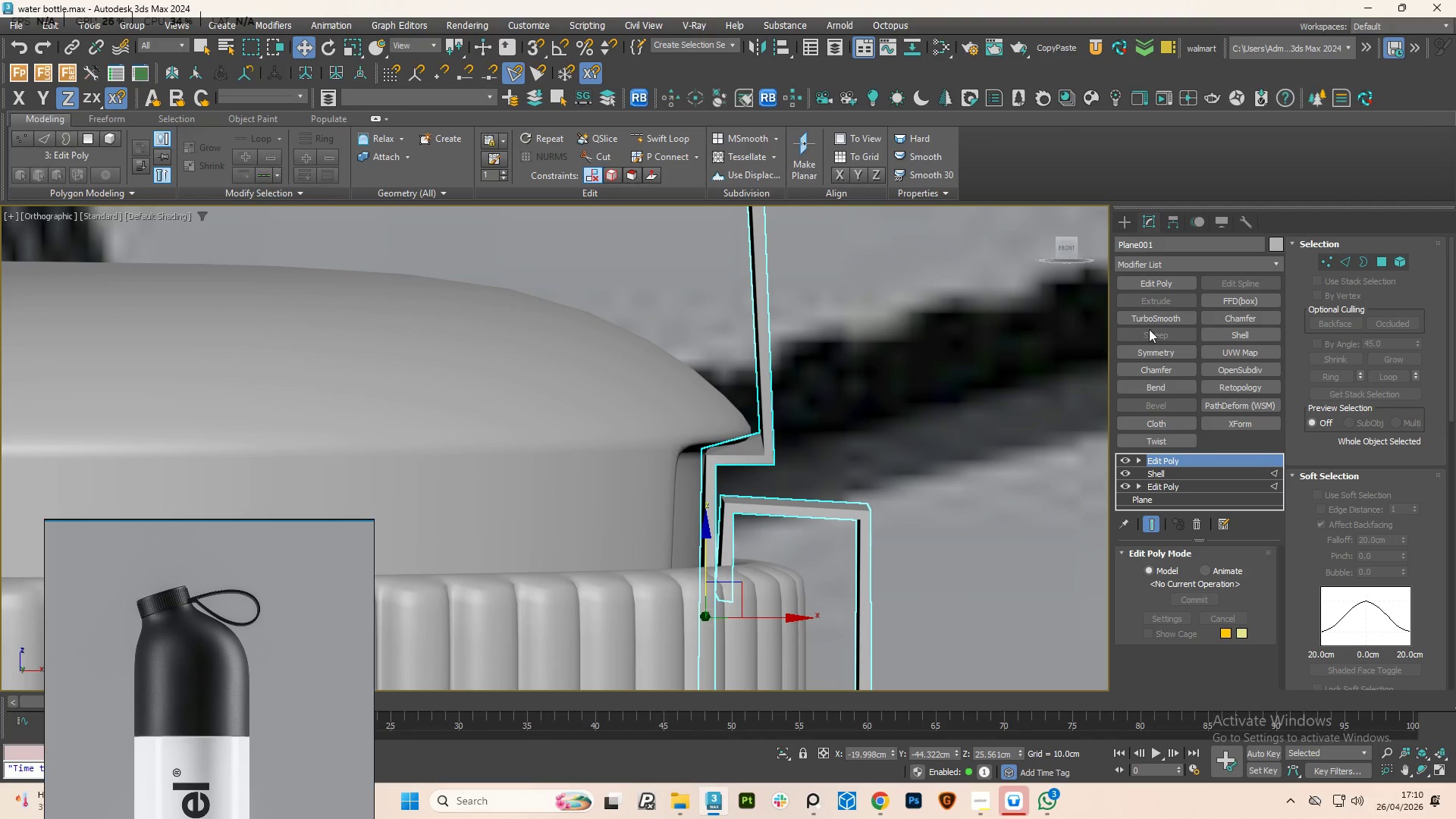 
left_click([1150, 321])
 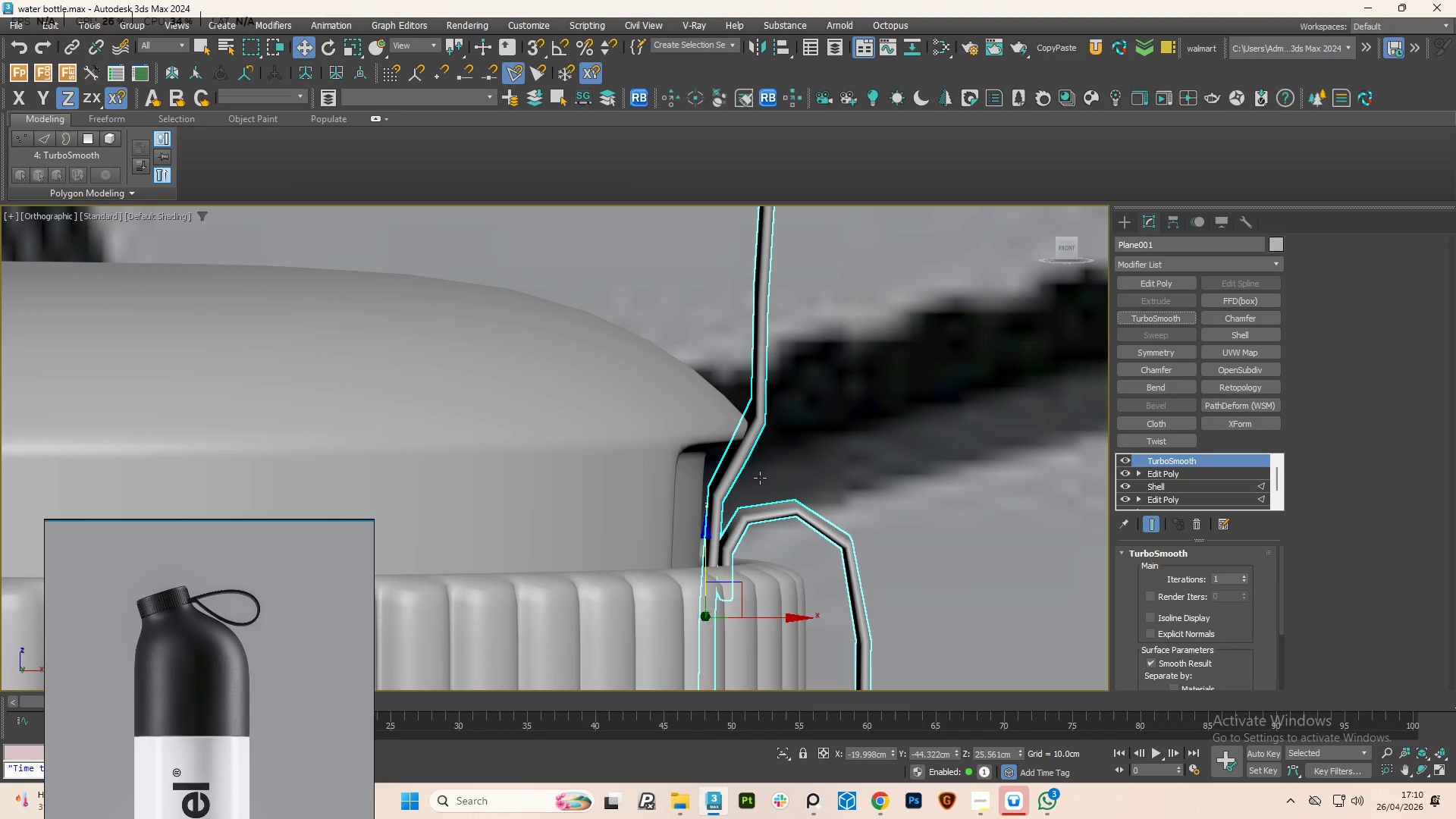 
hold_key(key=AltLeft, duration=3.98)
scroll: coordinate [775, 450], scroll_direction: down, amount: 2.0
 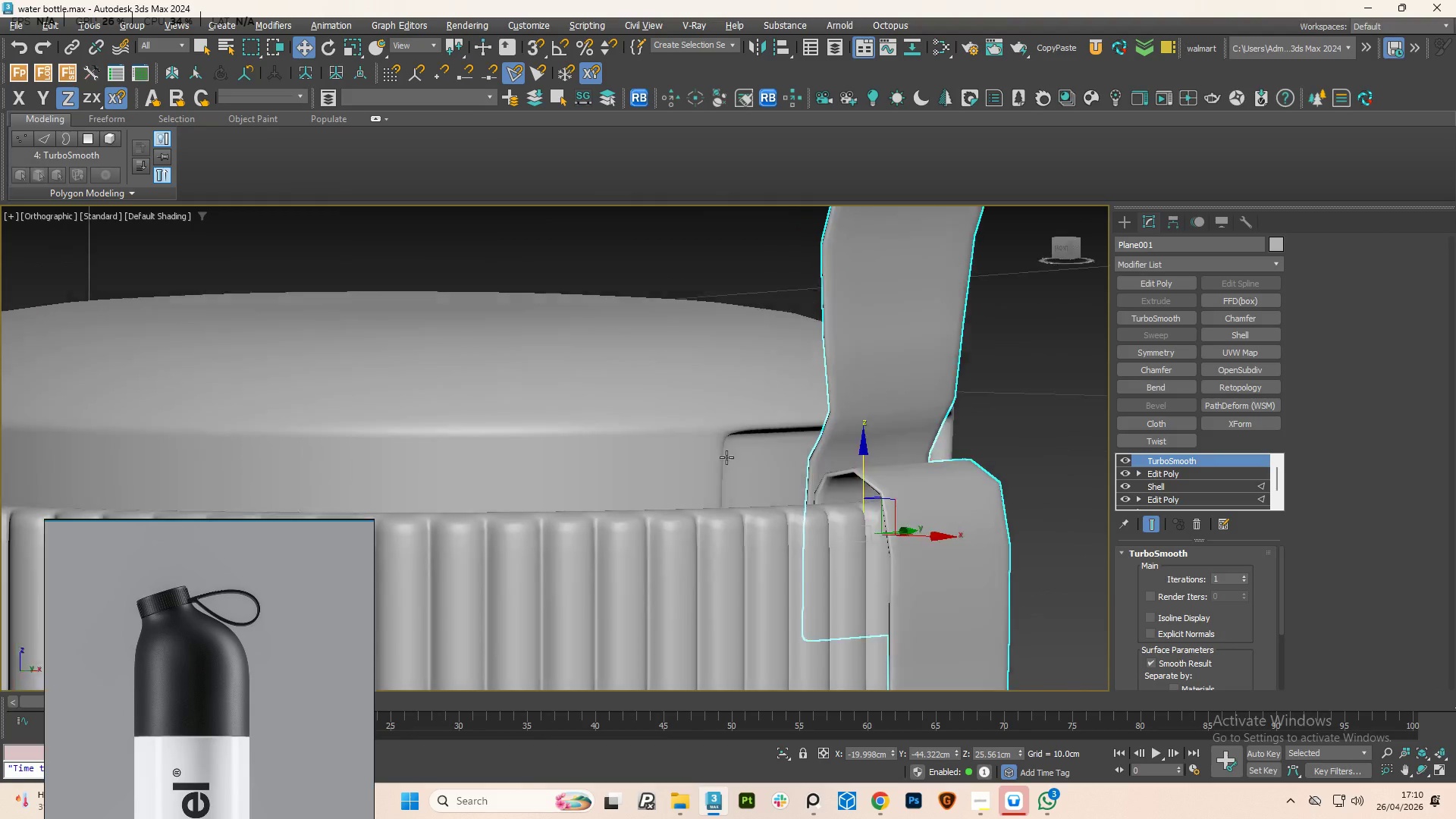 
left_click([1245, 576])
 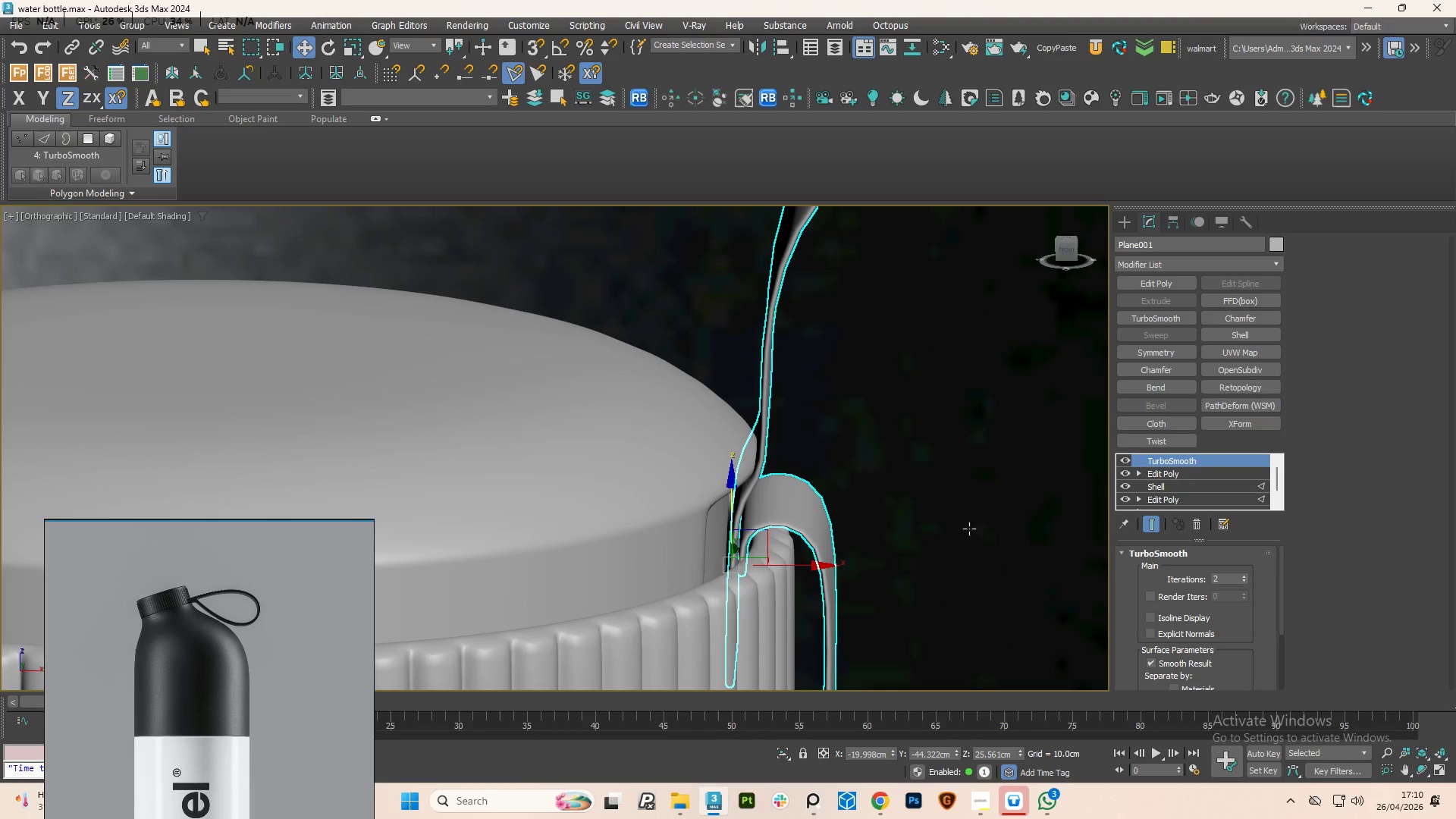 
hold_key(key=AltLeft, duration=0.66)
 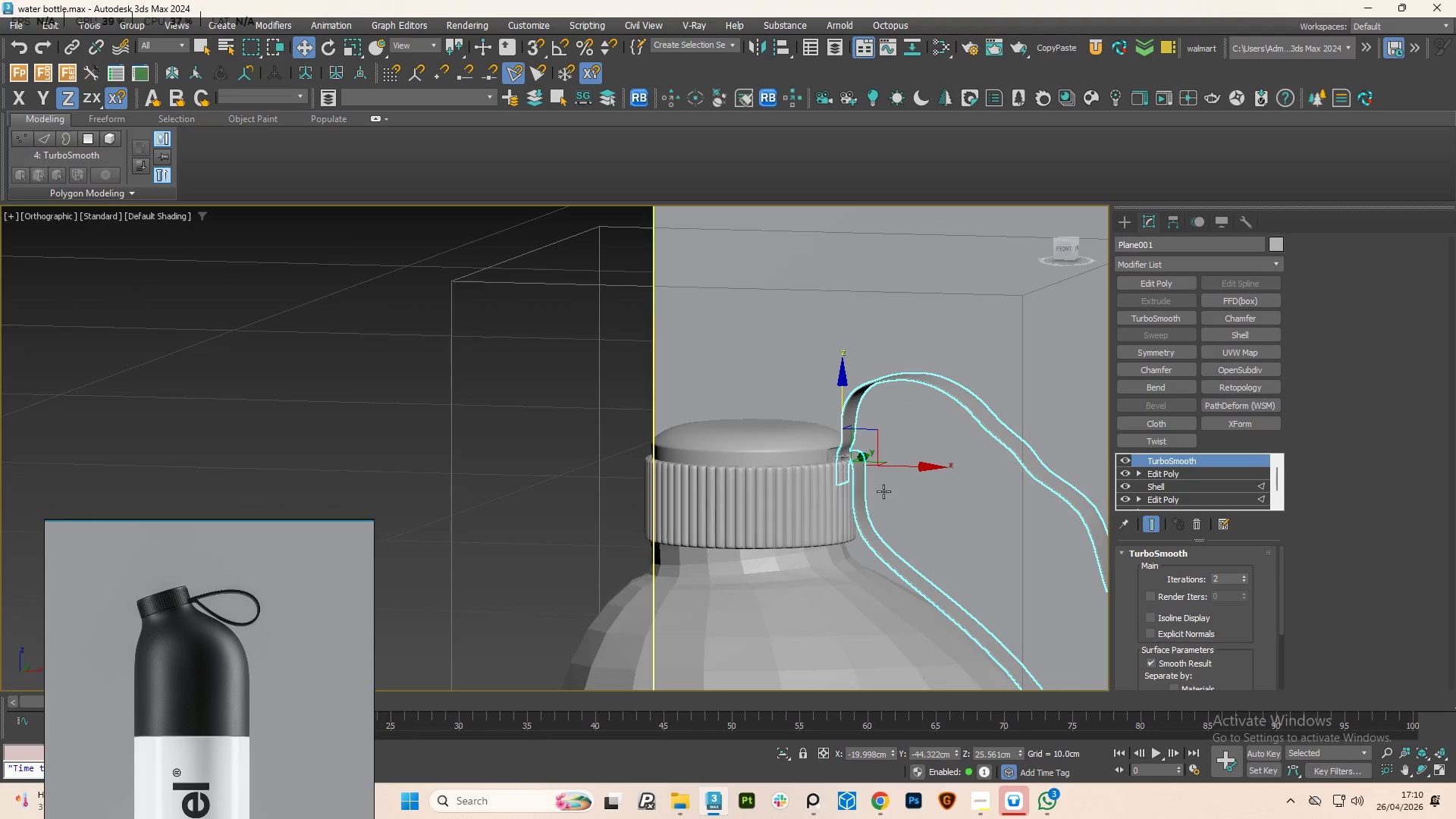 
scroll: coordinate [859, 450], scroll_direction: down, amount: 5.0
 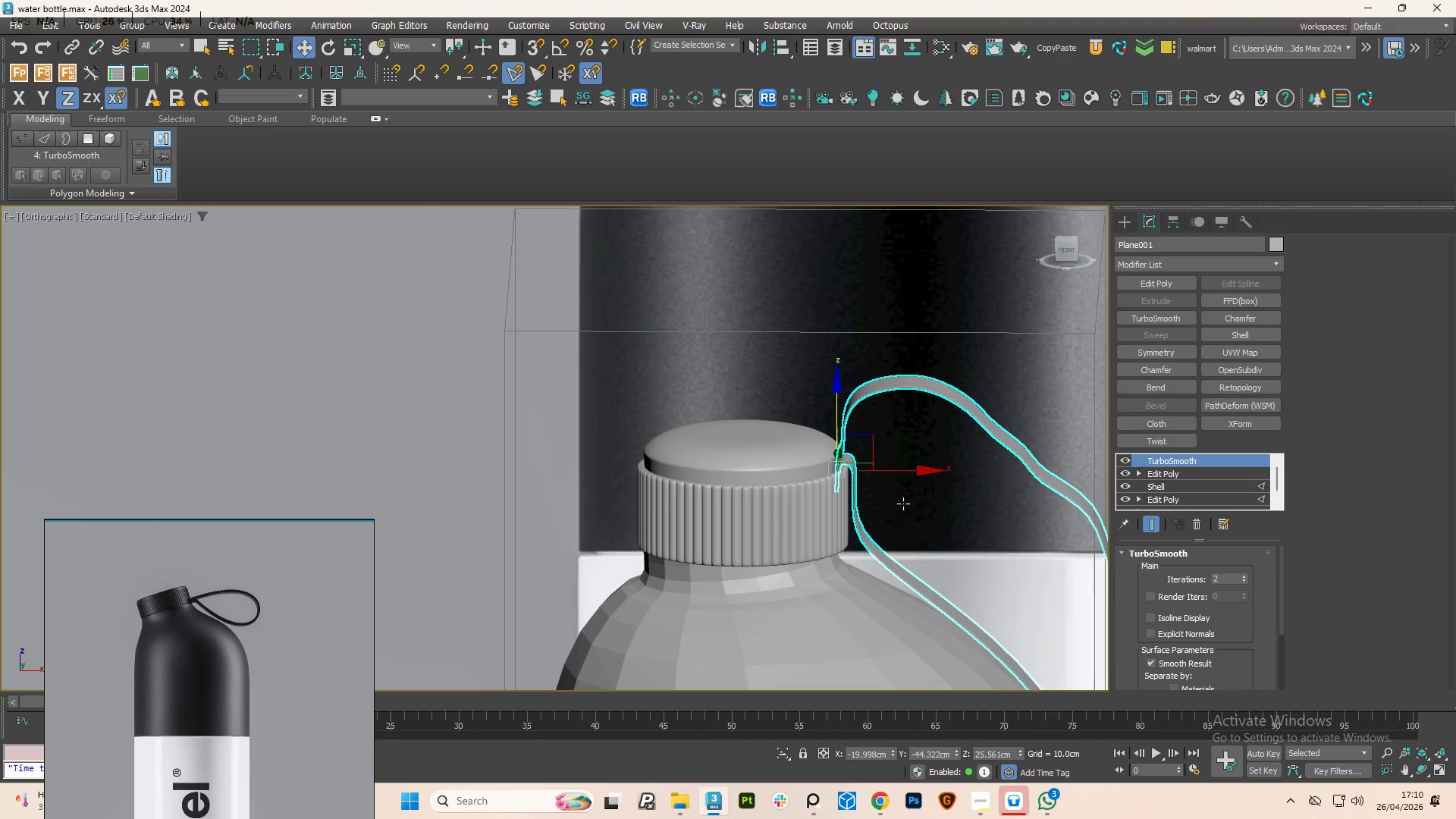 
hold_key(key=AltLeft, duration=2.33)
 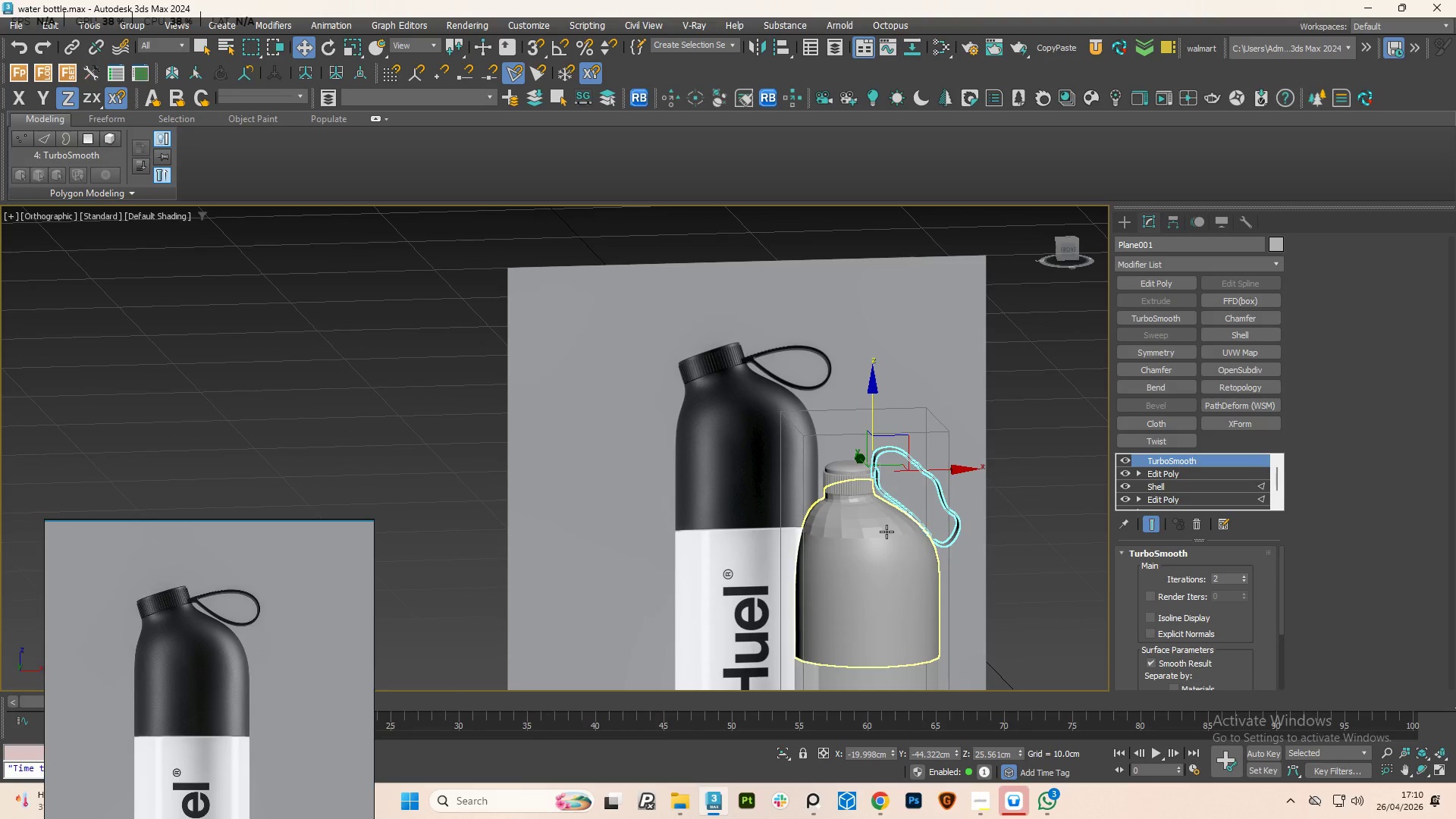 
scroll: coordinate [883, 467], scroll_direction: down, amount: 4.0
 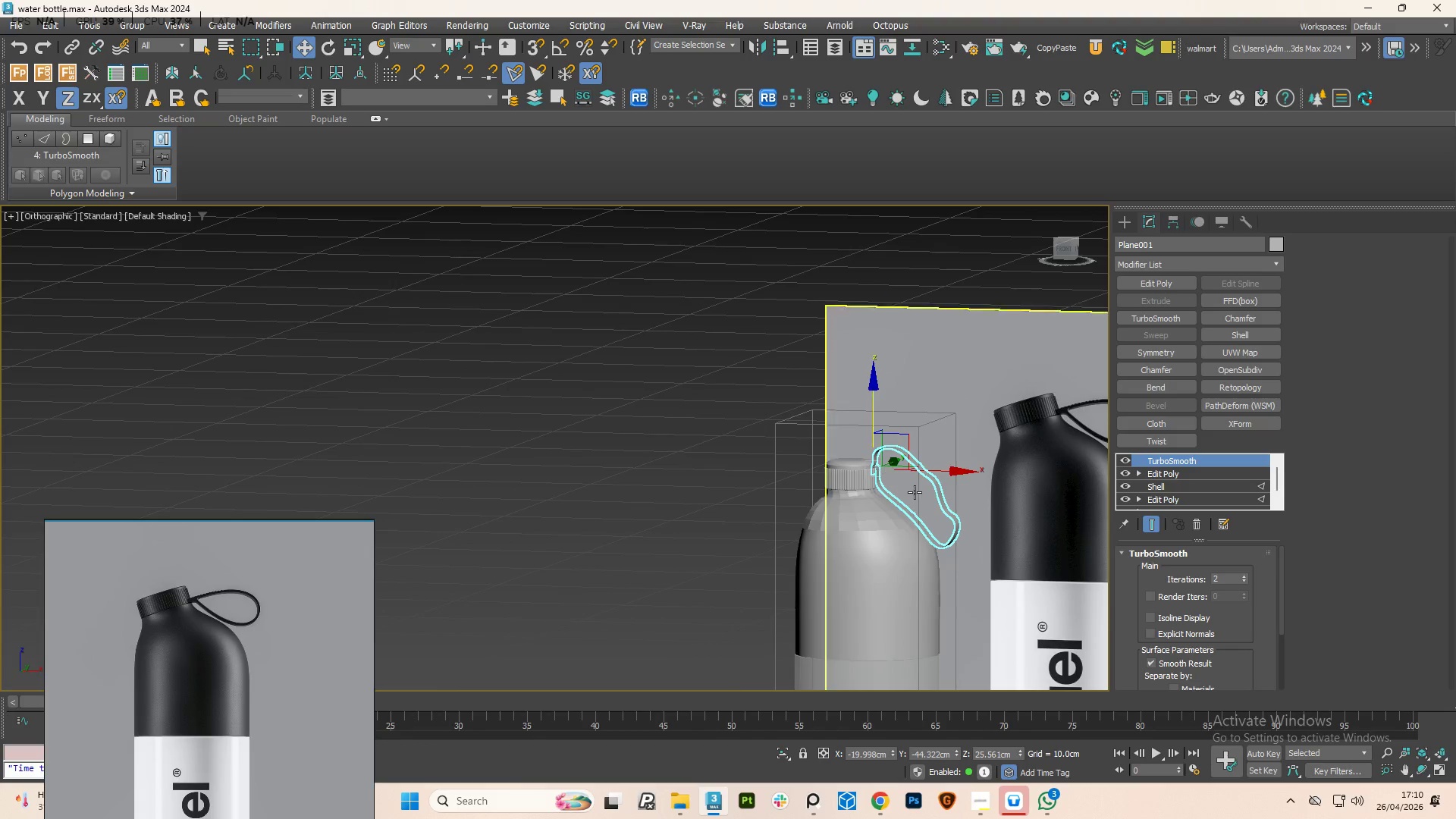 
left_click([886, 532])
 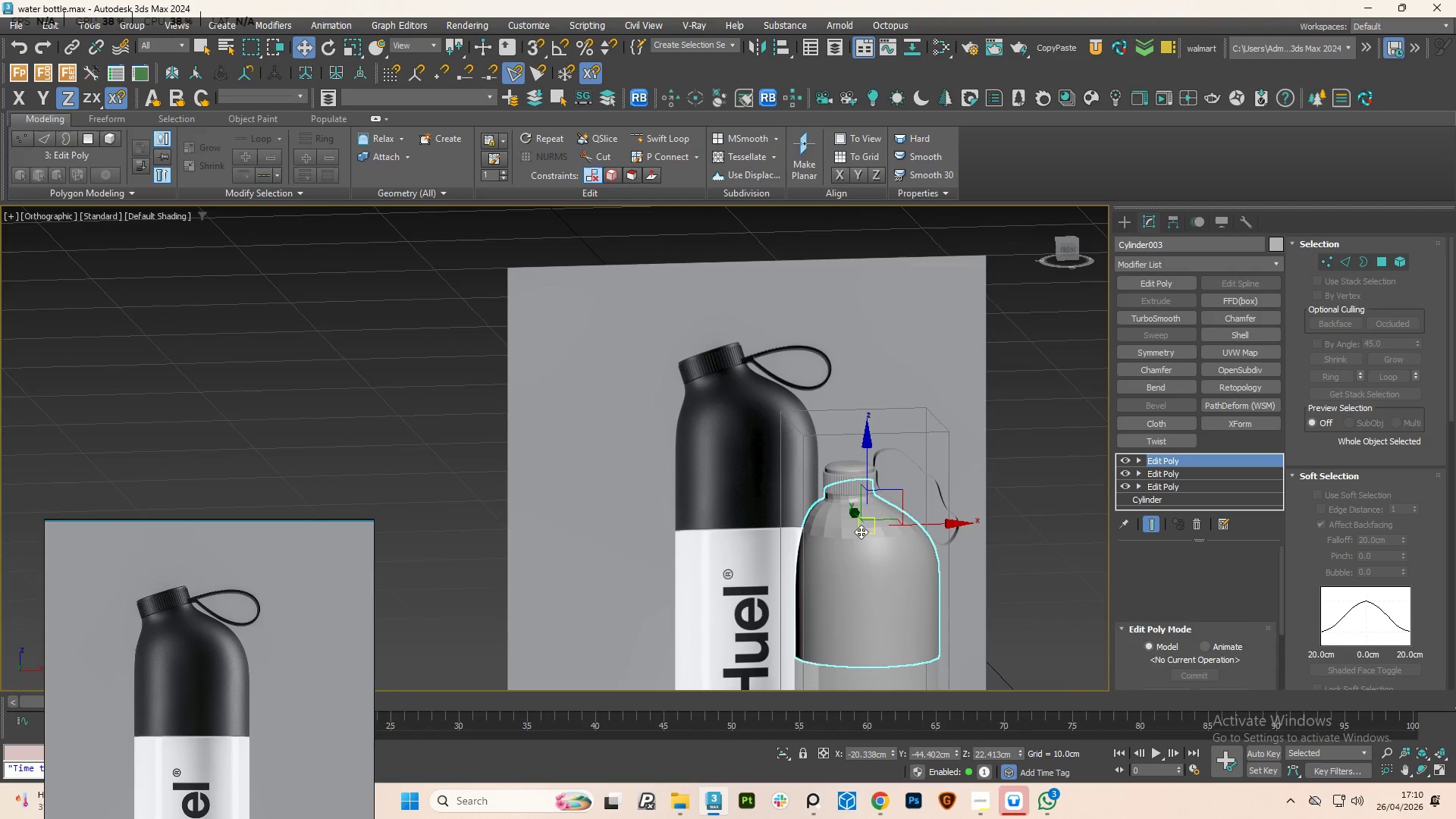 
scroll: coordinate [861, 532], scroll_direction: up, amount: 4.0
 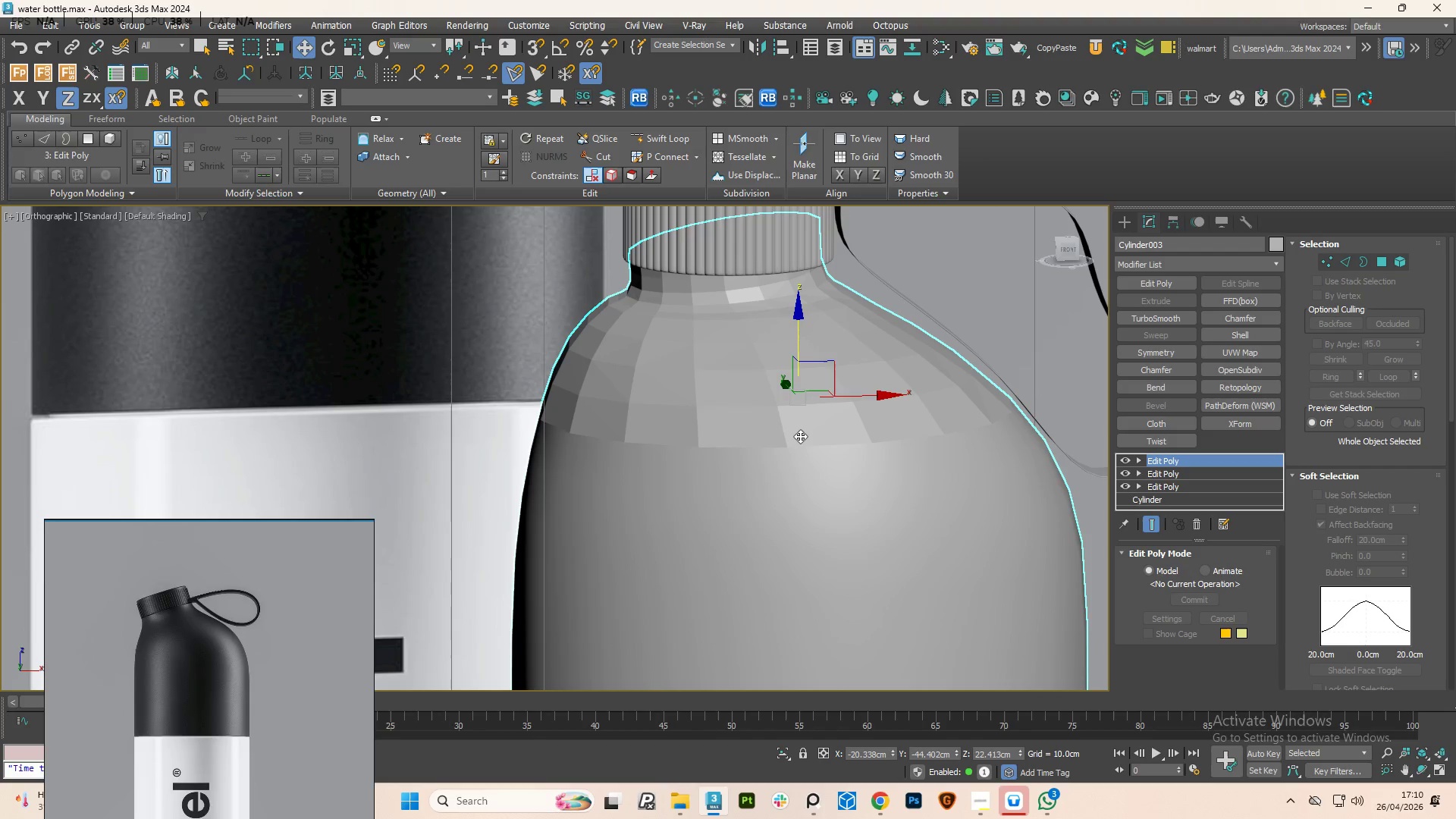 
scroll: coordinate [799, 444], scroll_direction: down, amount: 2.0
 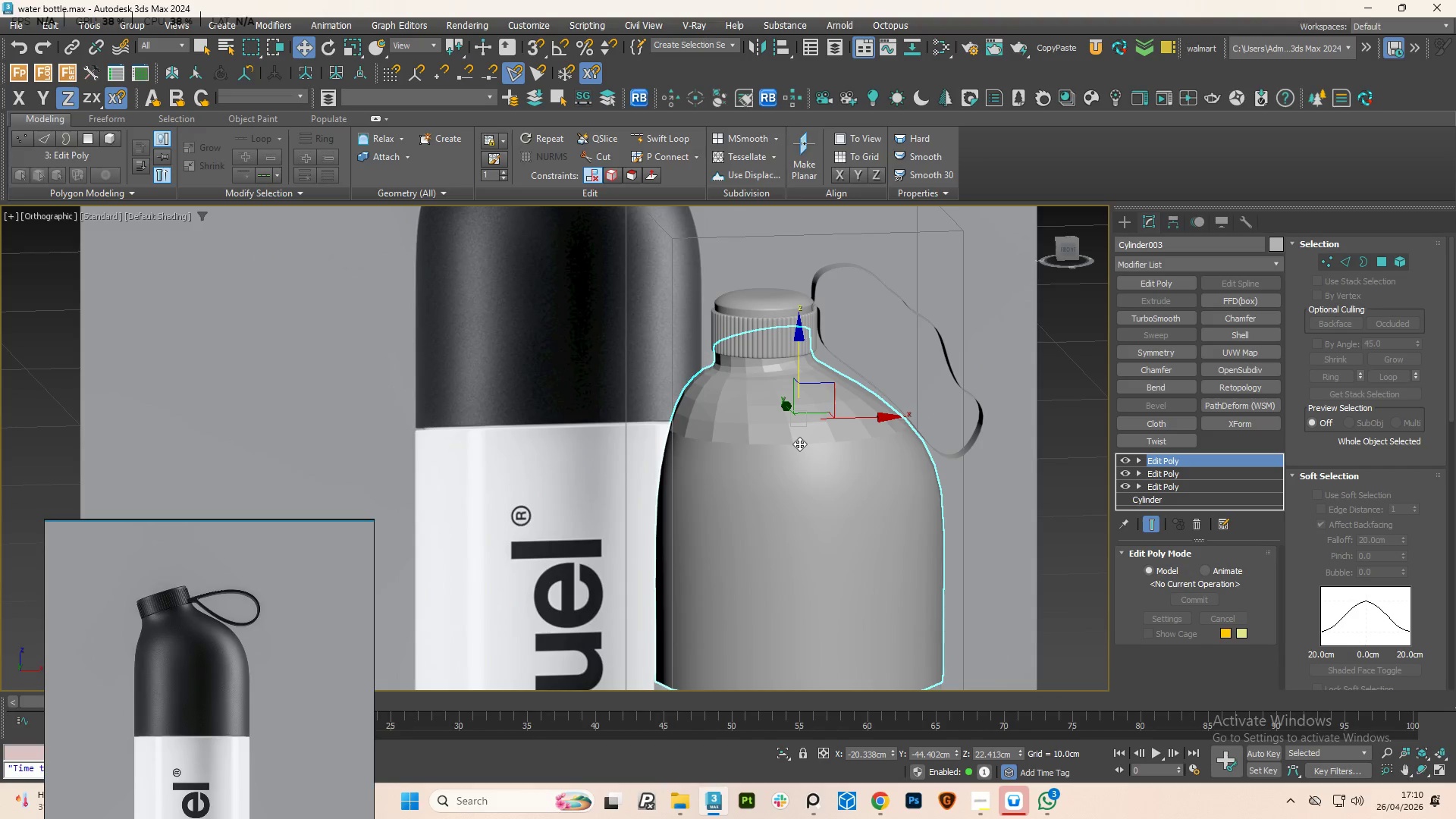 
key(F4)
 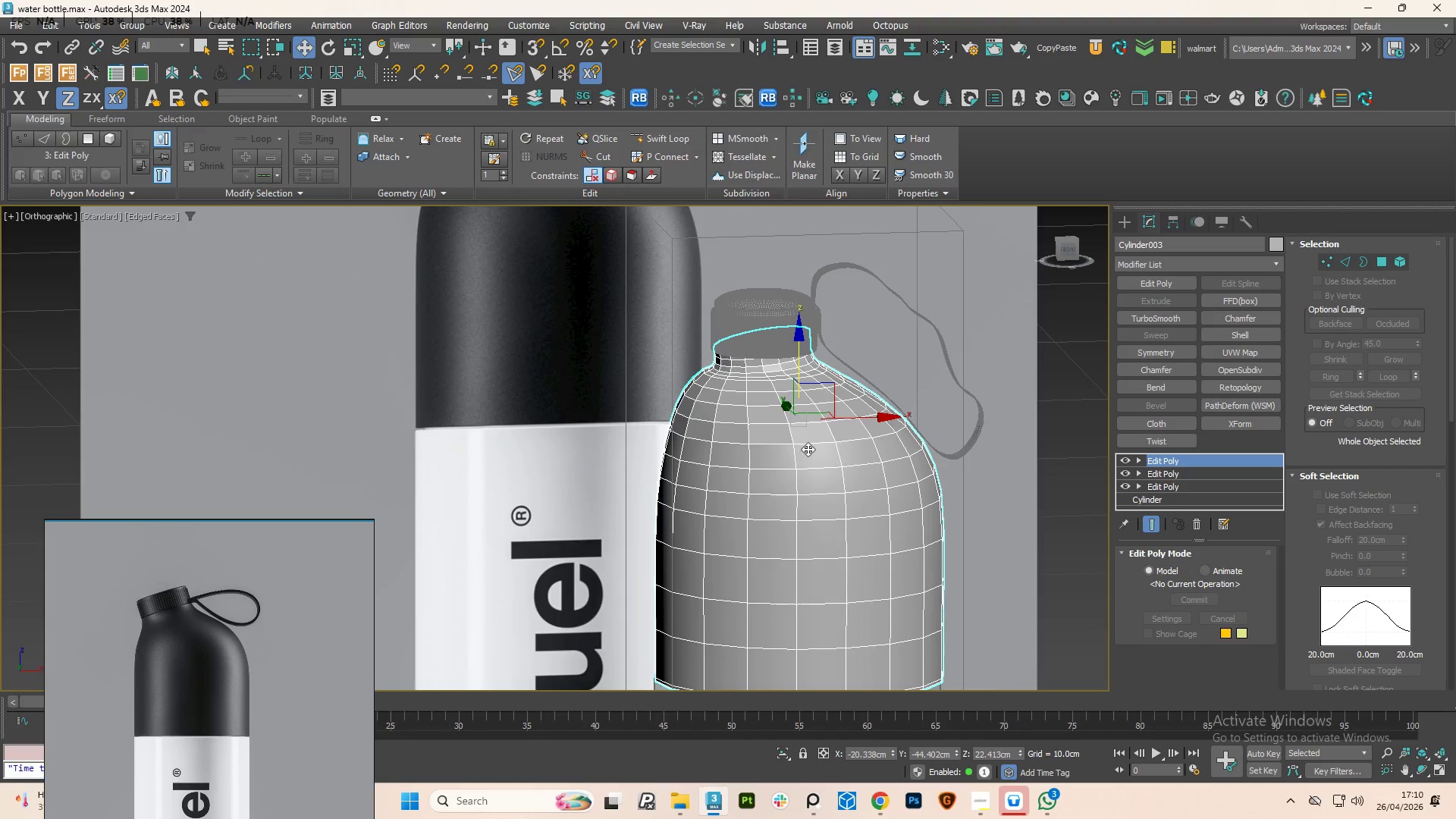 
scroll: coordinate [805, 437], scroll_direction: up, amount: 2.0
 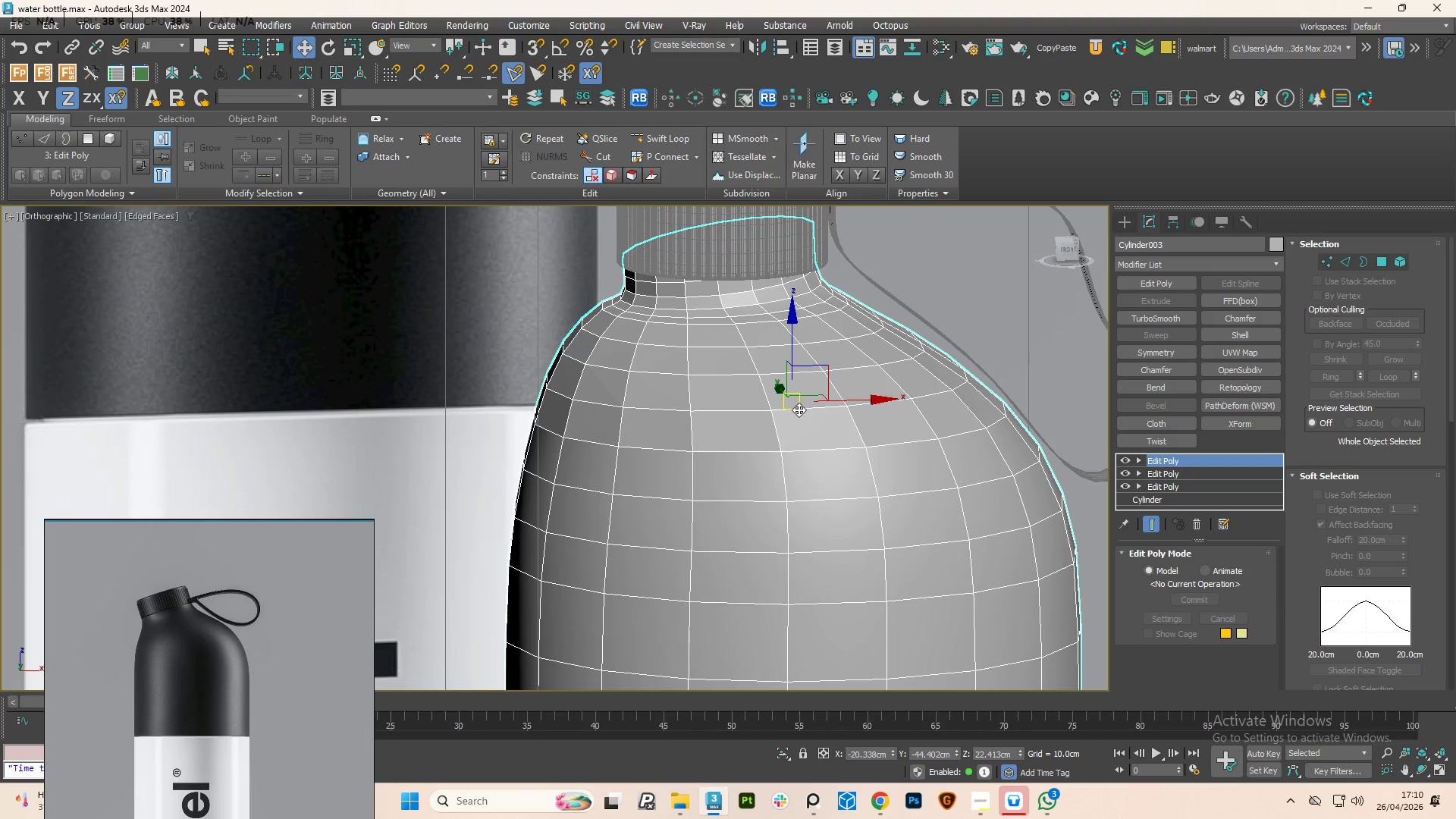 
hold_key(key=AltLeft, duration=2.03)
 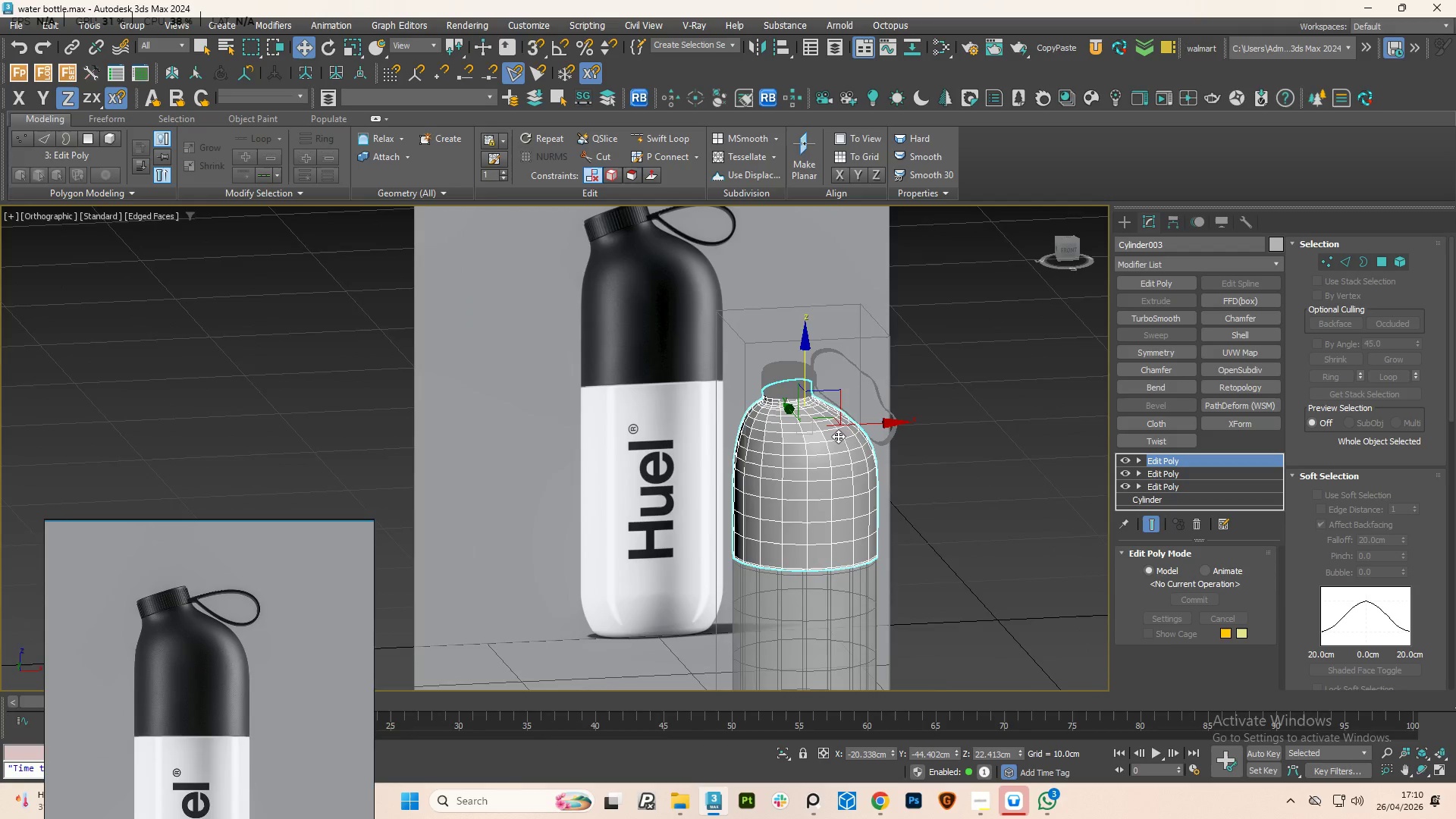 
scroll: coordinate [814, 444], scroll_direction: down, amount: 4.0
 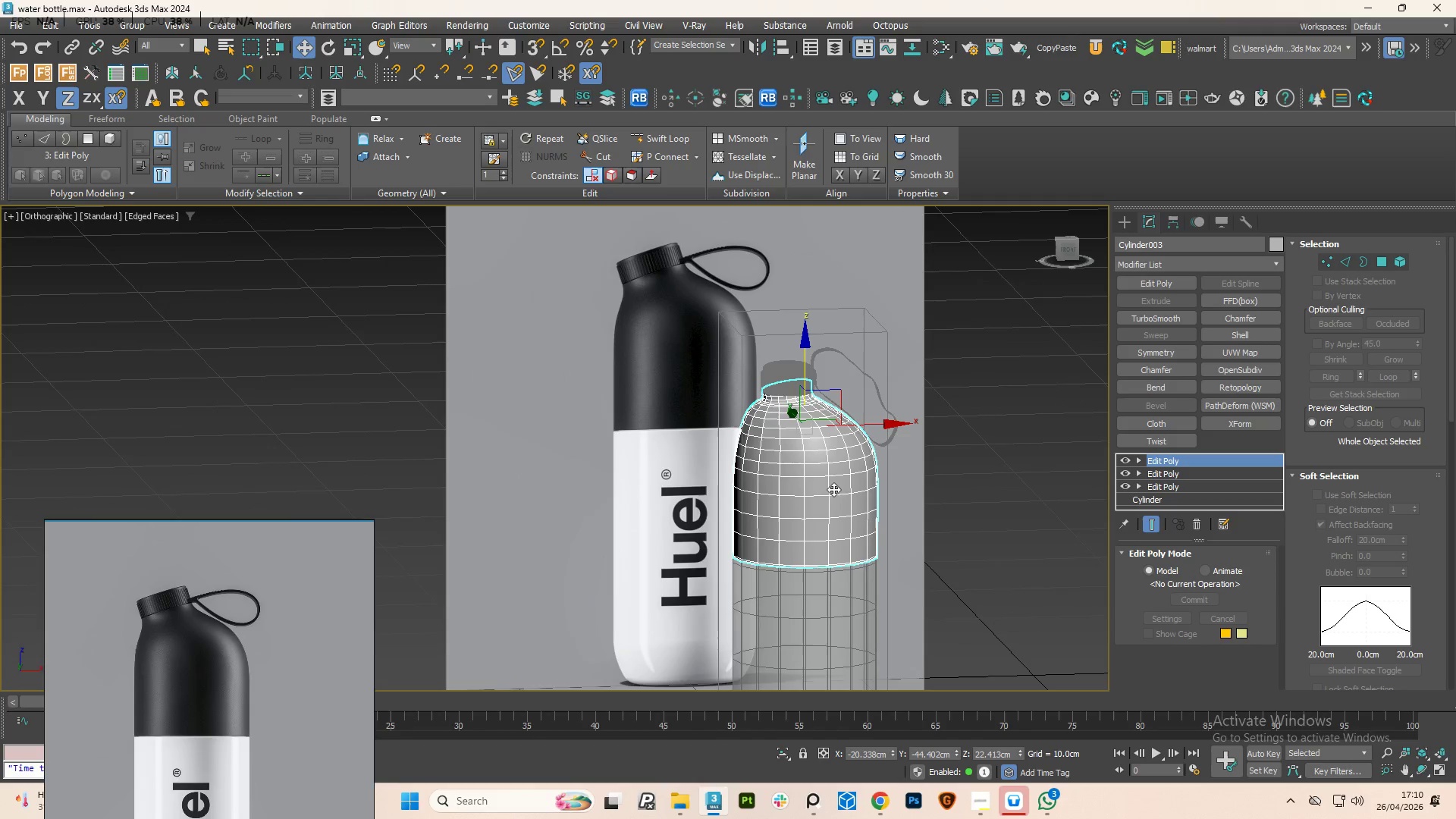 
scroll: coordinate [830, 434], scroll_direction: up, amount: 4.0
 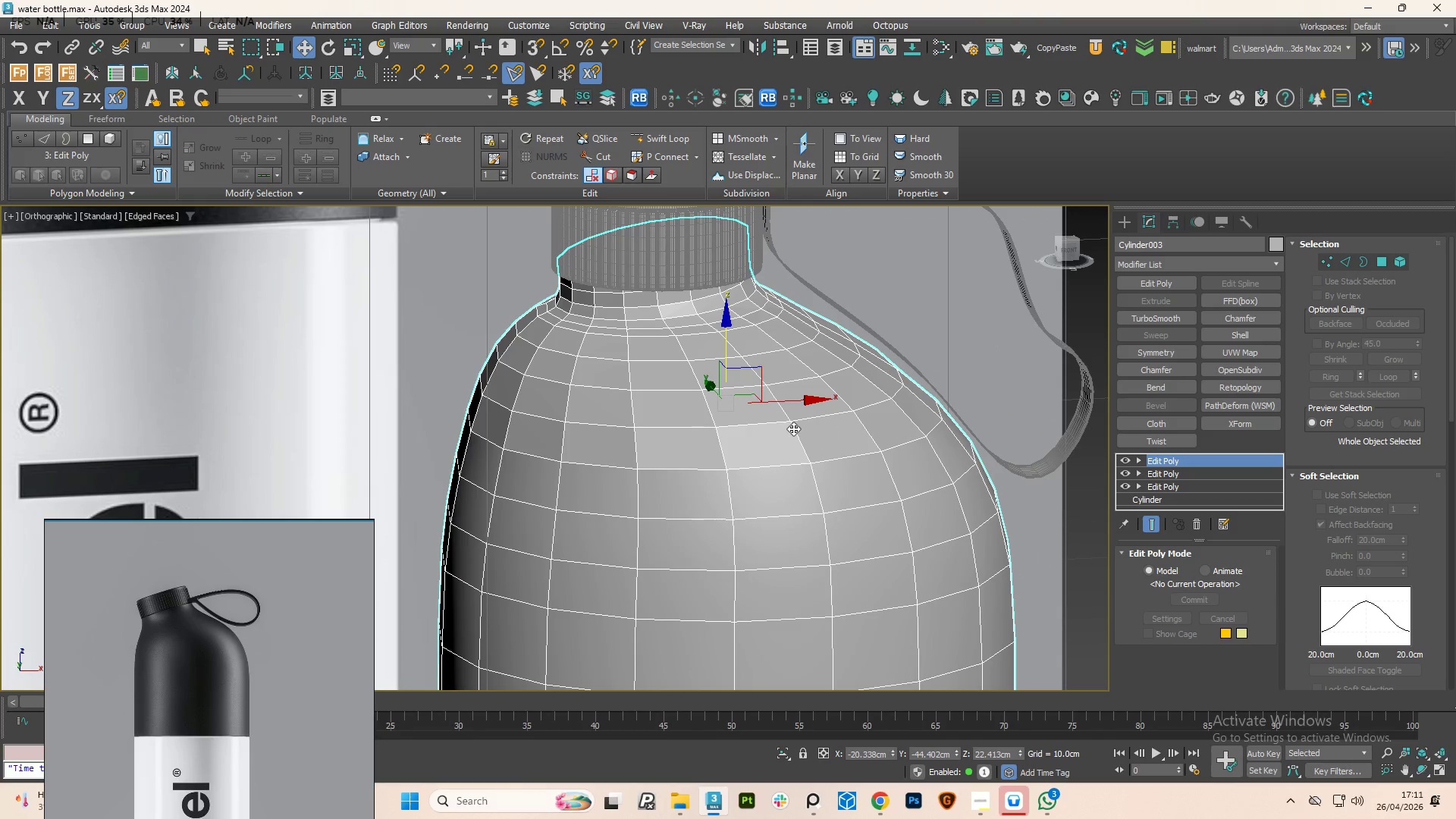 
key(2)
 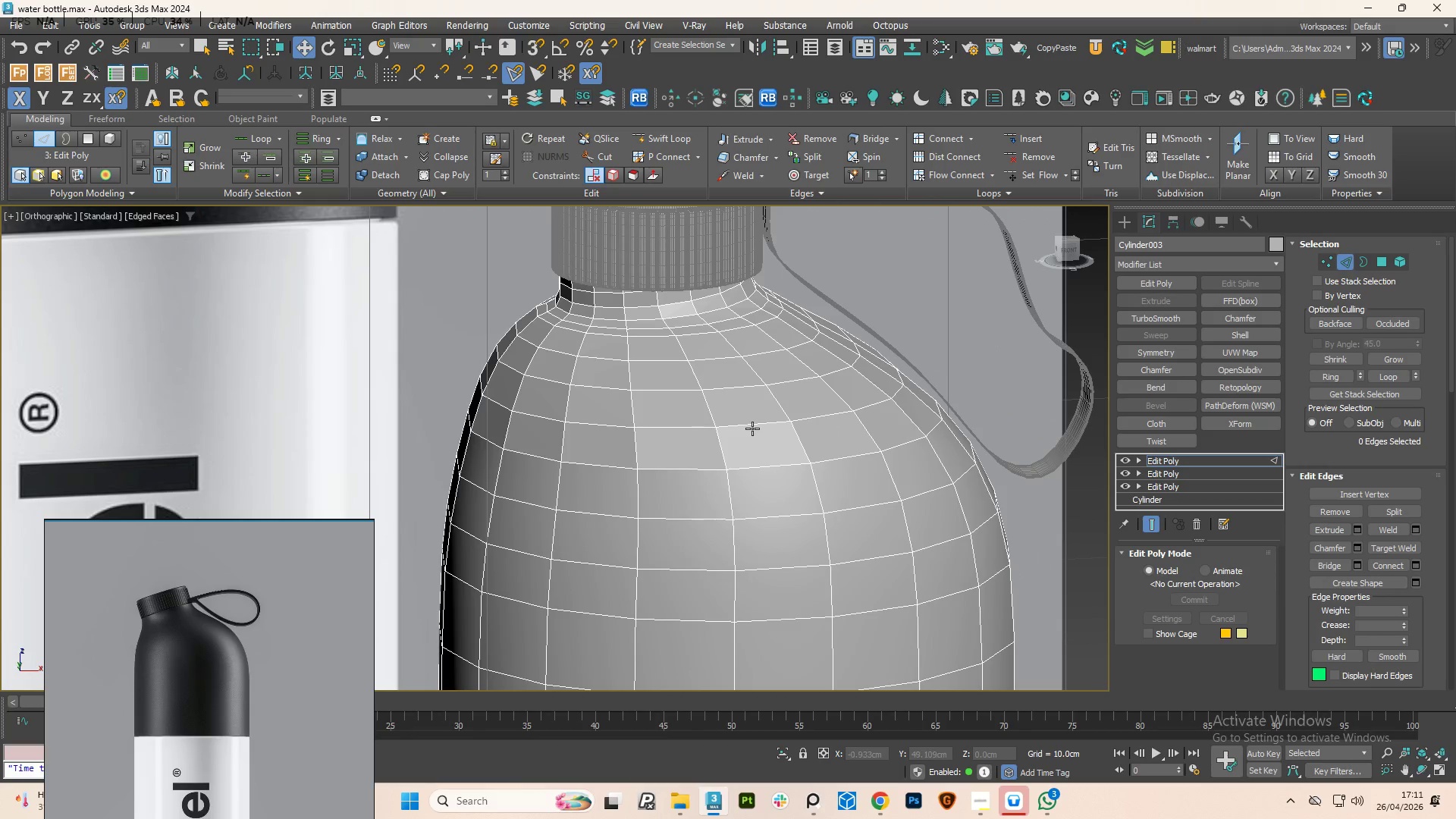 
scroll: coordinate [774, 448], scroll_direction: down, amount: 4.0
 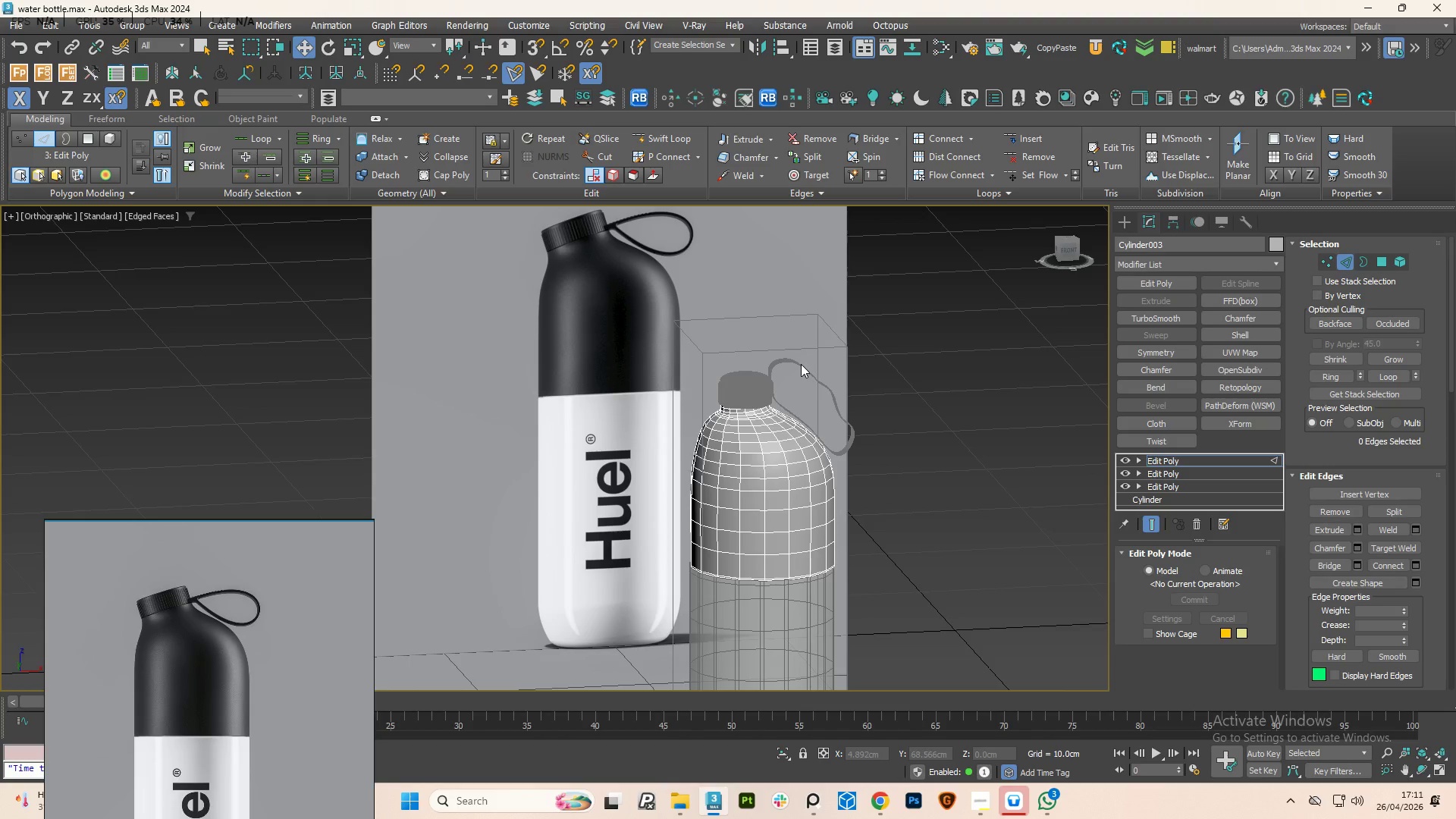 
key(1)
 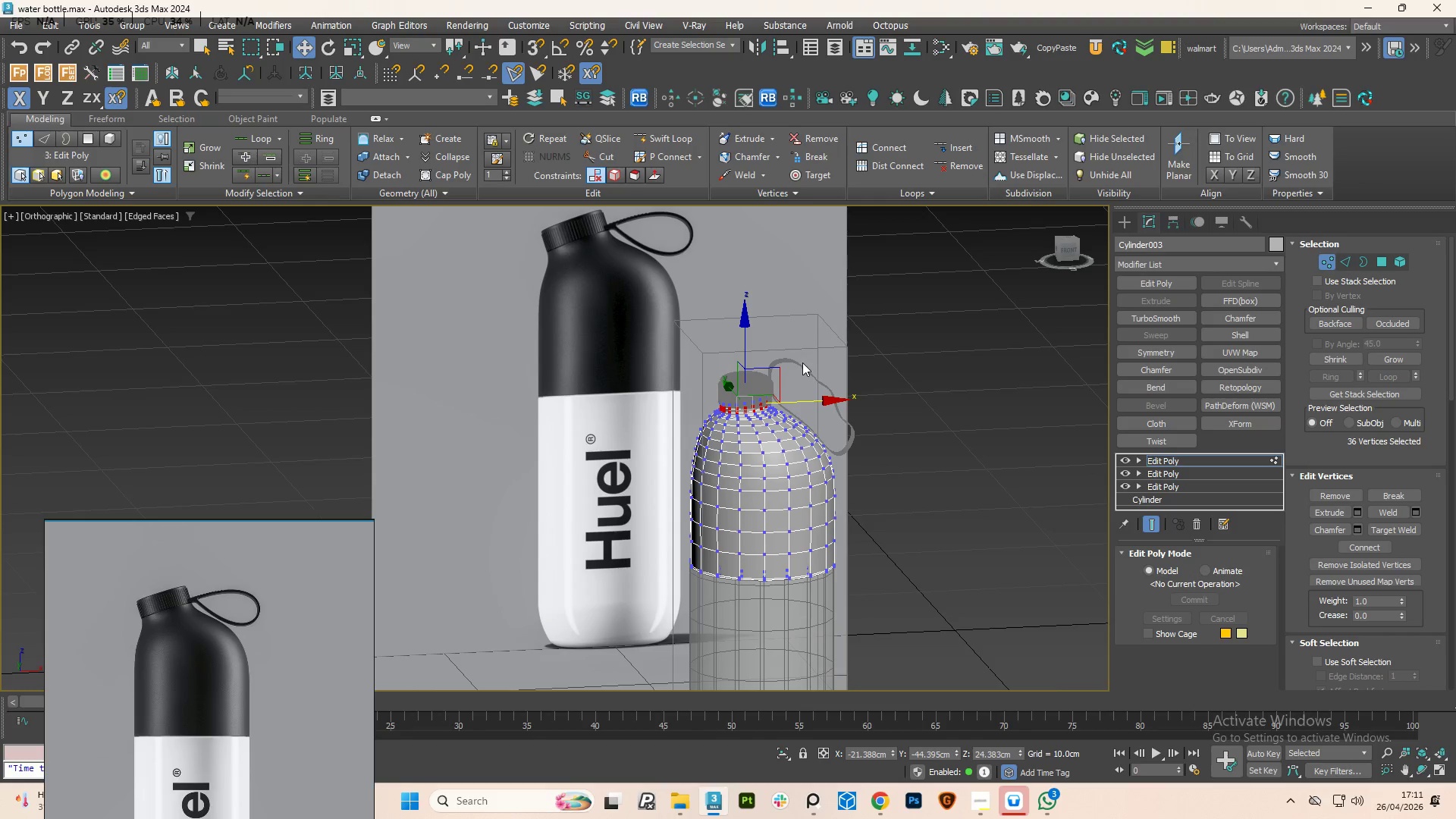 
key(1)
 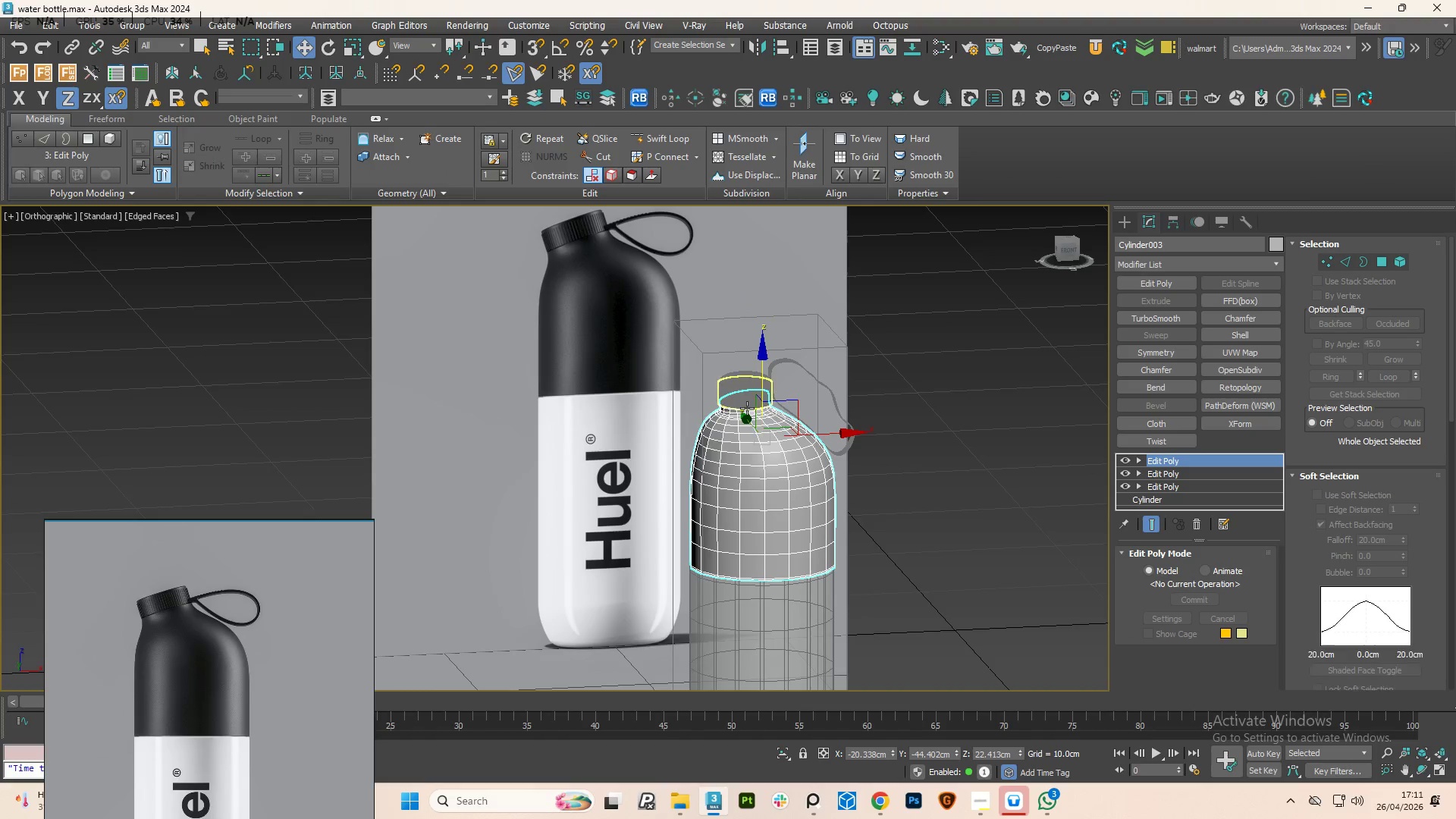 
scroll: coordinate [755, 432], scroll_direction: up, amount: 6.0
 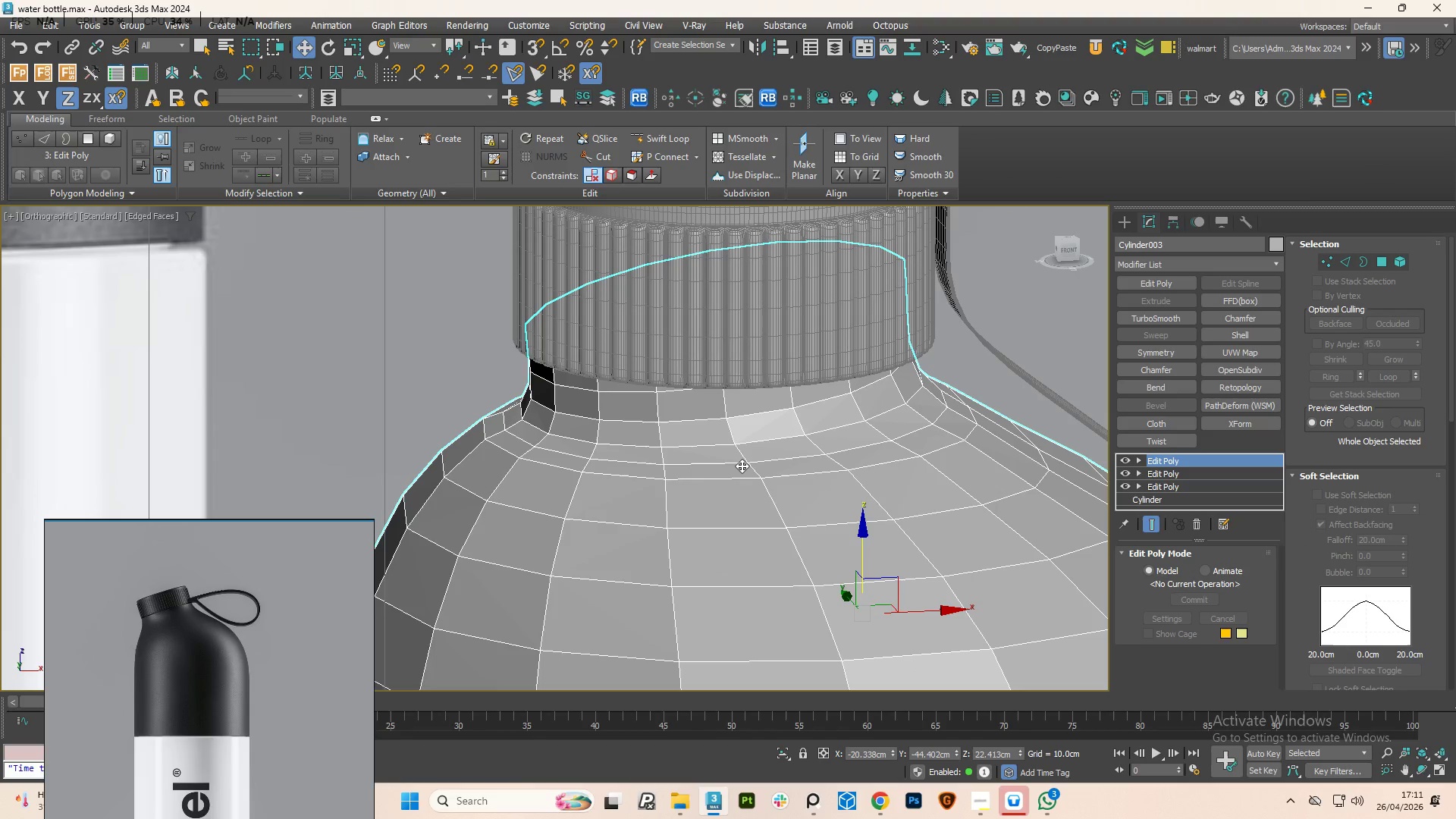 
left_click([742, 466])
 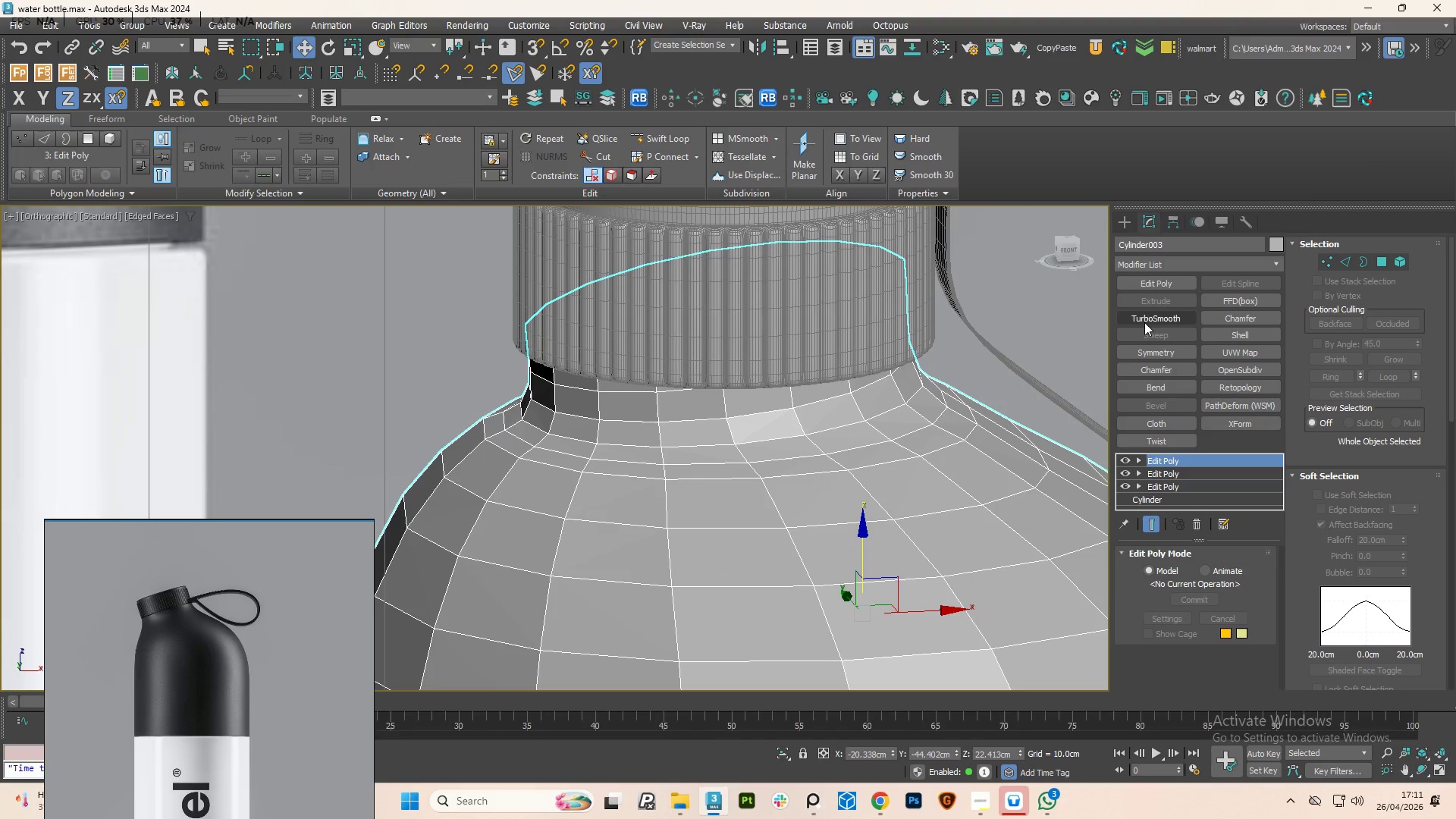 
left_click([1156, 318])
 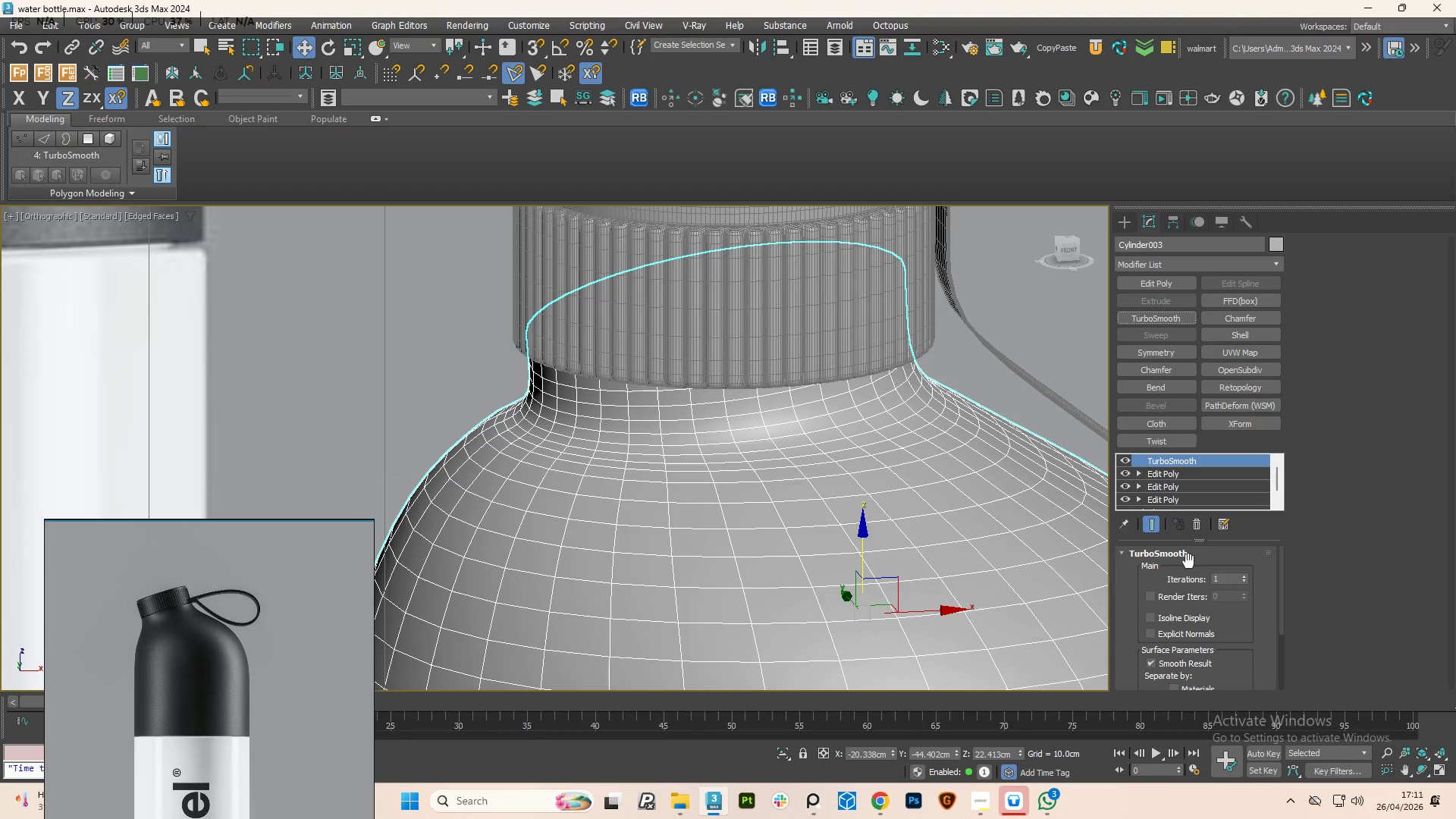 
key(F4)
 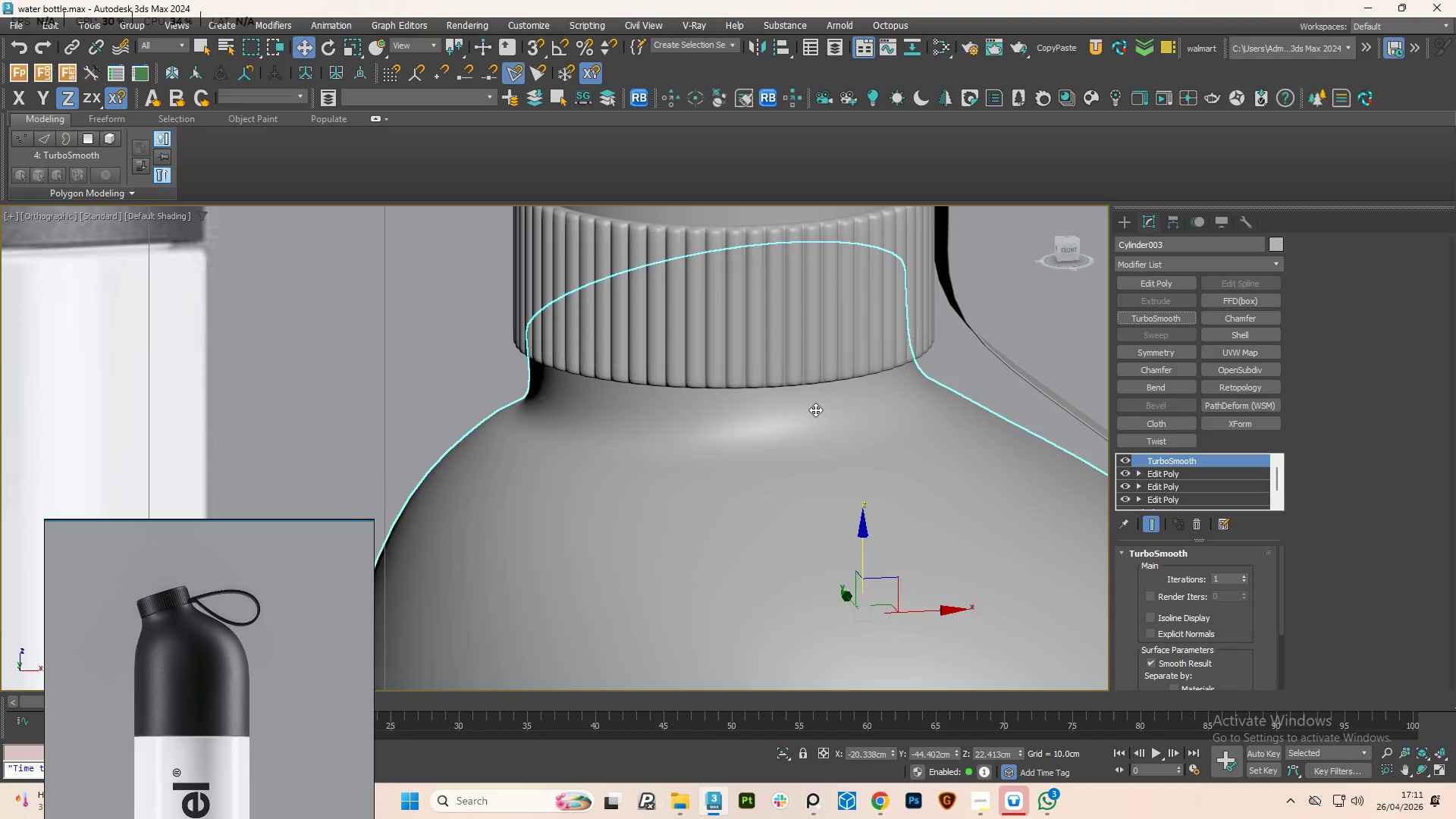 
scroll: coordinate [849, 337], scroll_direction: down, amount: 7.0
 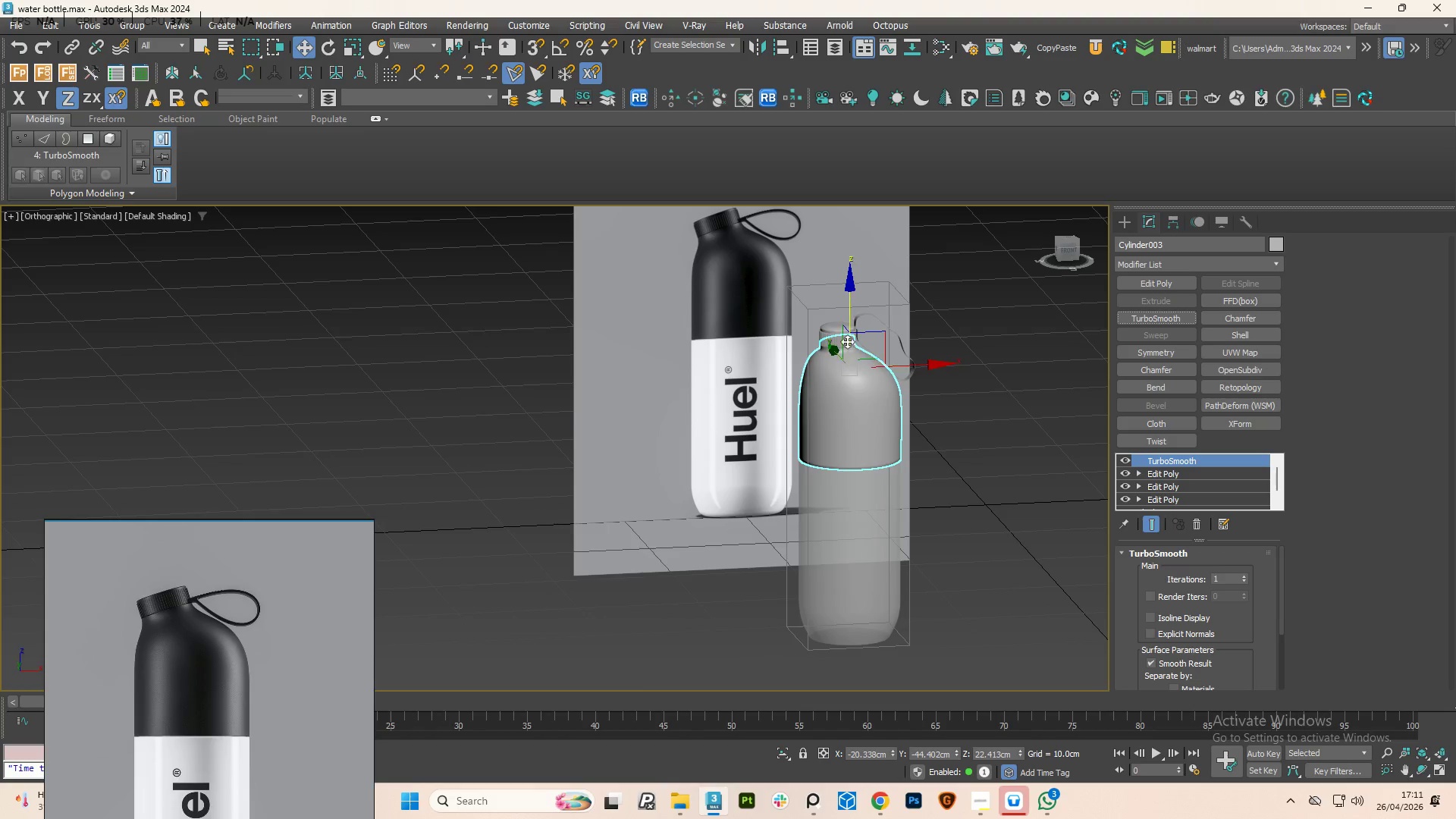 
left_click([823, 347])
 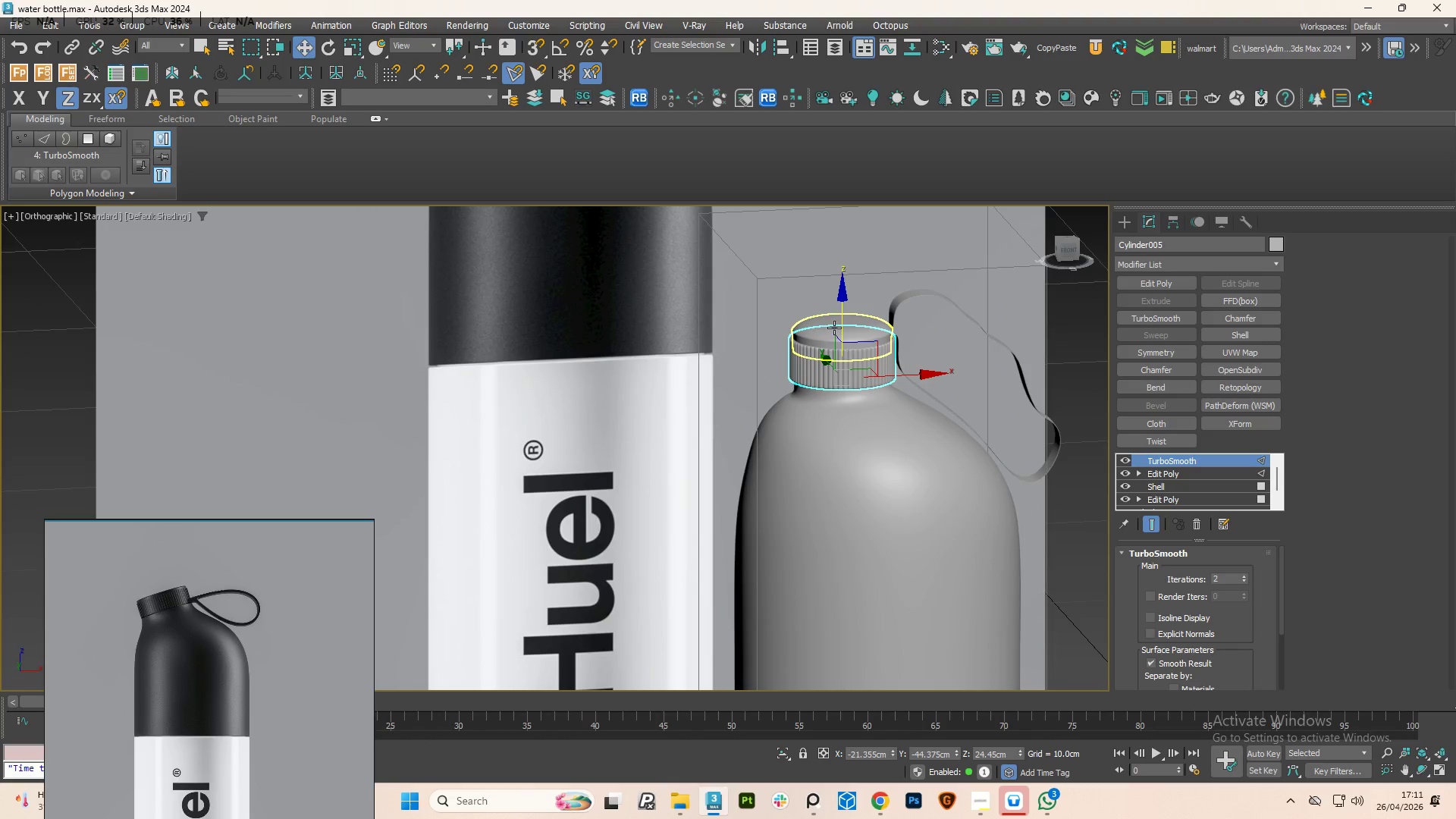 
scroll: coordinate [829, 333], scroll_direction: up, amount: 3.0
 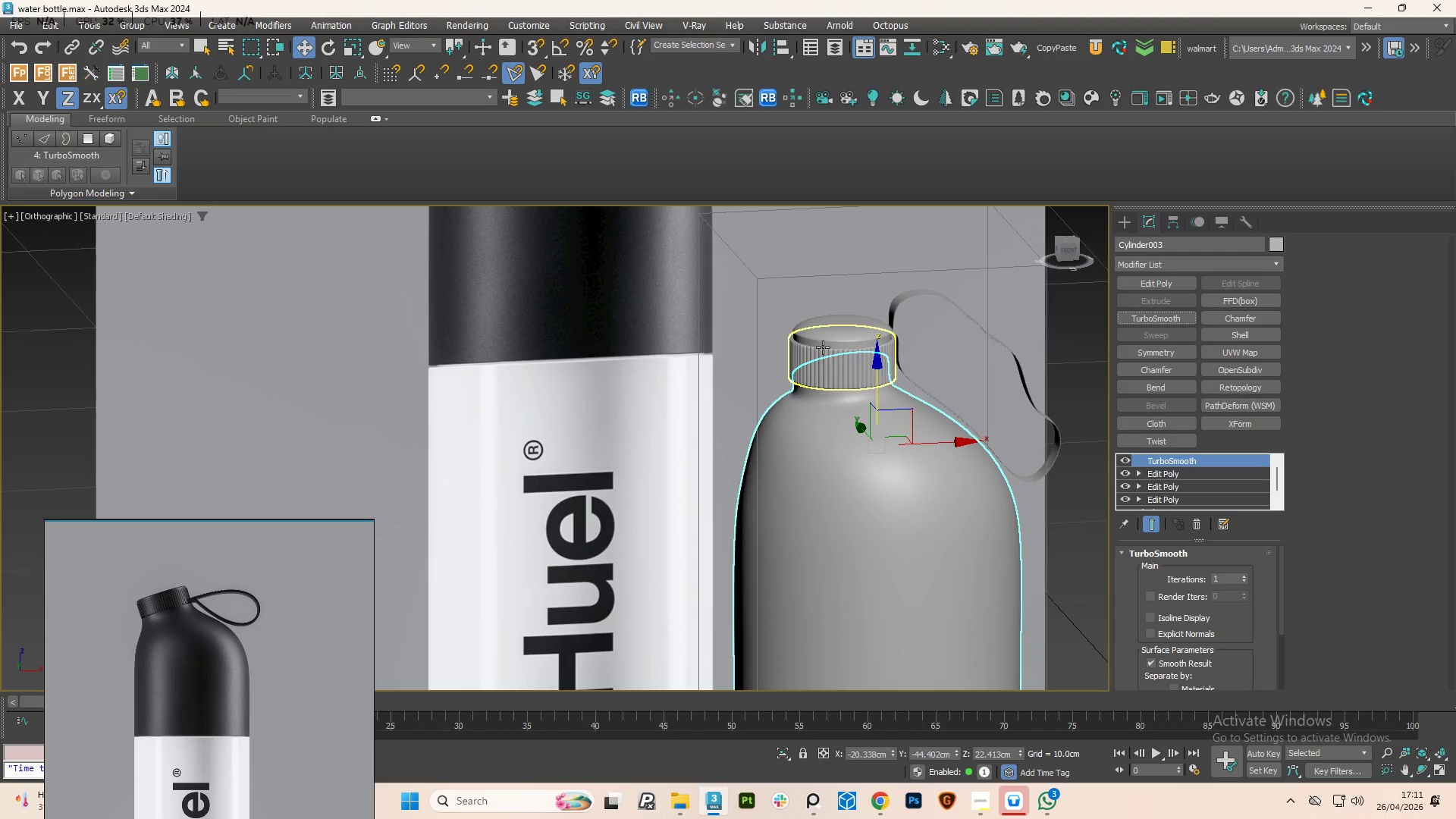 
hold_key(key=ControlLeft, duration=0.41)
 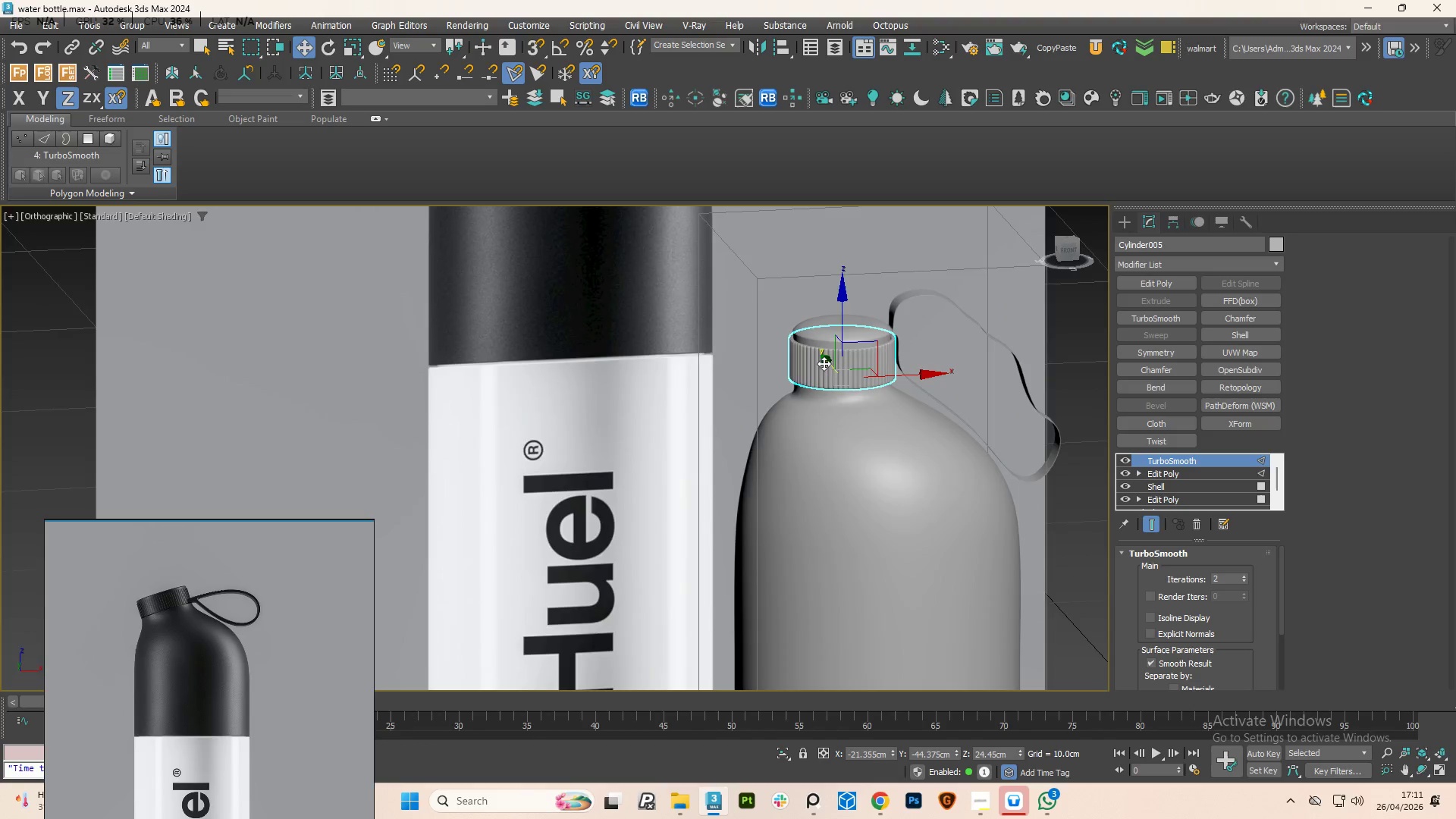 
scroll: coordinate [834, 362], scroll_direction: up, amount: 3.0
 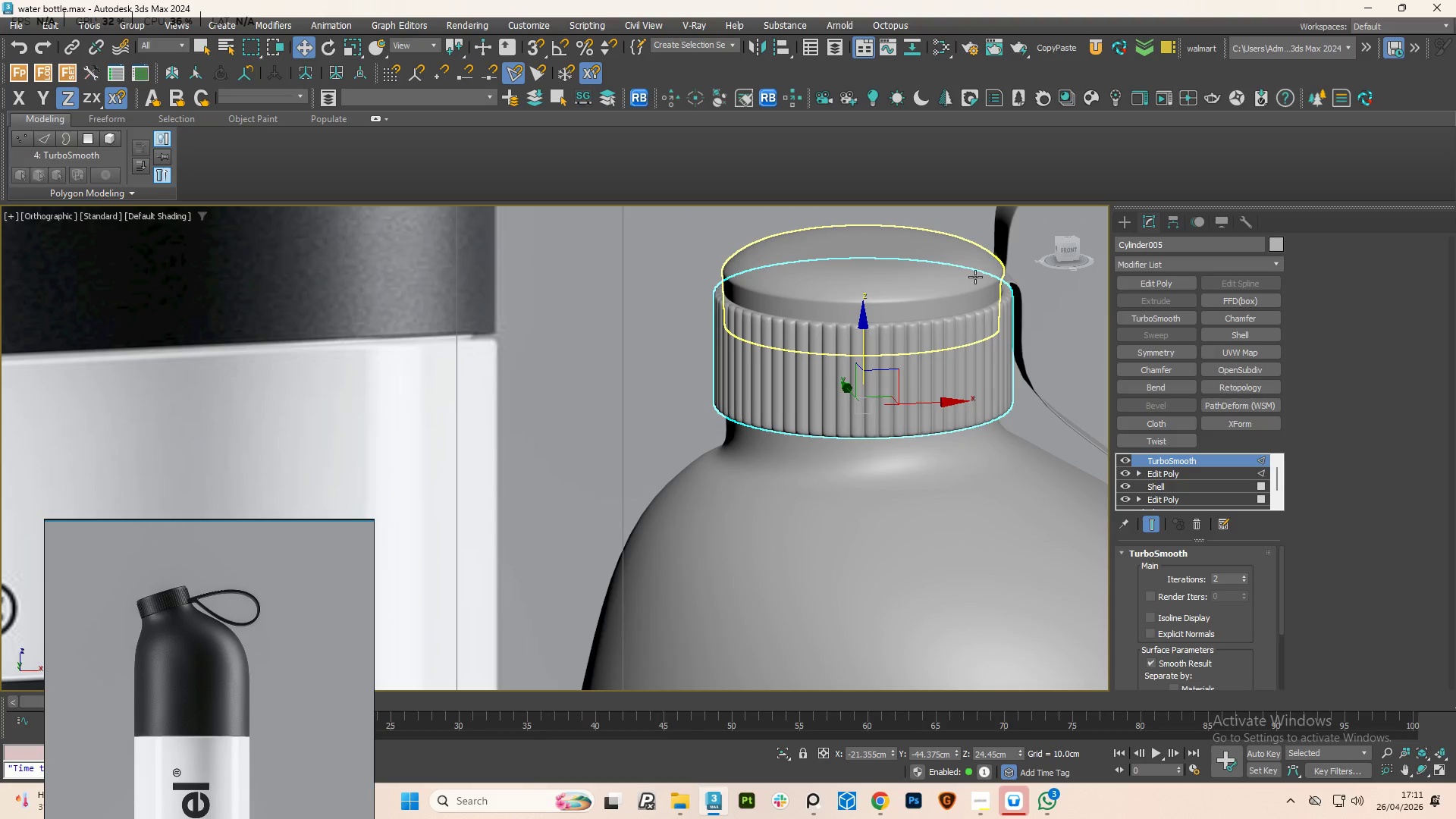 
hold_key(key=ControlLeft, duration=0.77)
 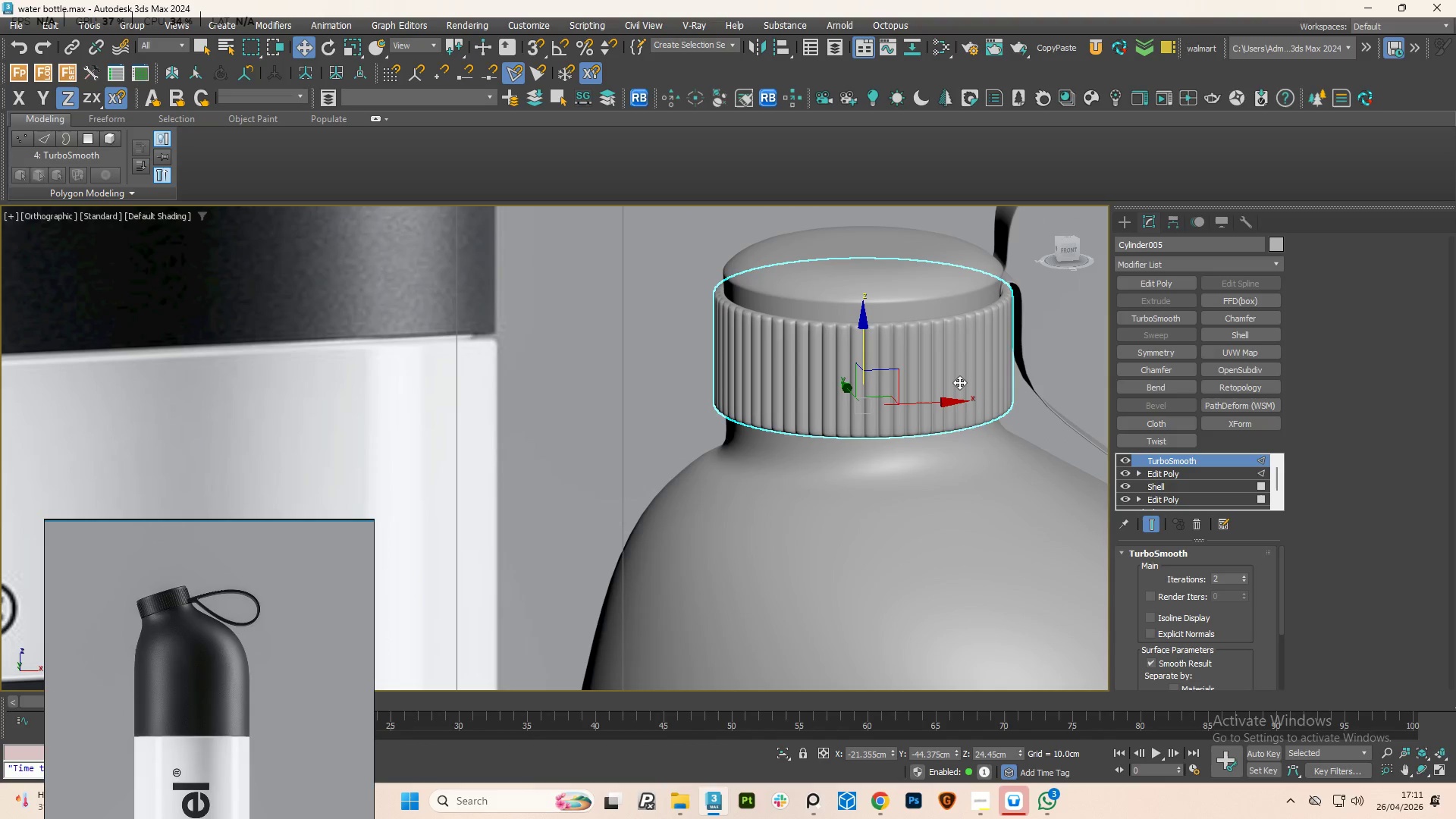 
hold_key(key=AltLeft, duration=3.06)
 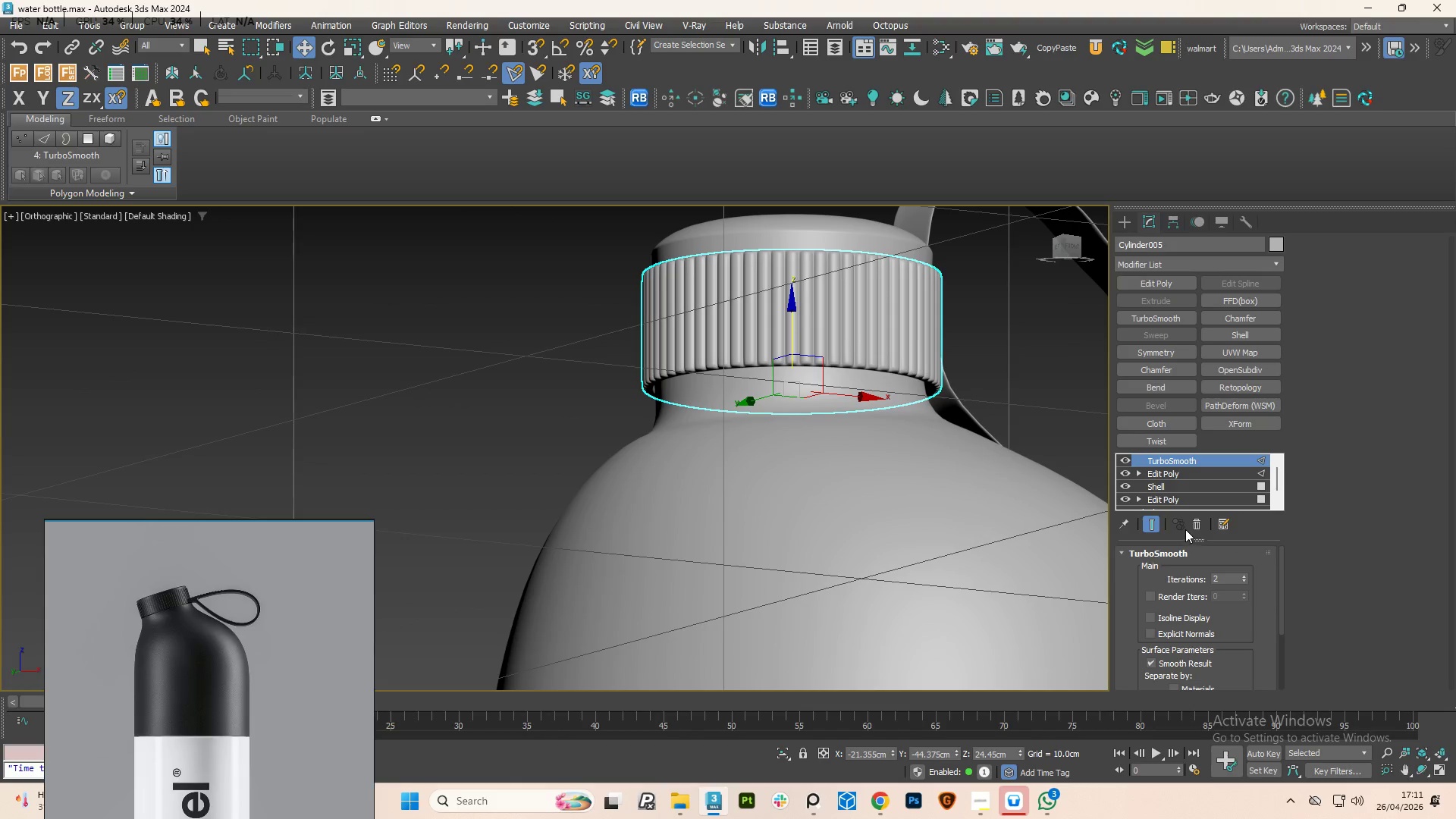 
left_click([1193, 522])
 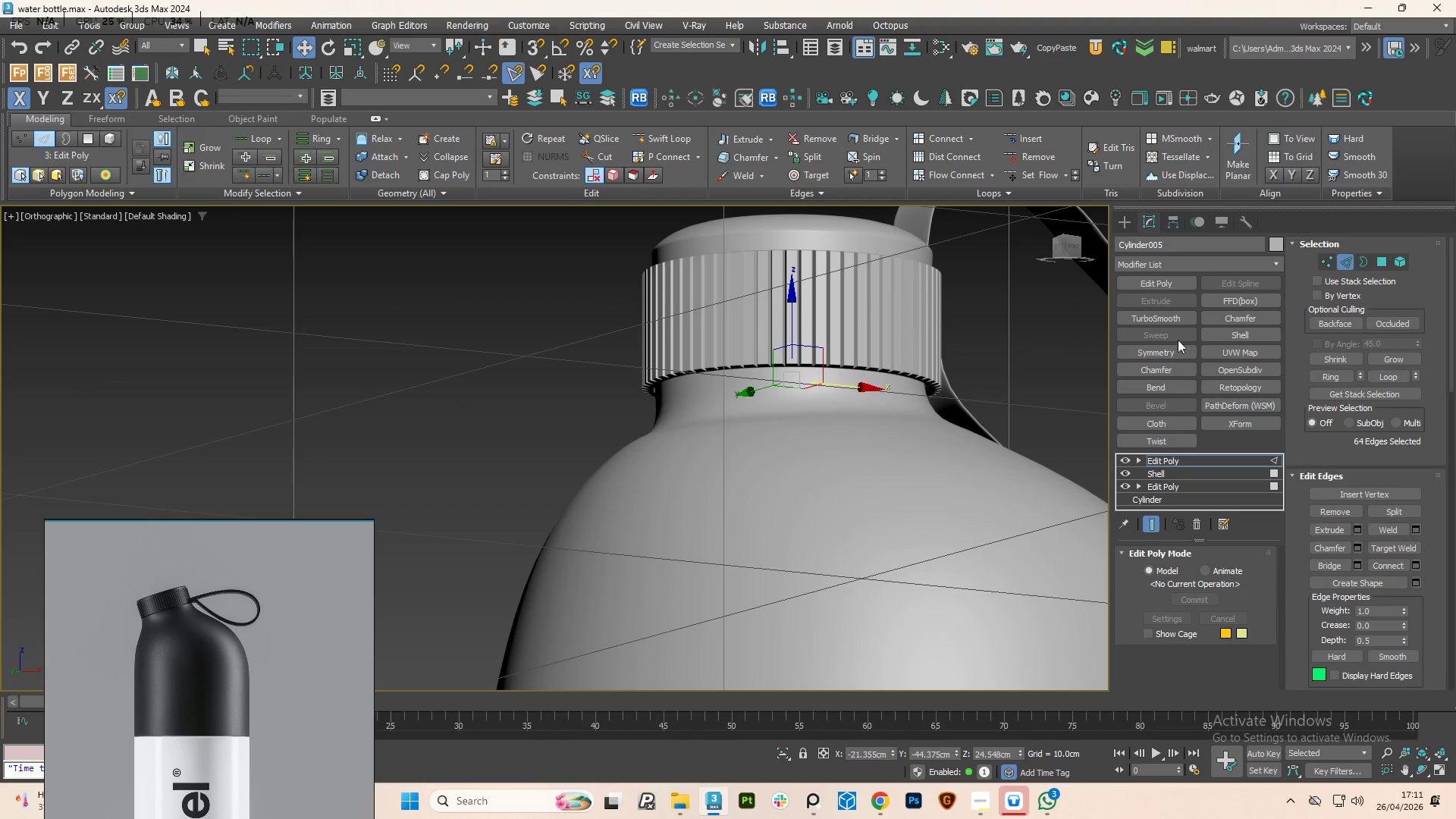 
left_click([1149, 314])
 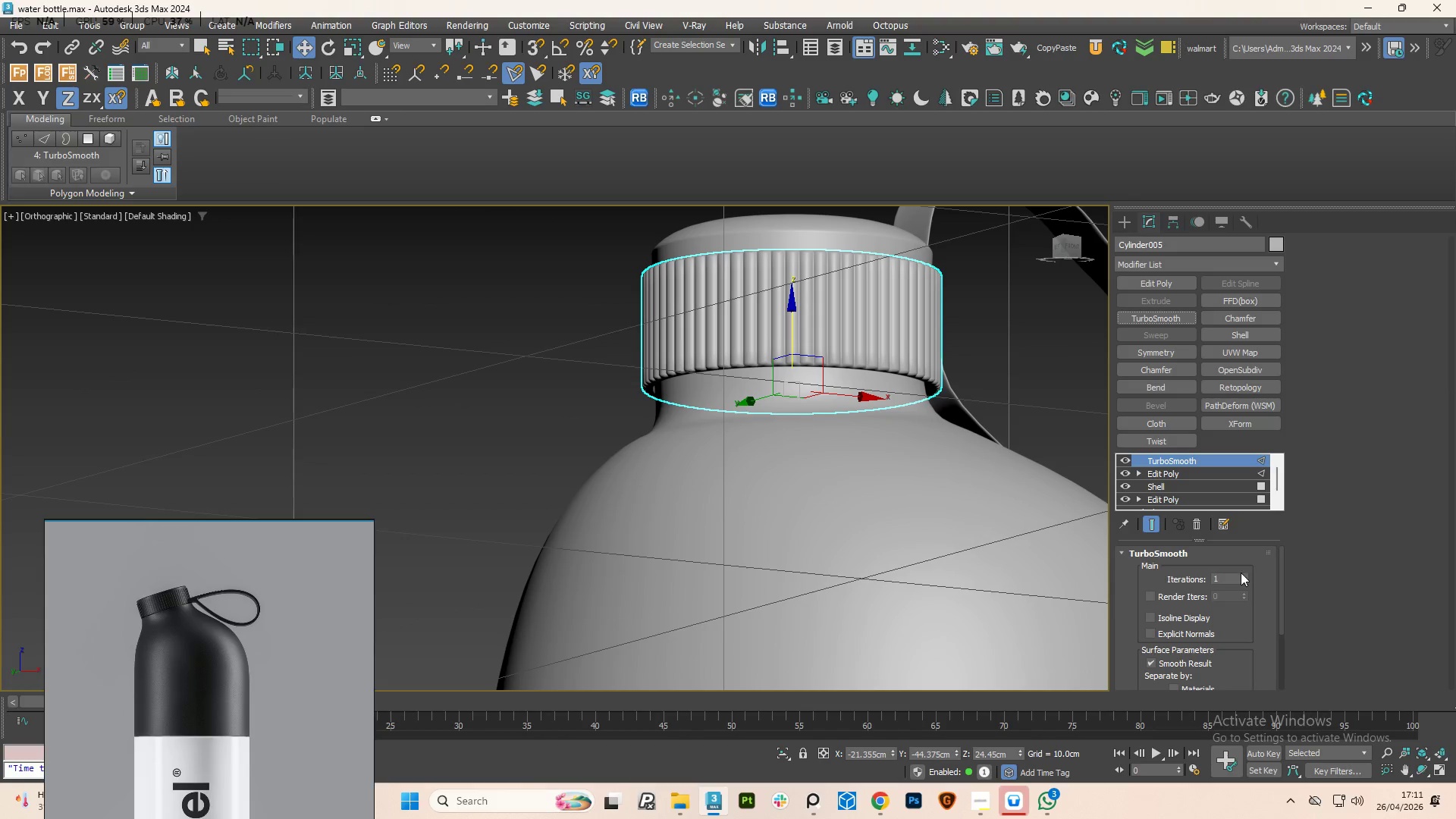 
left_click([1244, 579])
 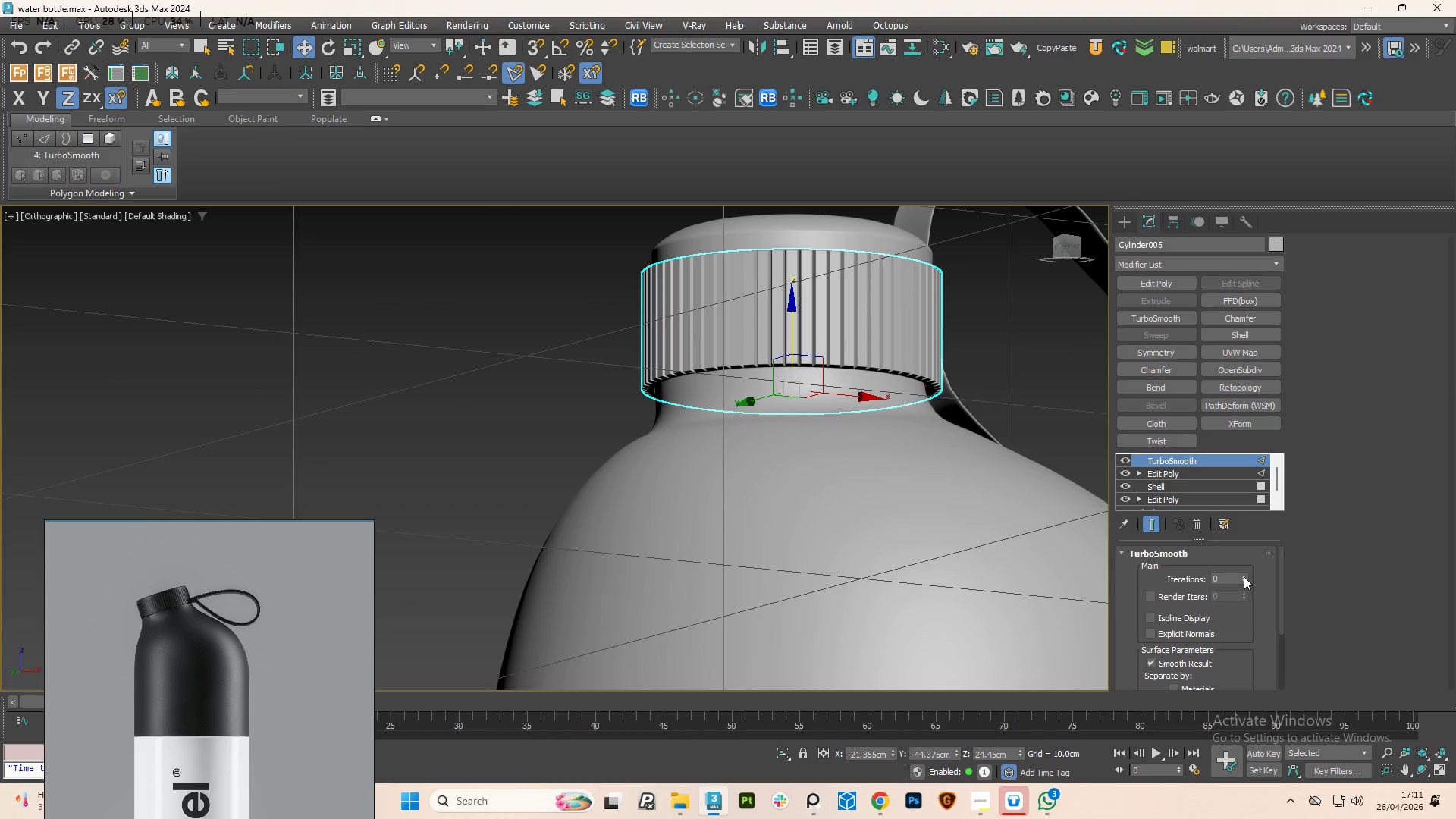 
double_click([1244, 576])
 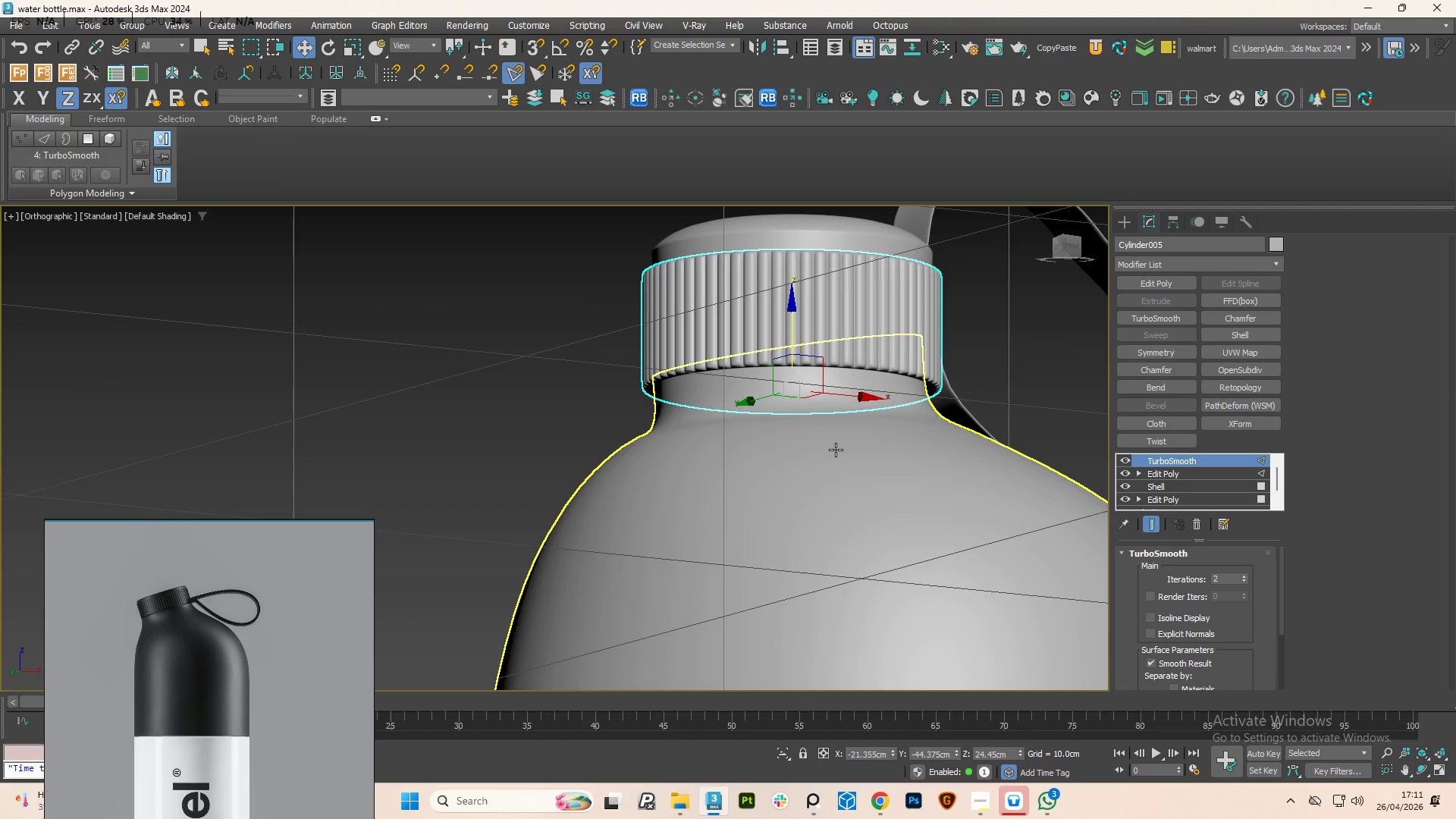 
left_click([836, 450])
 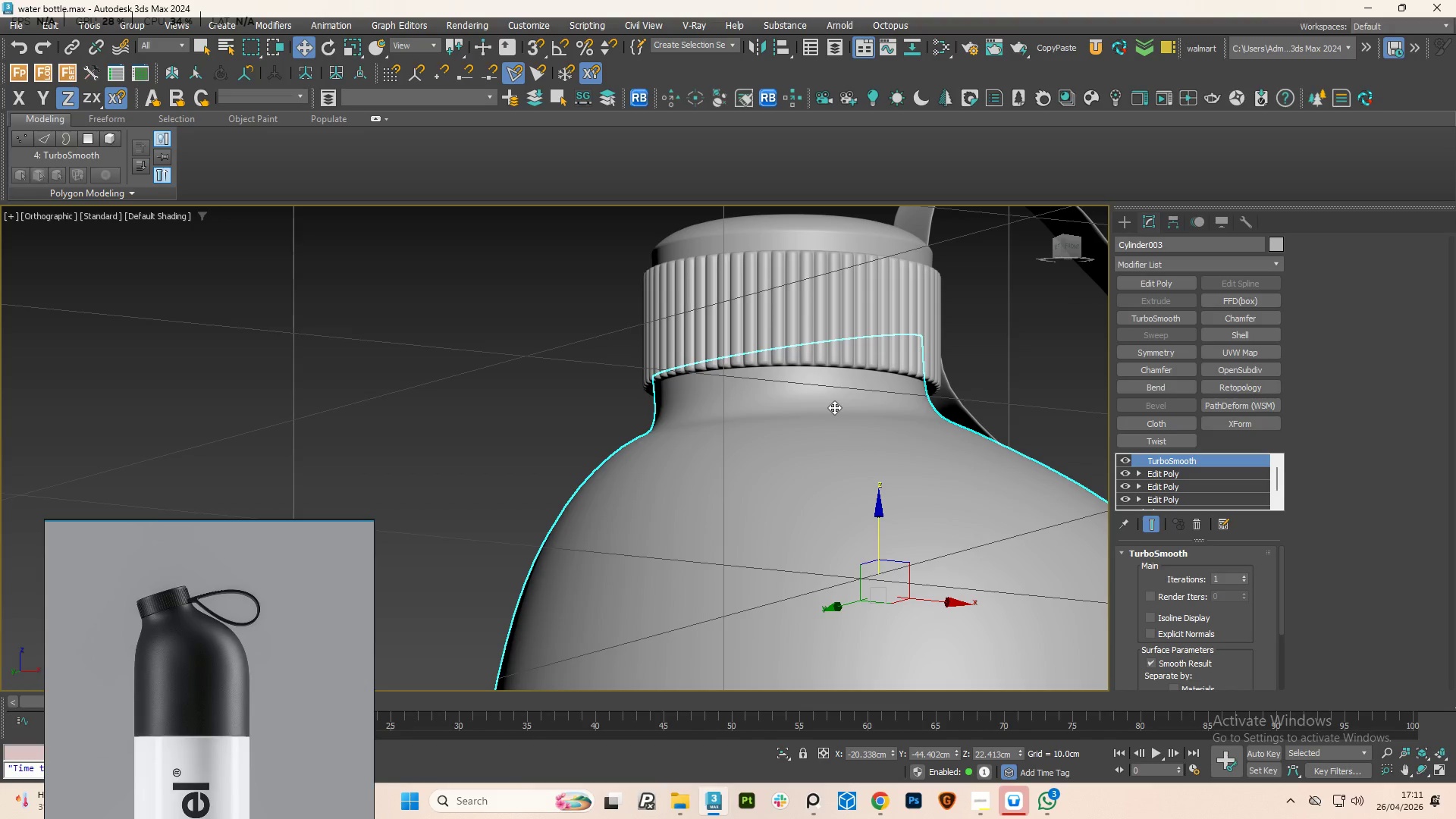 
hold_key(key=AltLeft, duration=1.2)
 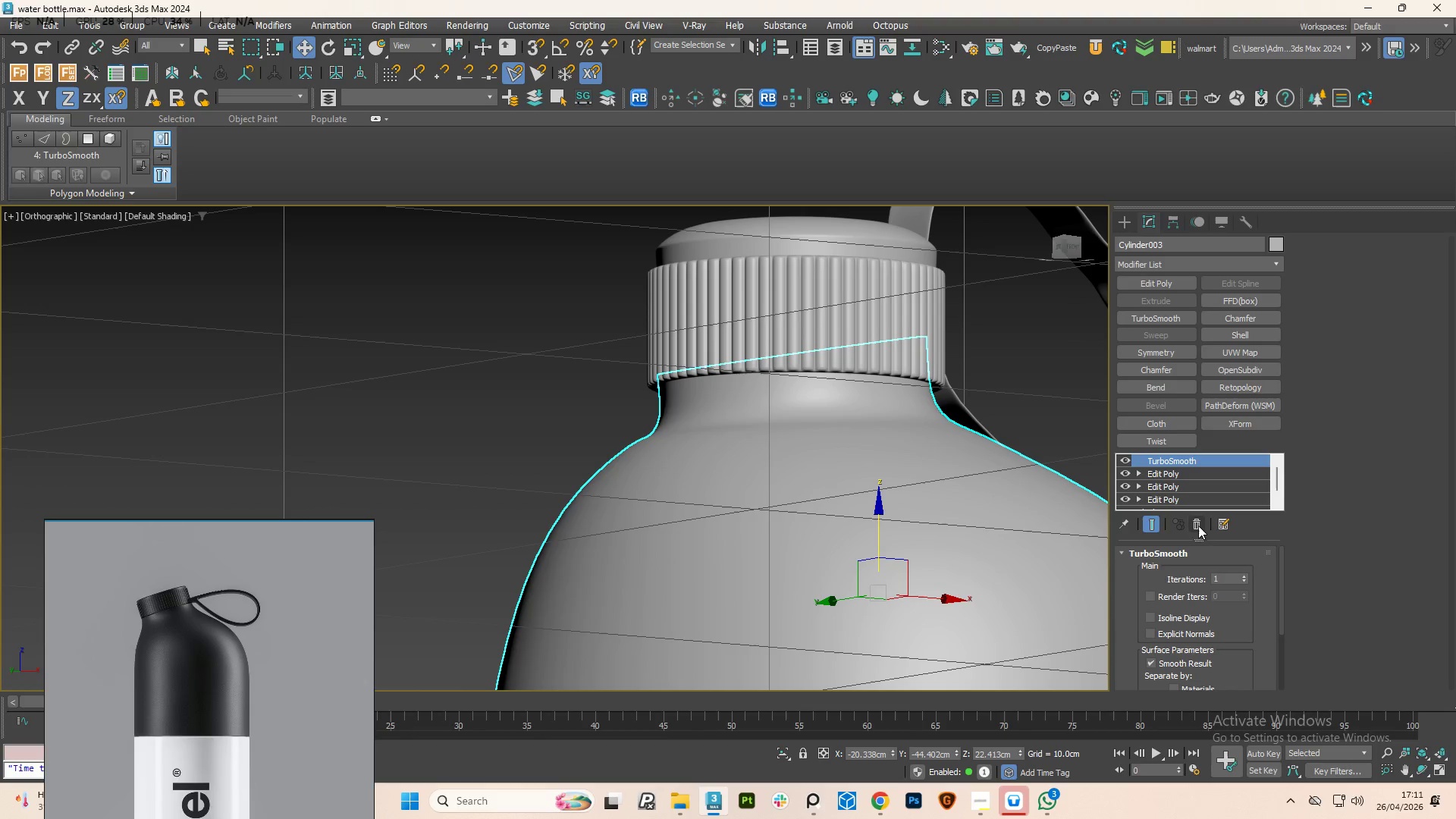 
left_click([1198, 526])
 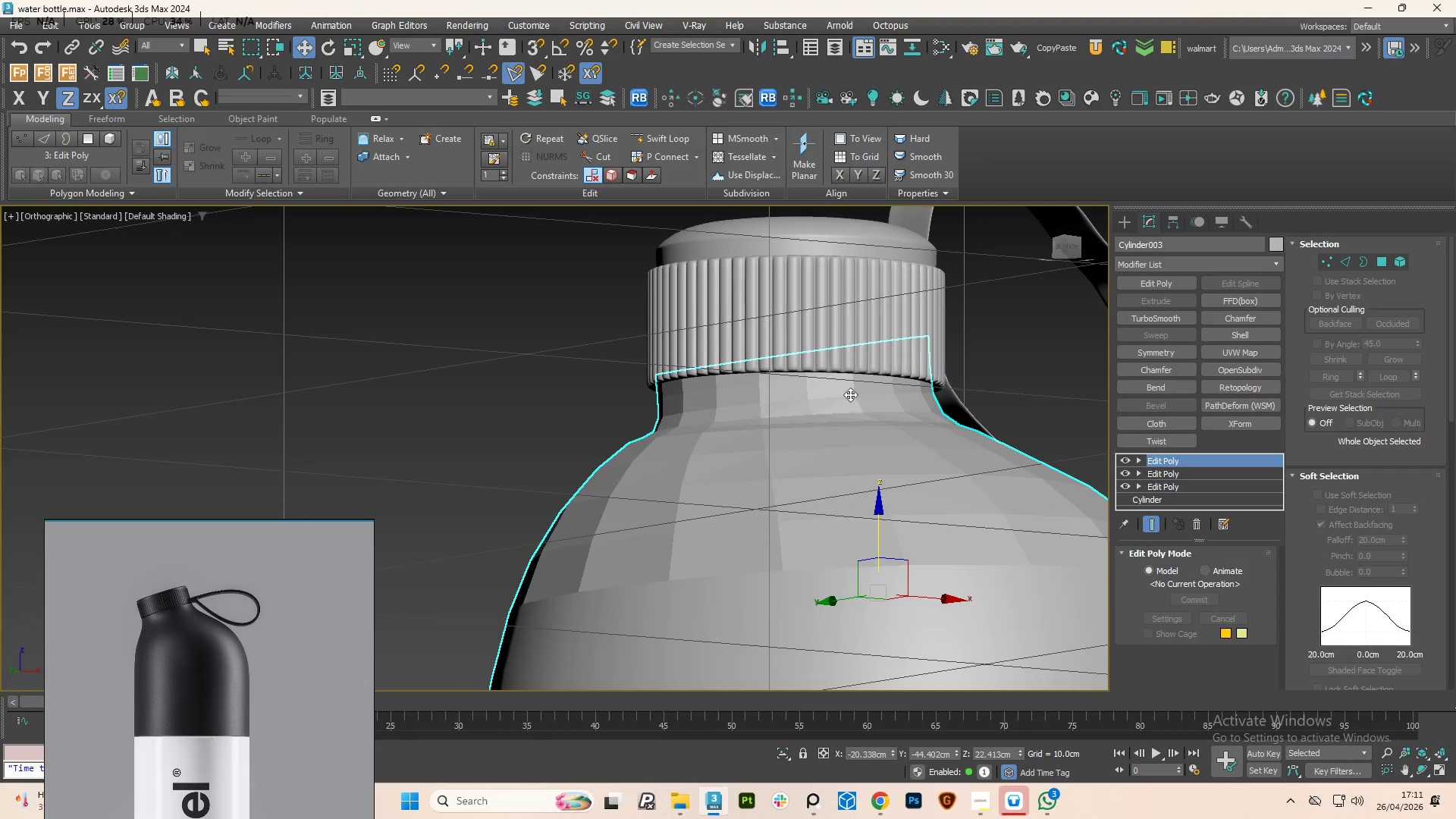 
hold_key(key=AltLeft, duration=1.36)
 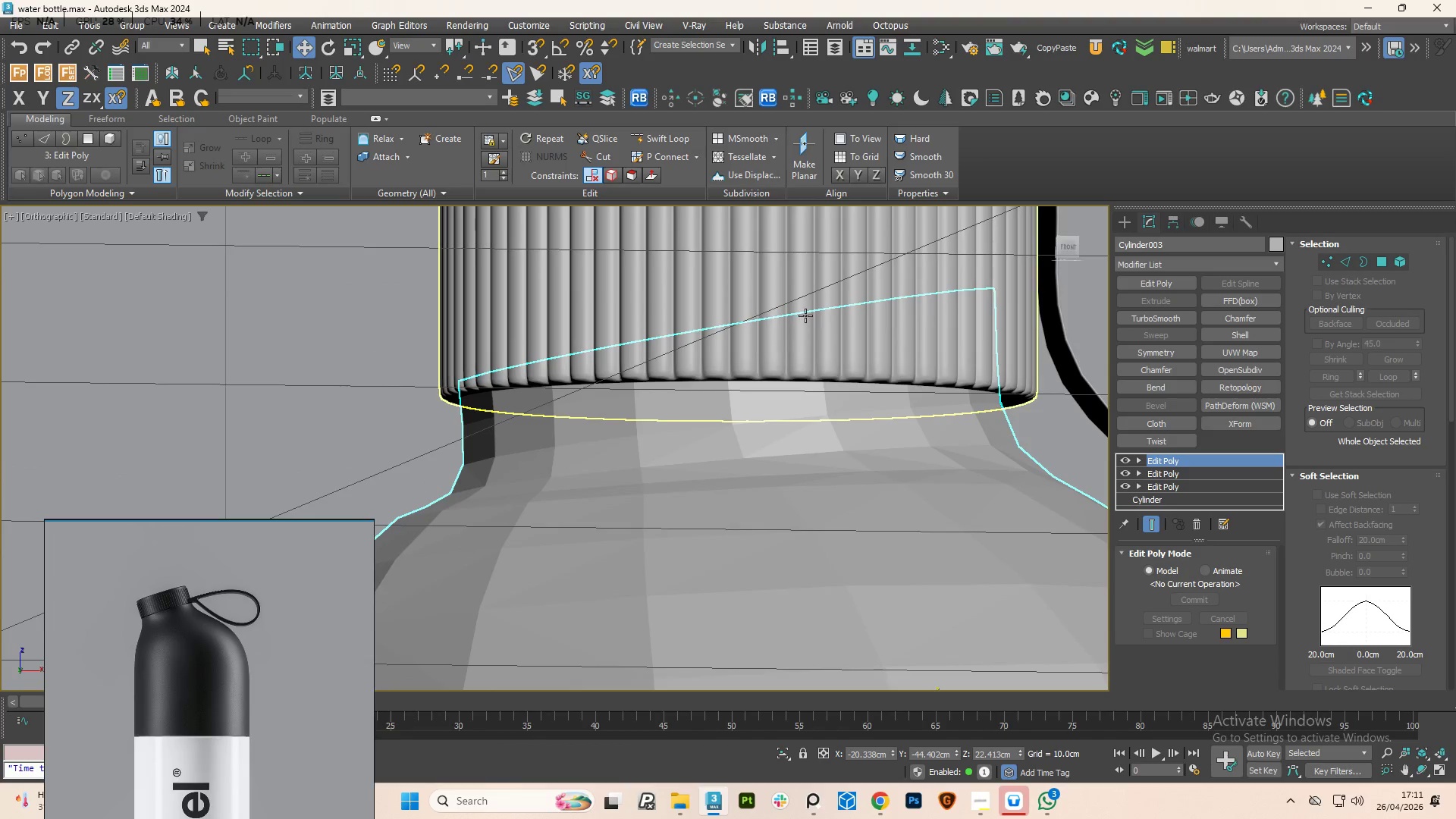 
scroll: coordinate [802, 384], scroll_direction: up, amount: 2.0
 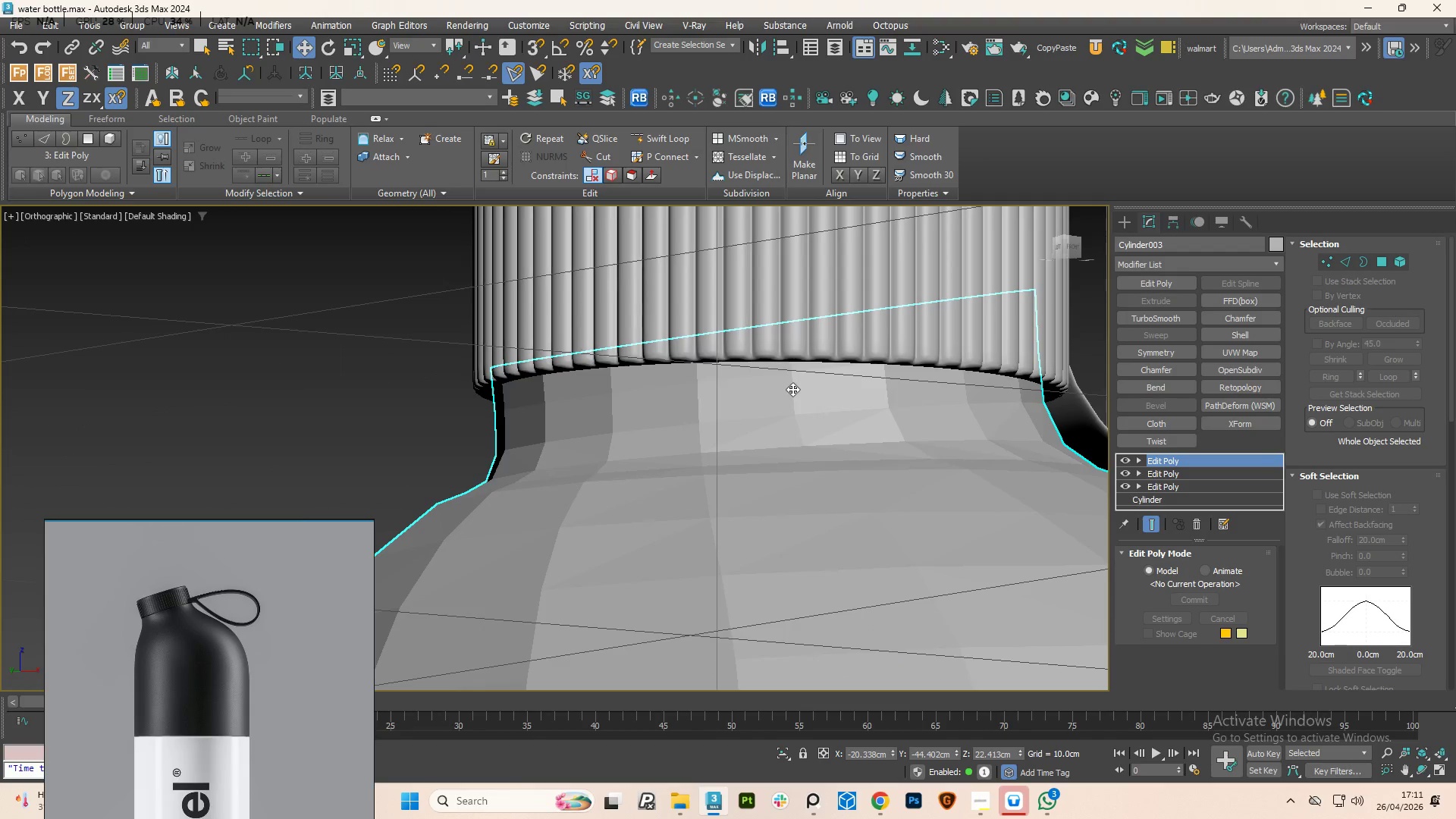 
left_click([805, 315])
 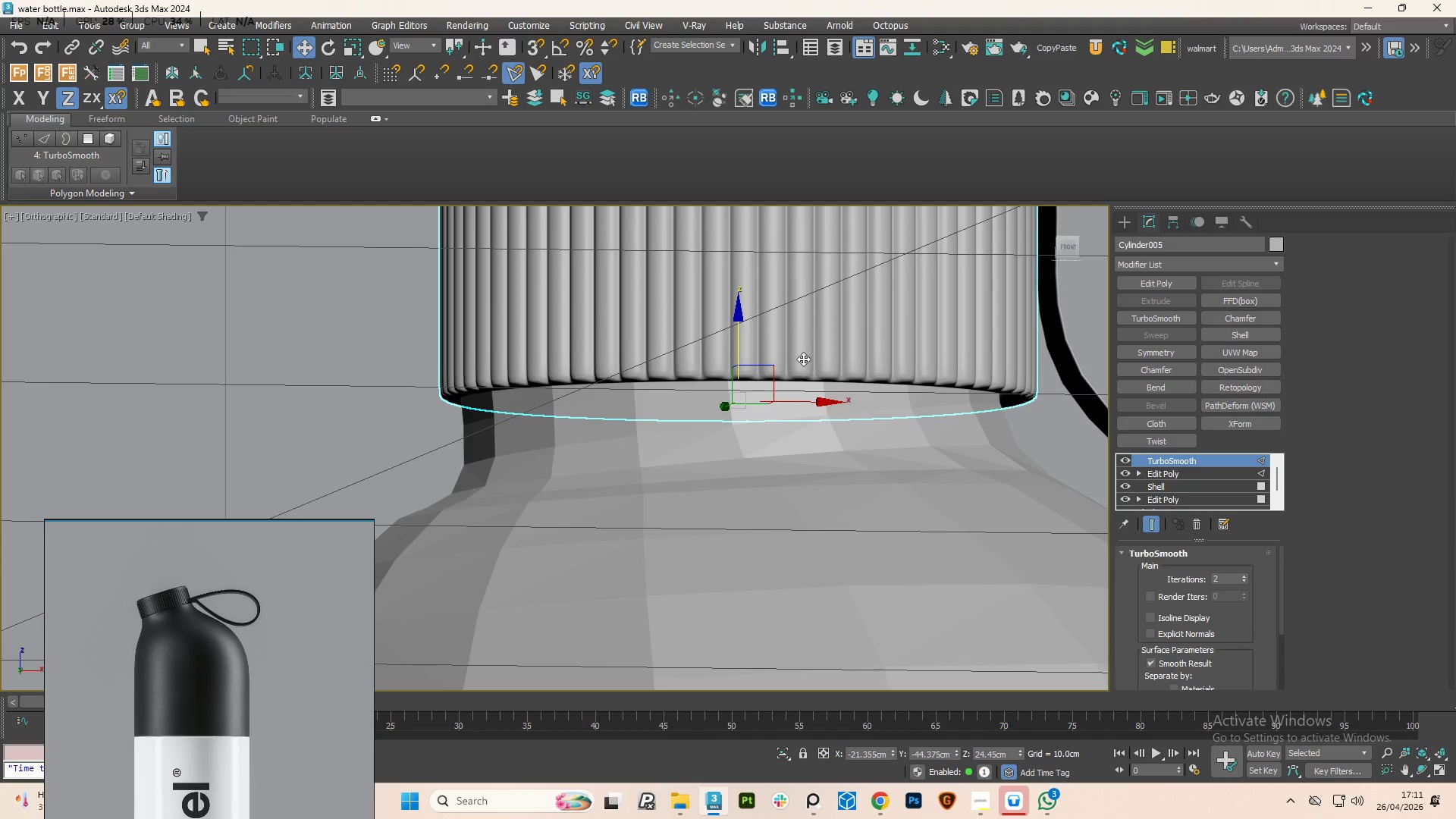 
hold_key(key=AltLeft, duration=0.58)
 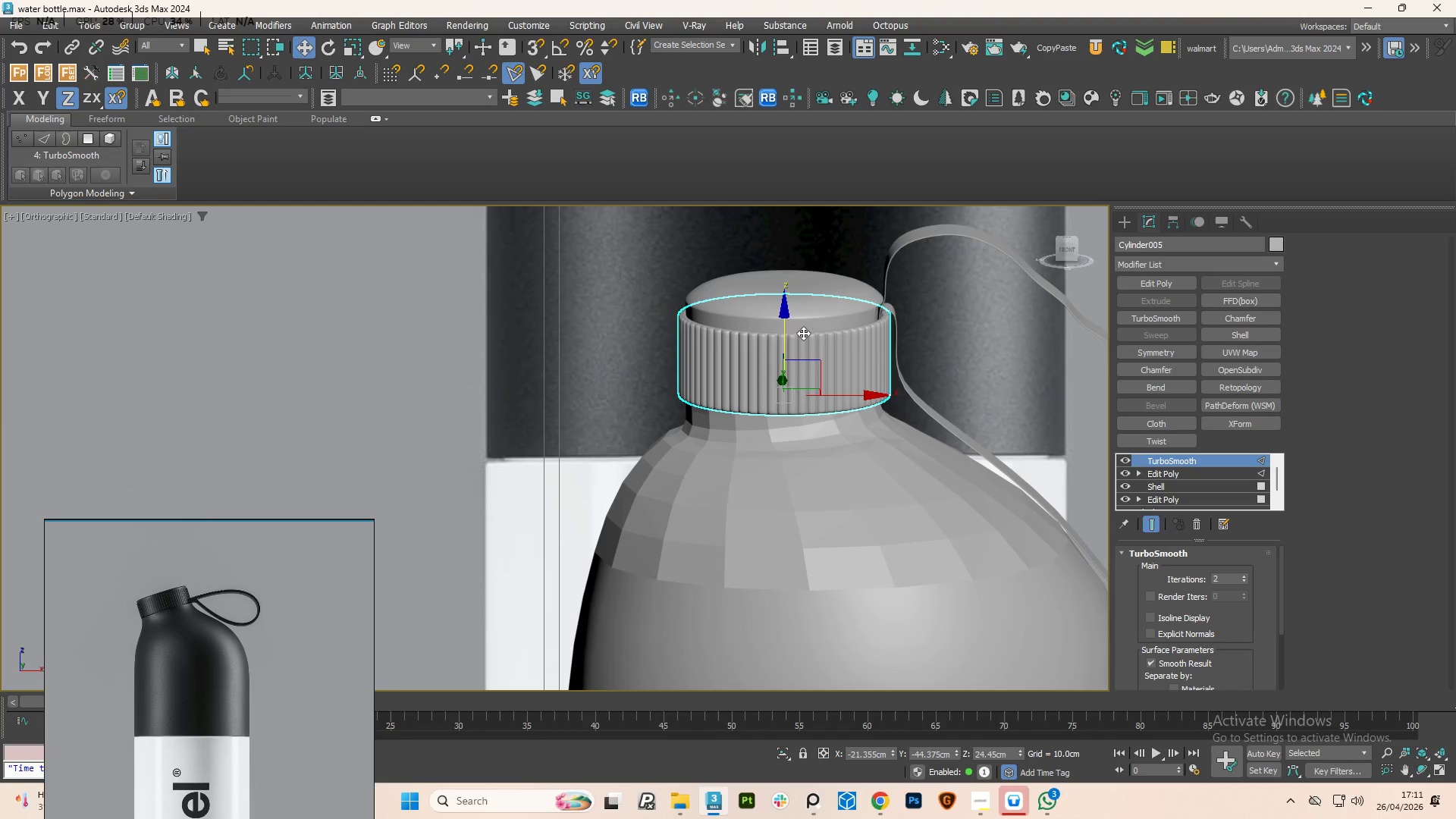 
scroll: coordinate [811, 400], scroll_direction: down, amount: 3.0
 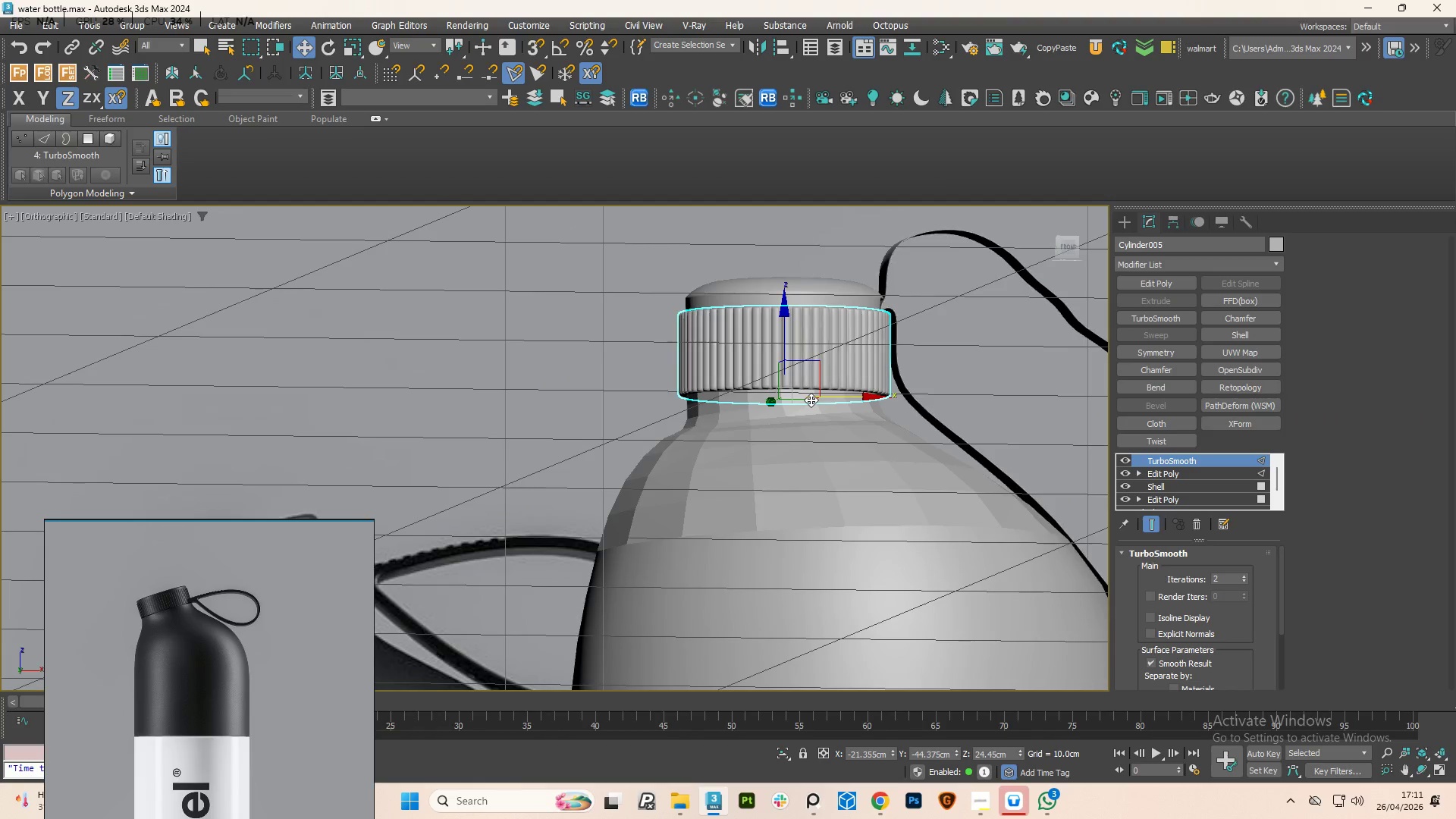 
hold_key(key=ControlLeft, duration=0.92)
left_click([817, 308])
 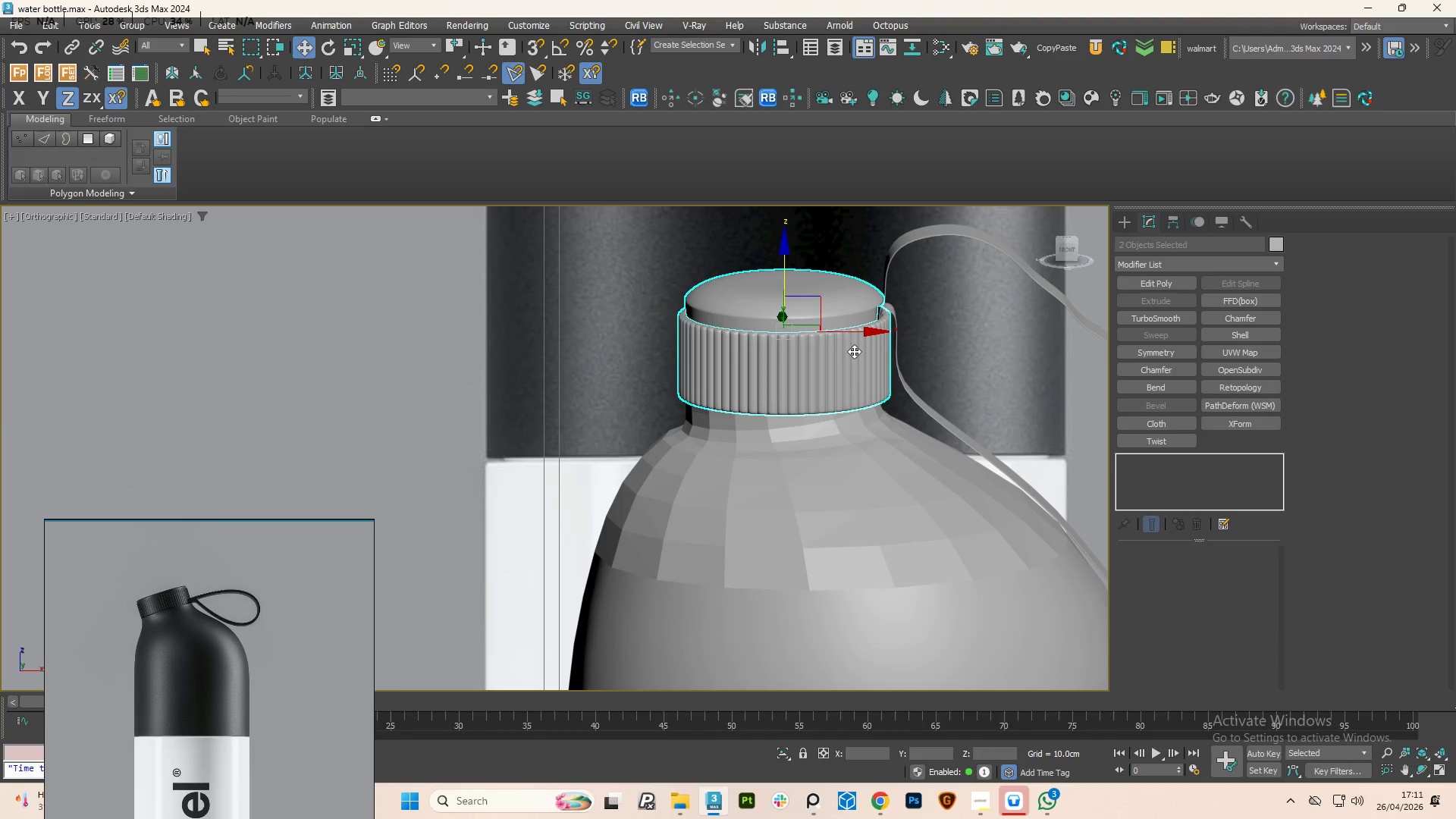 
left_click([854, 351])
 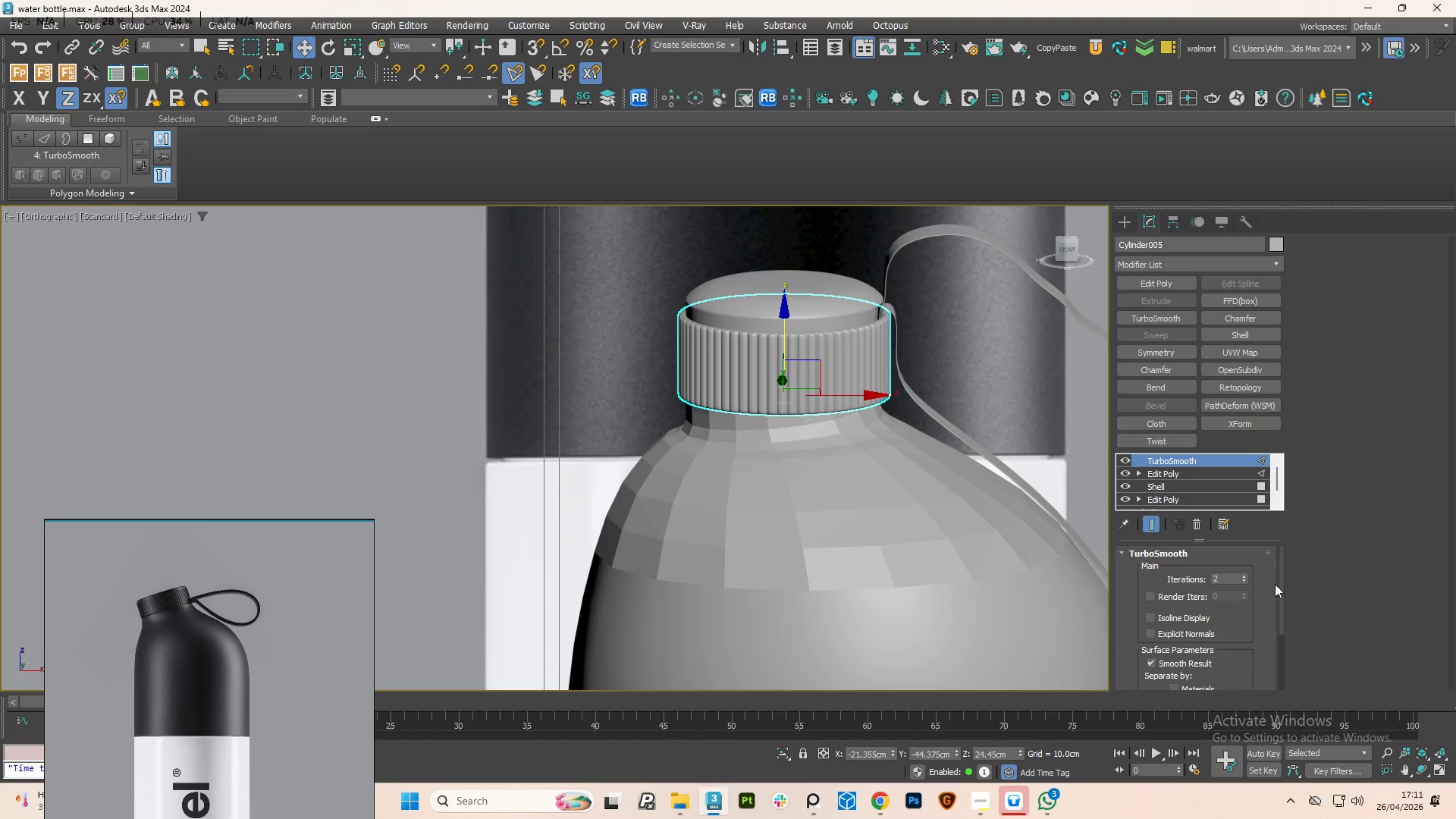 
left_click_drag(start_coordinate=[1281, 600], to_coordinate=[1279, 620])
 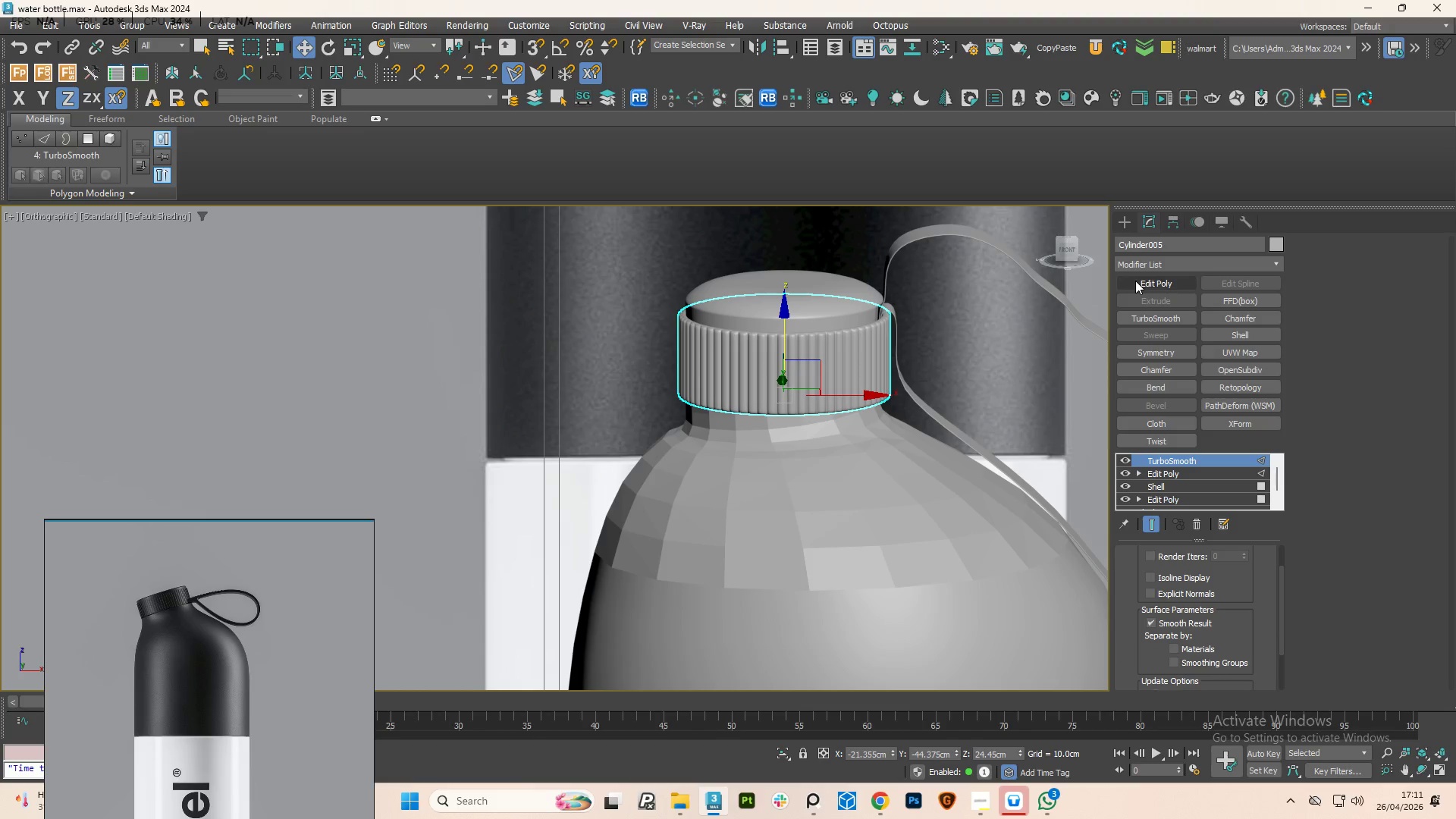 
left_click([1136, 281])
 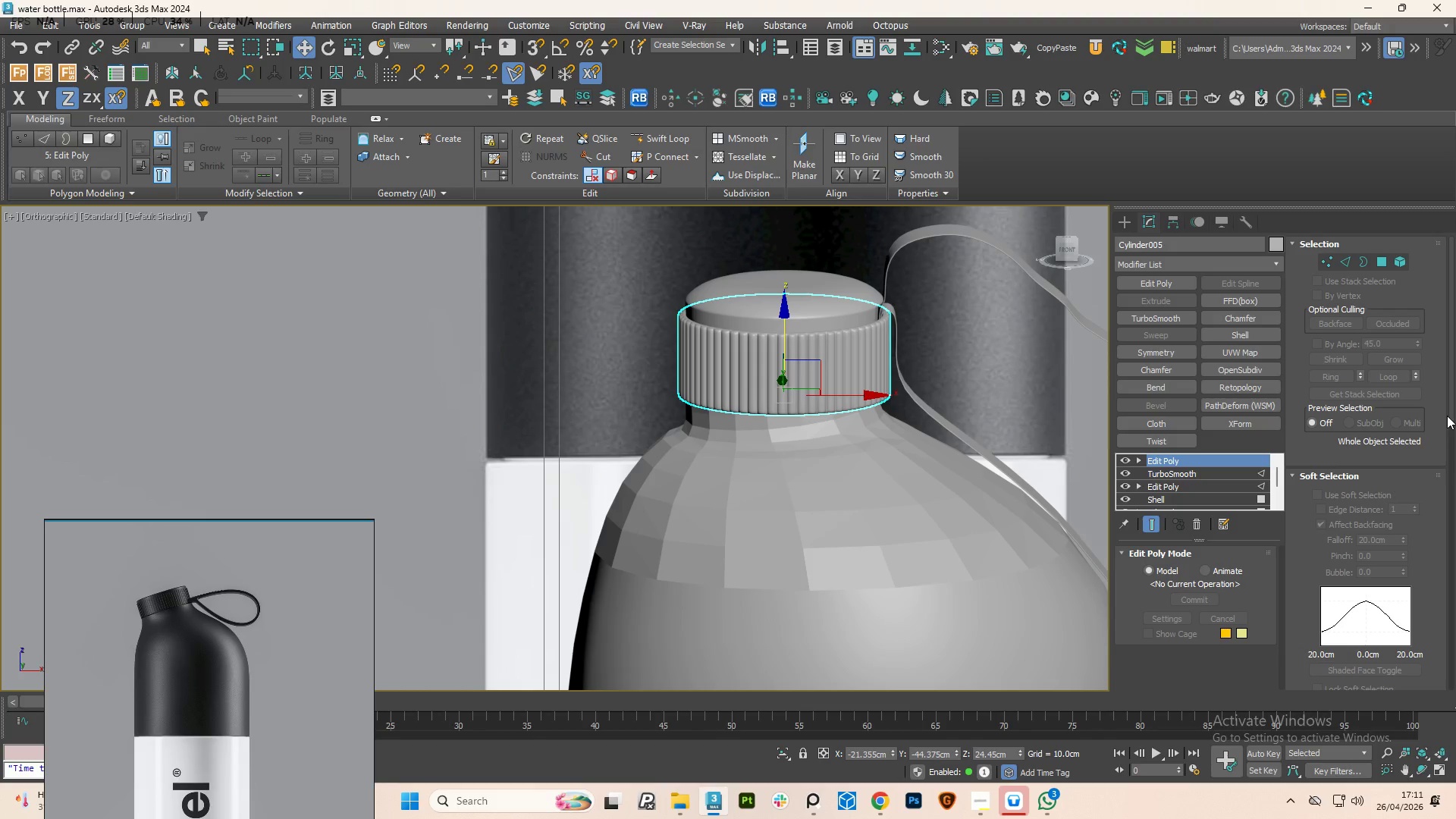 
left_click_drag(start_coordinate=[1451, 398], to_coordinate=[1428, 519])
 